 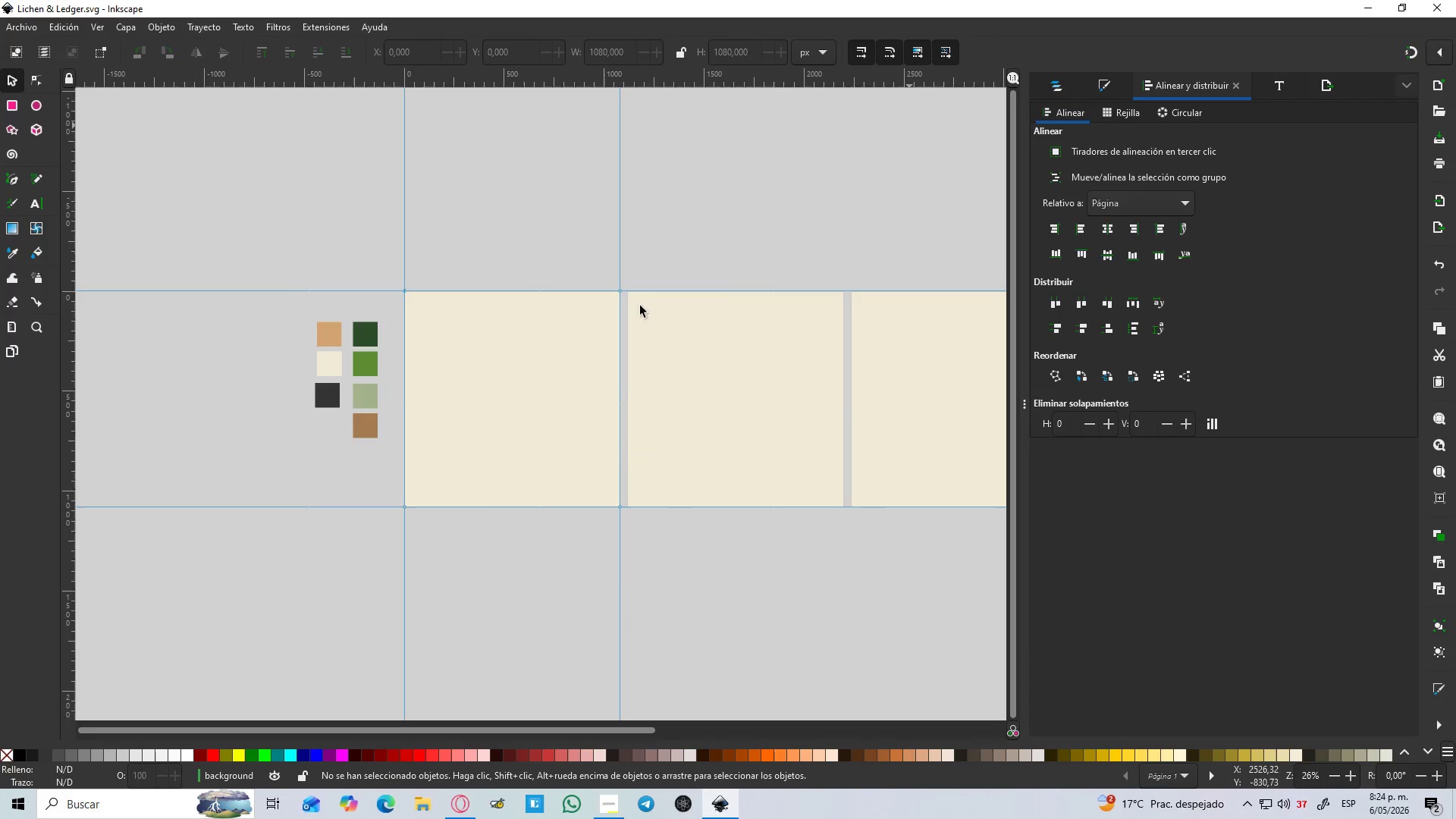 
scroll: coordinate [474, 385], scroll_direction: up, amount: 1.0
 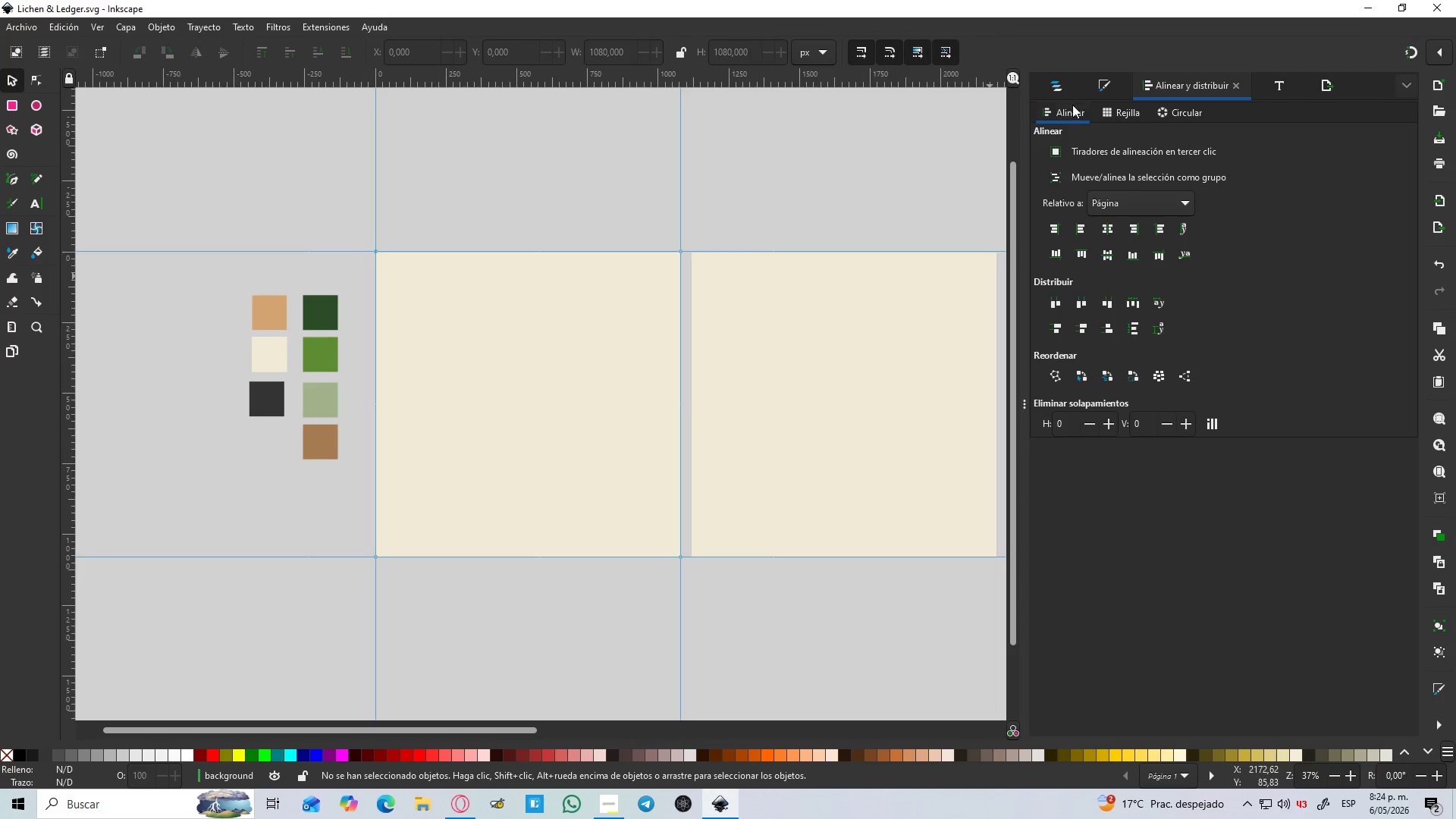 
left_click([1063, 89])
 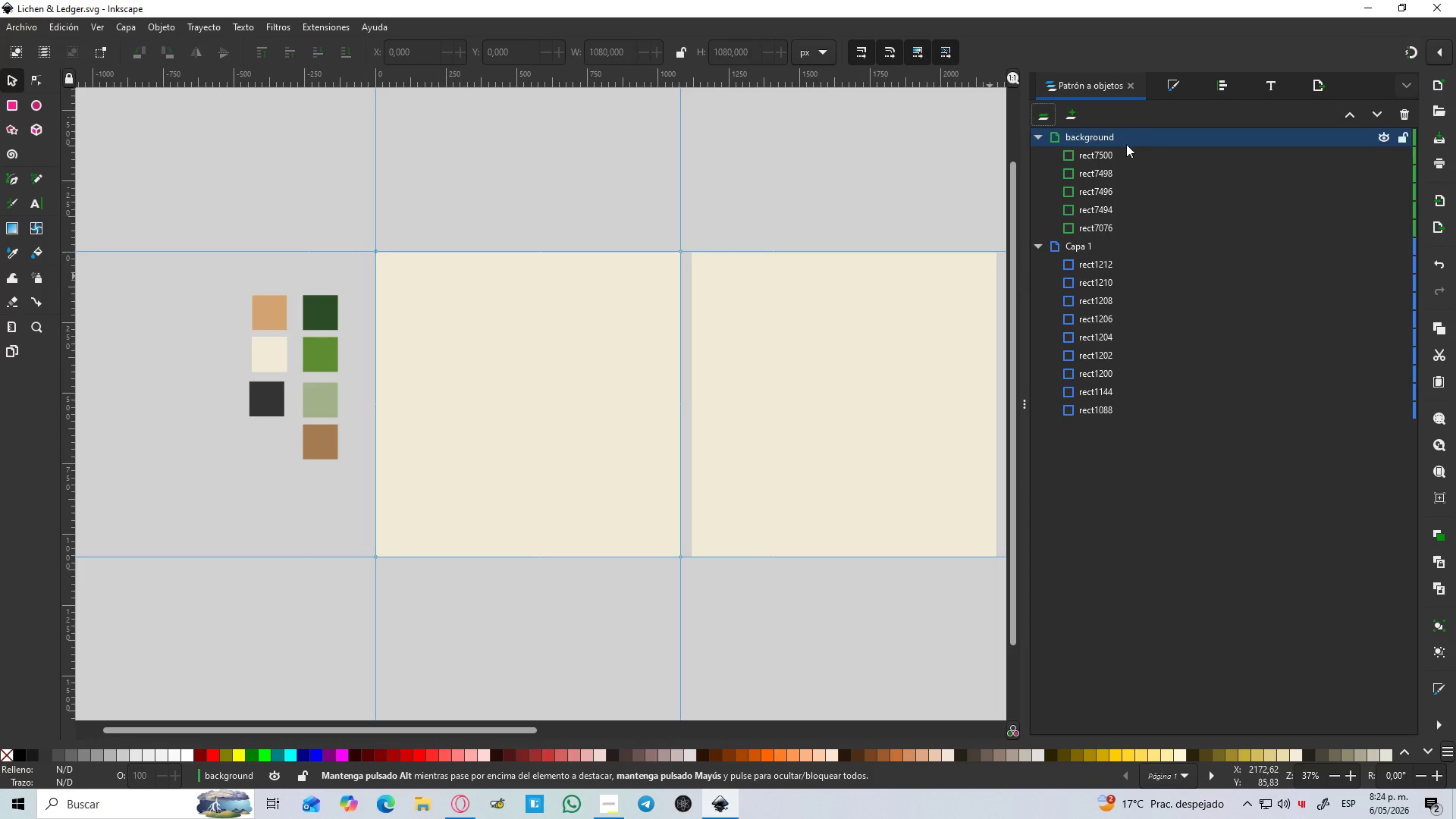 
left_click([1106, 158])
 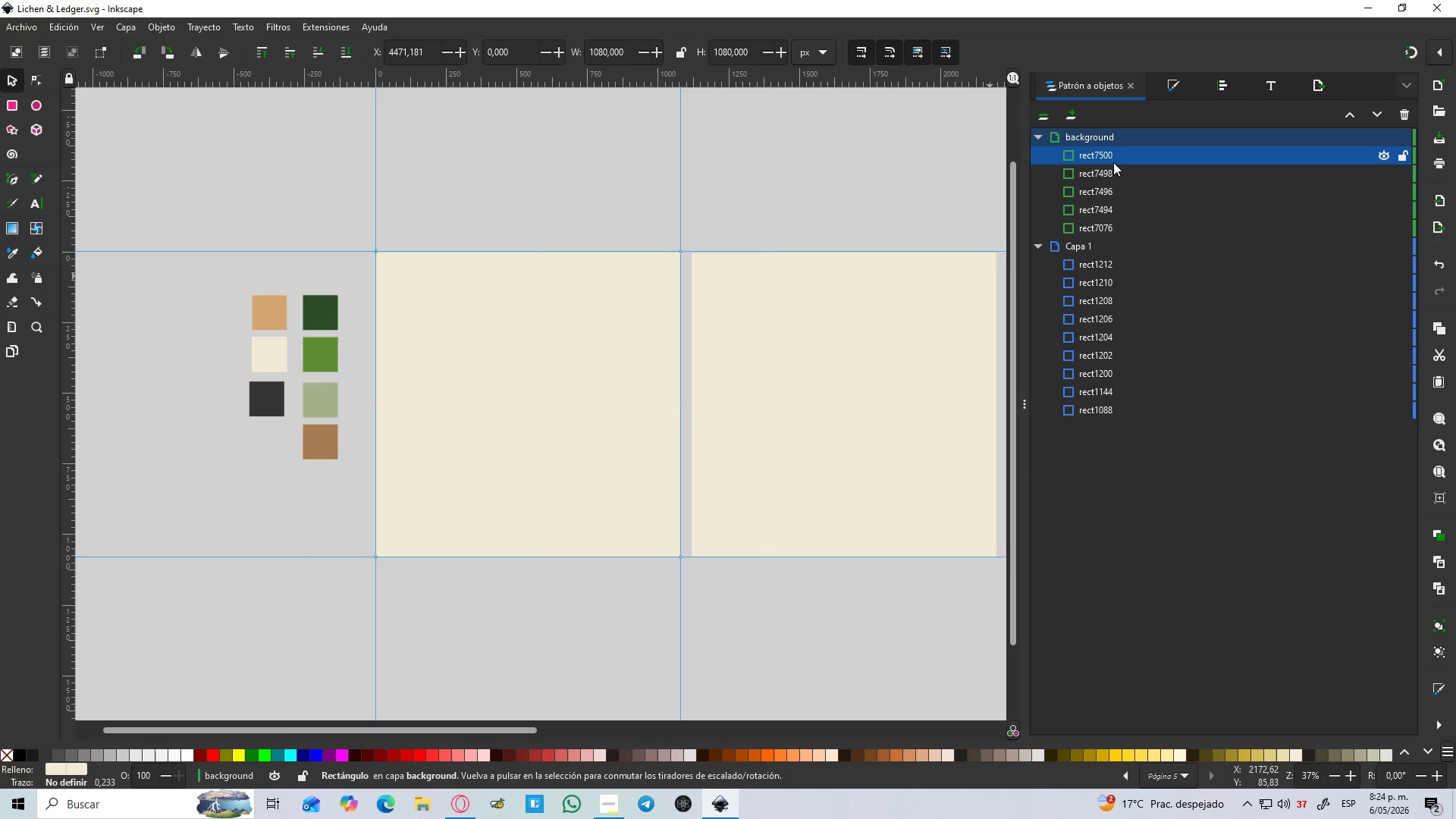 
double_click([1113, 162])
 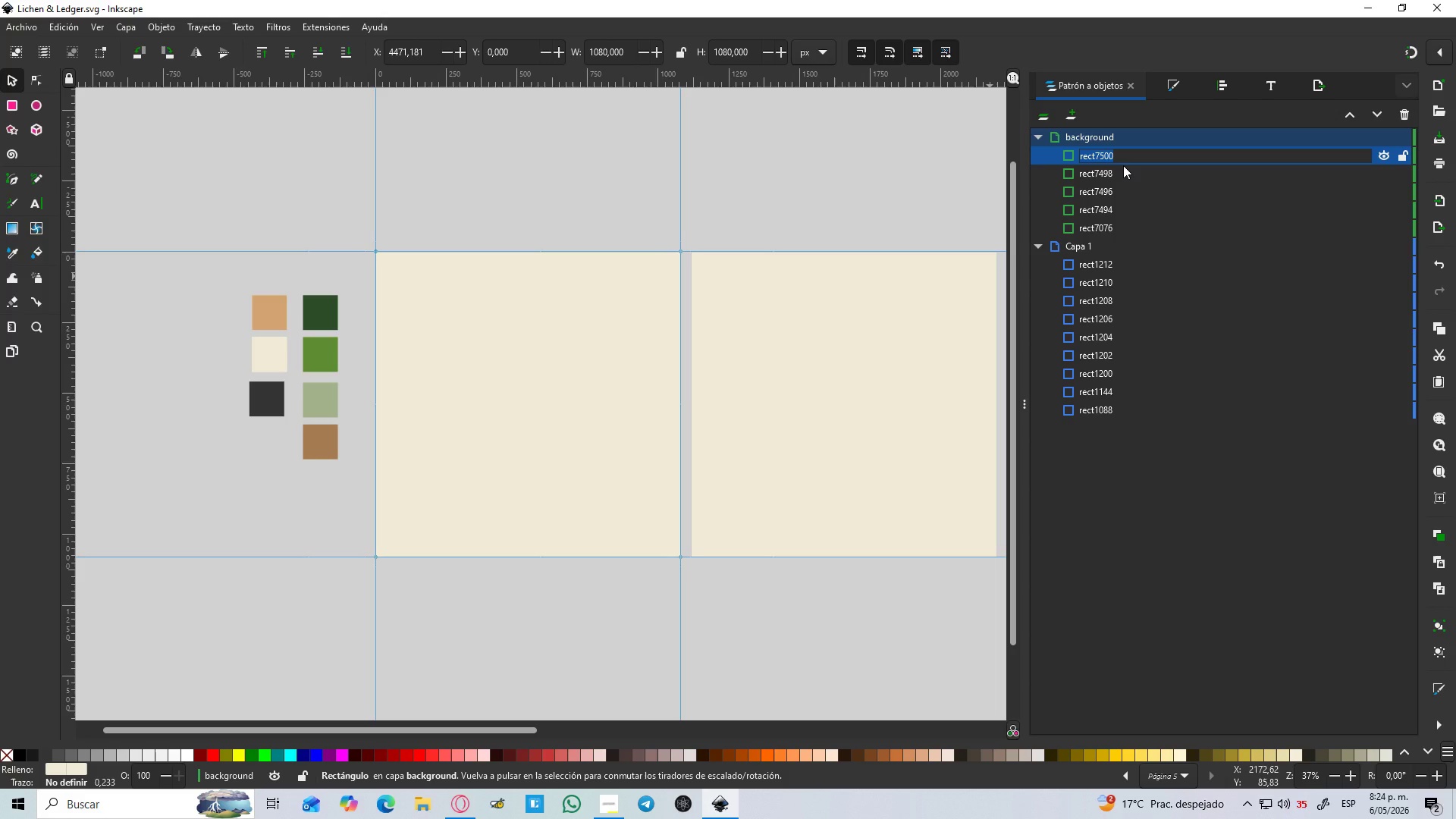 
type(illustration 1)
 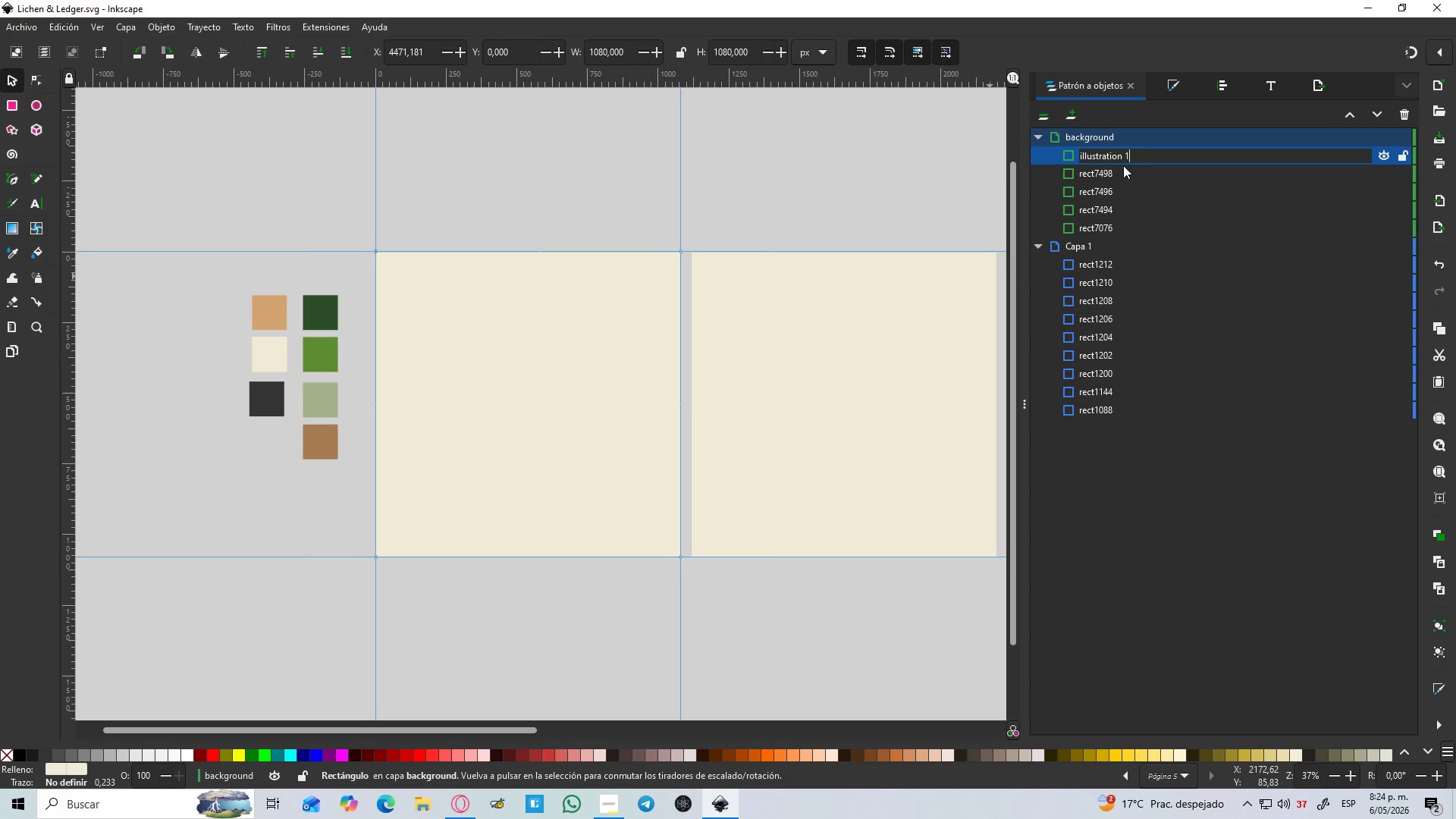 
key(Enter)
 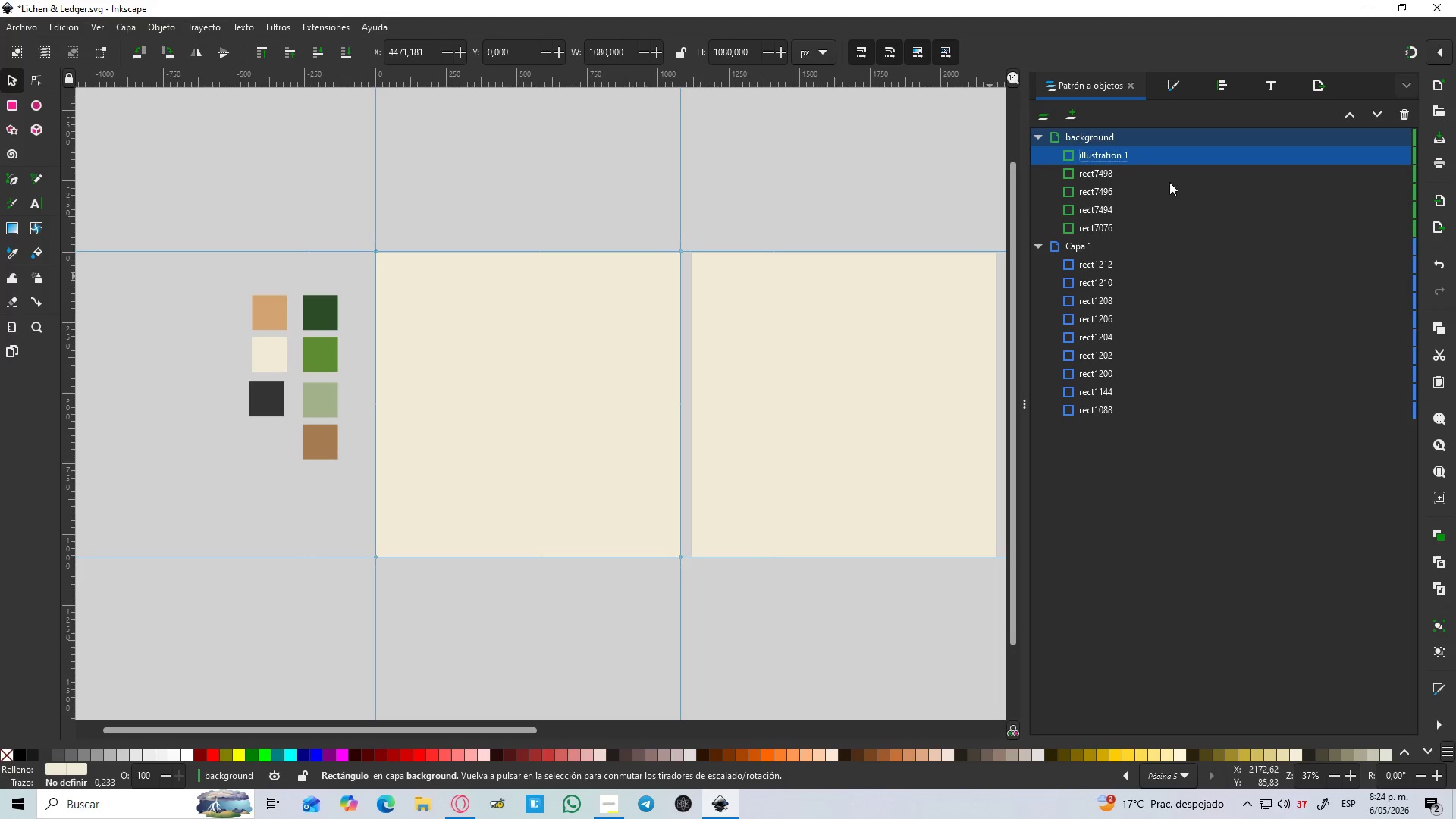 
left_click([1120, 155])
 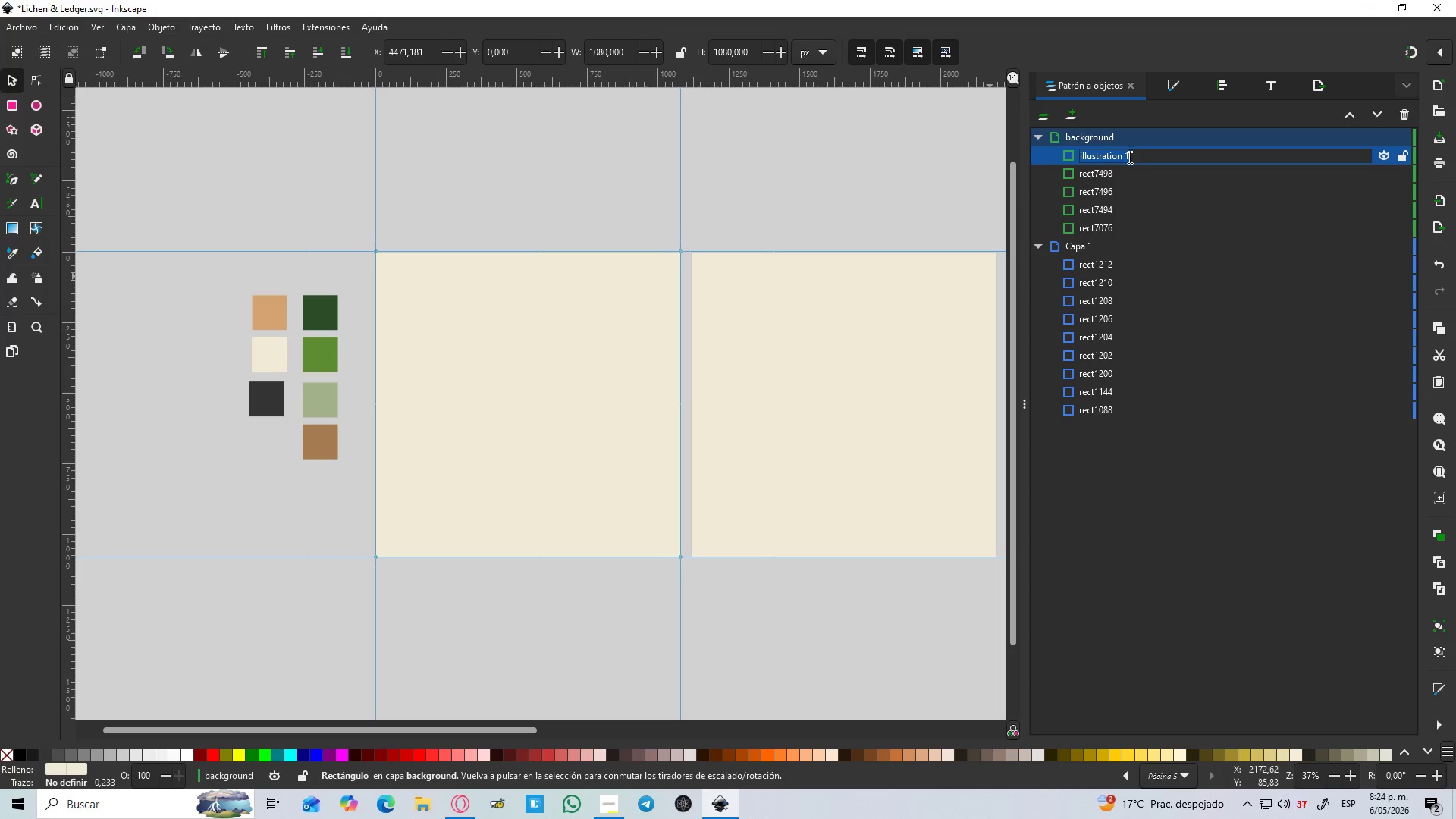 
left_click([1140, 158])
 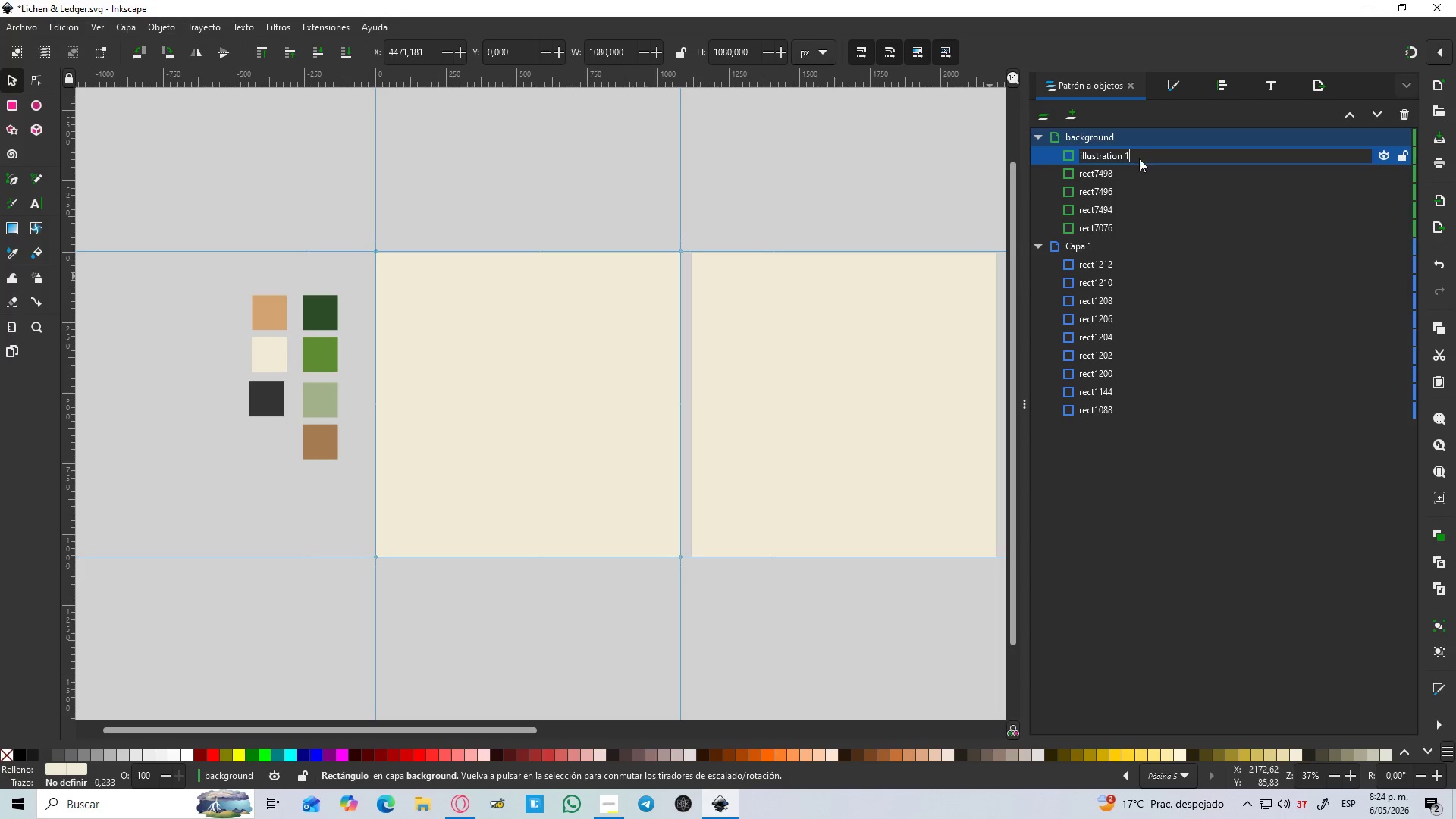 
left_click_drag(start_coordinate=[1140, 158], to_coordinate=[1040, 159])
 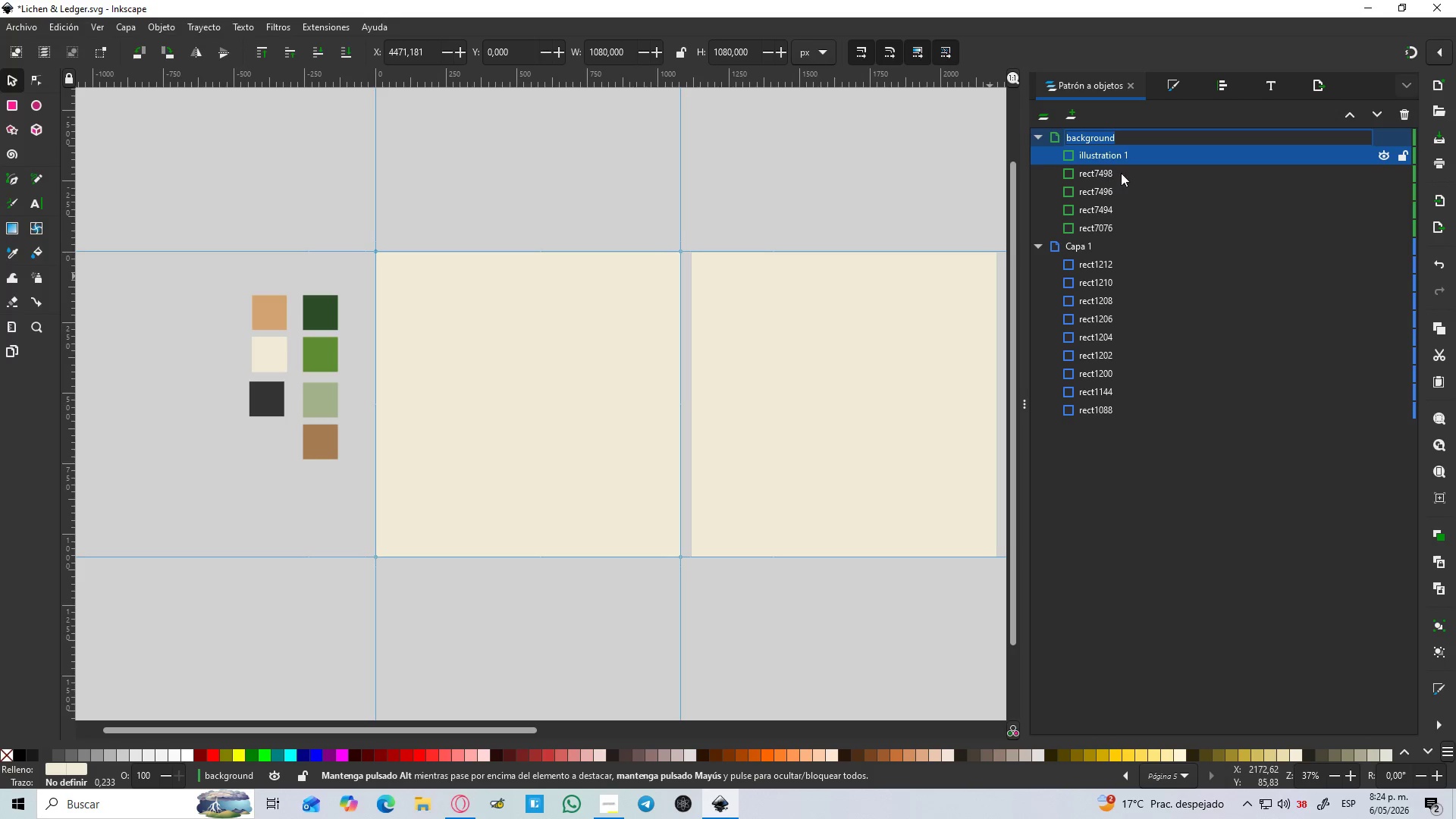 
left_click([1125, 169])
 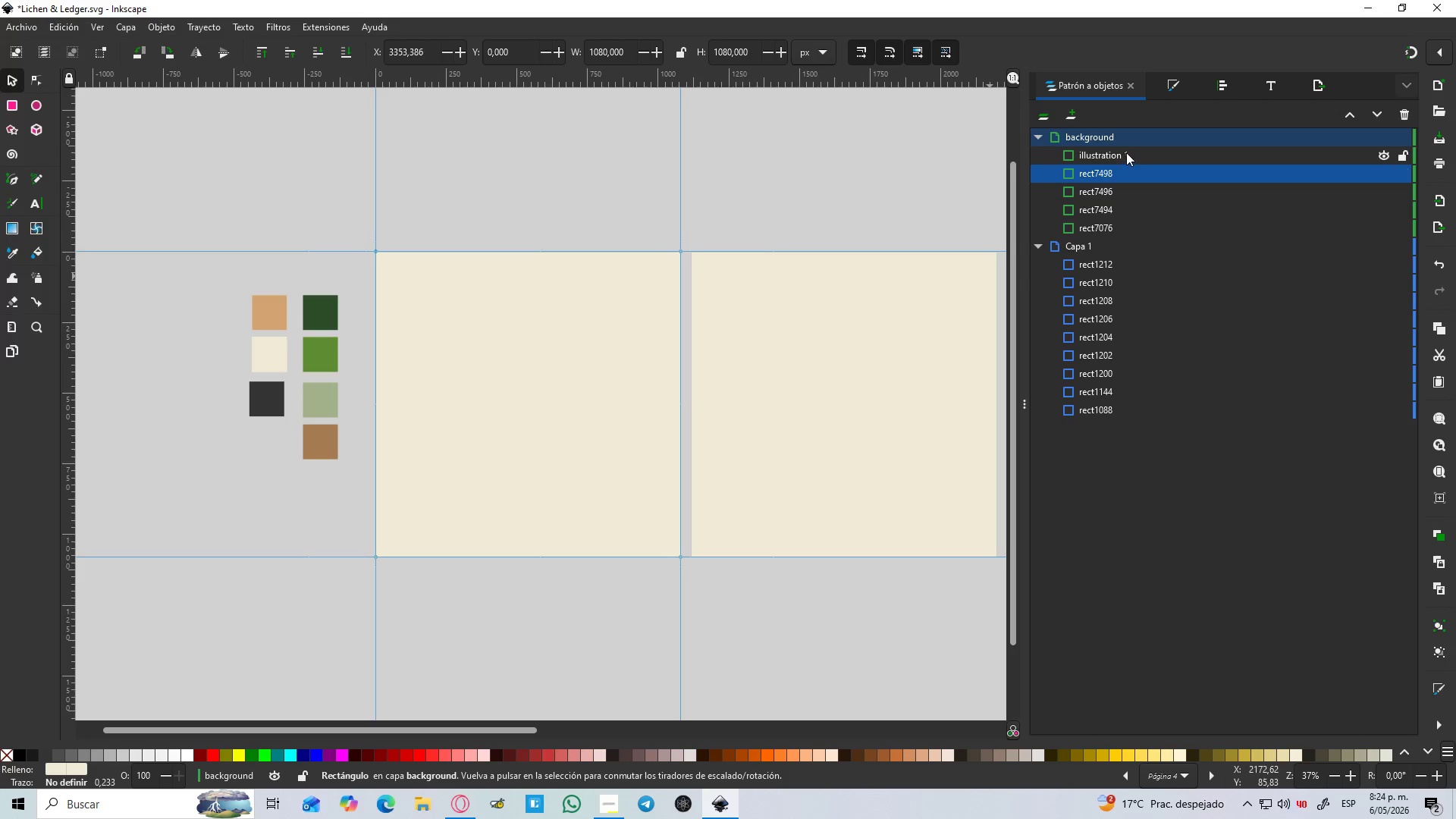 
double_click([1126, 152])
 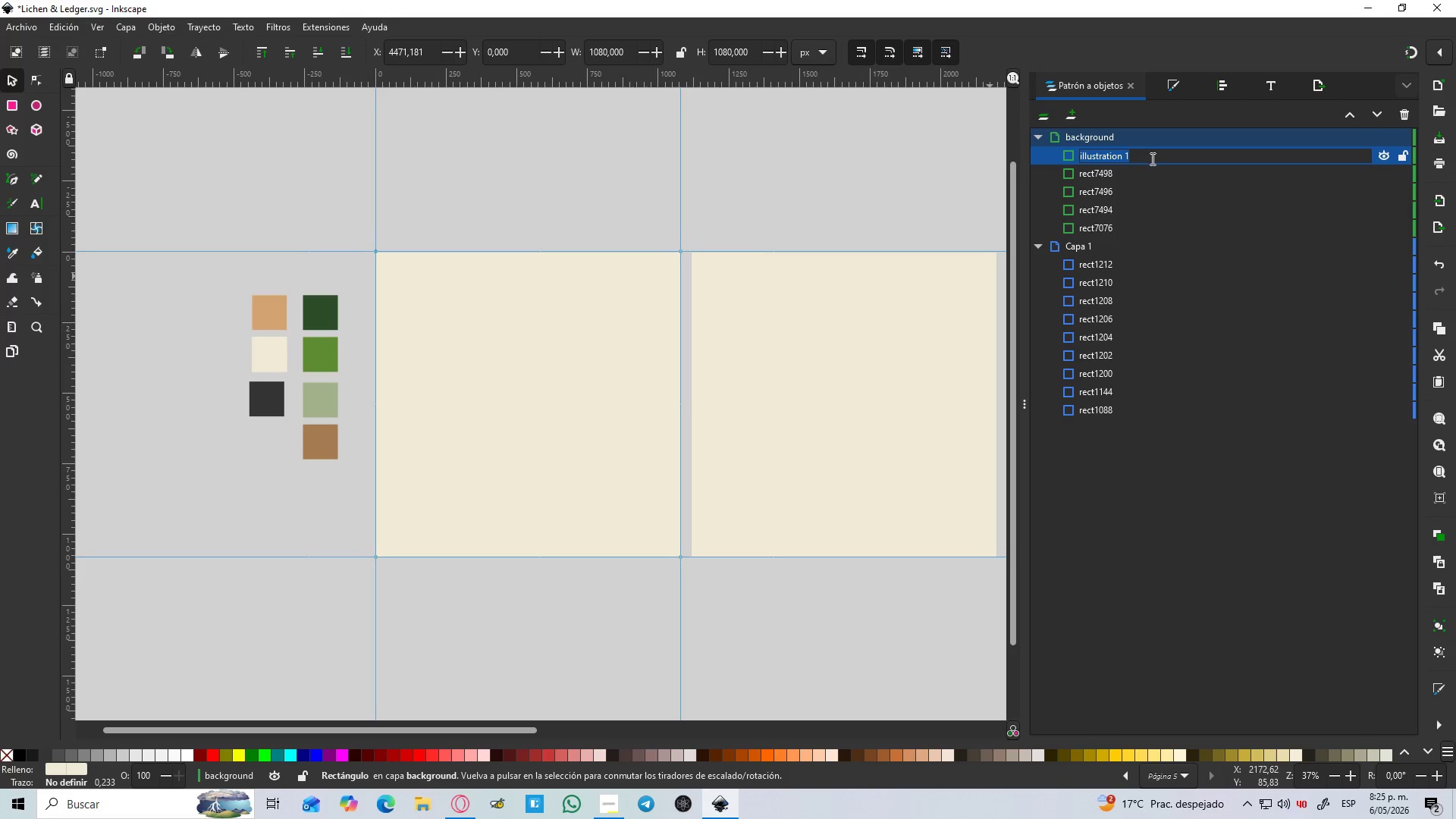 
key(Control+C)
 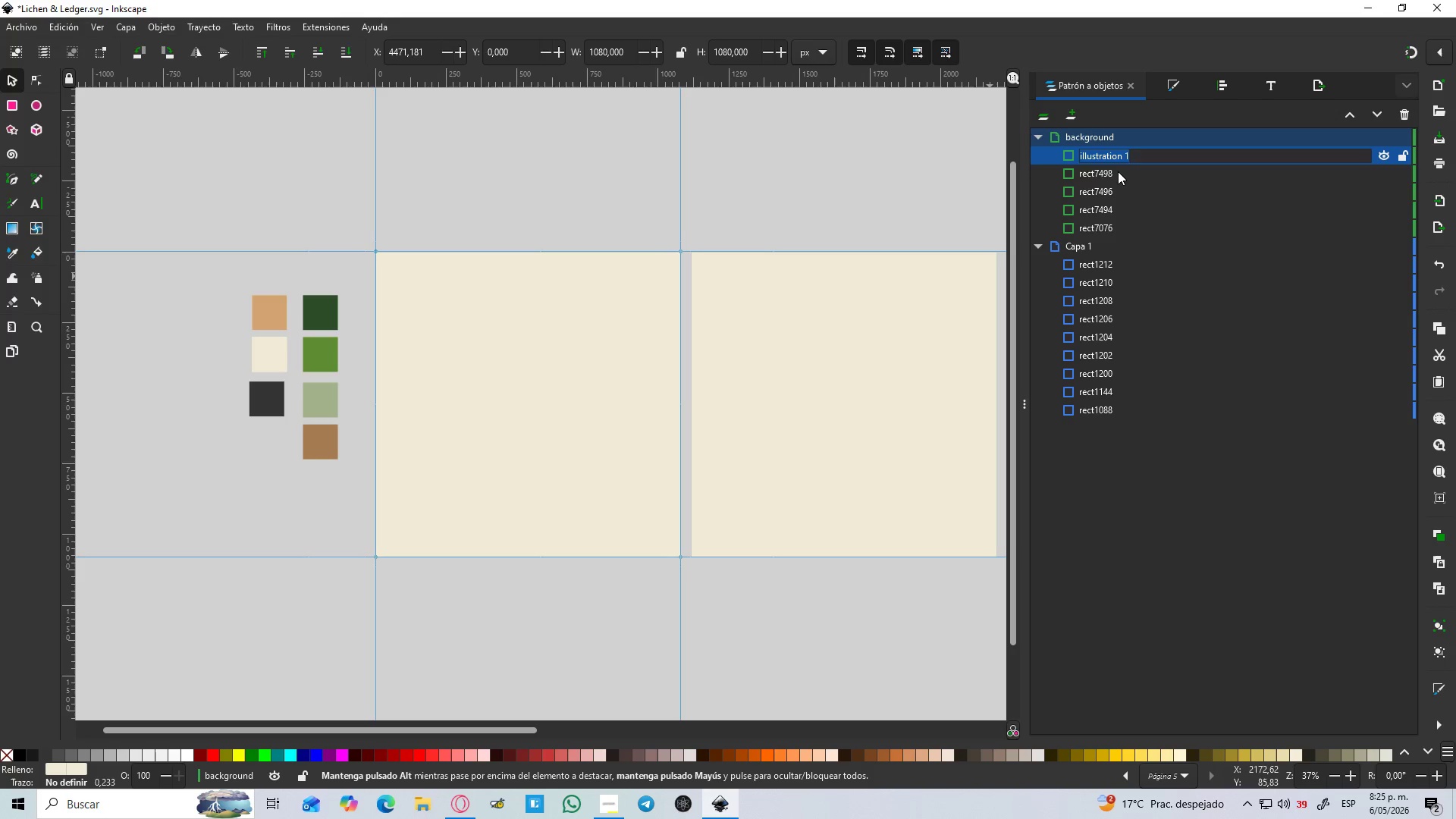 
double_click([1118, 171])
 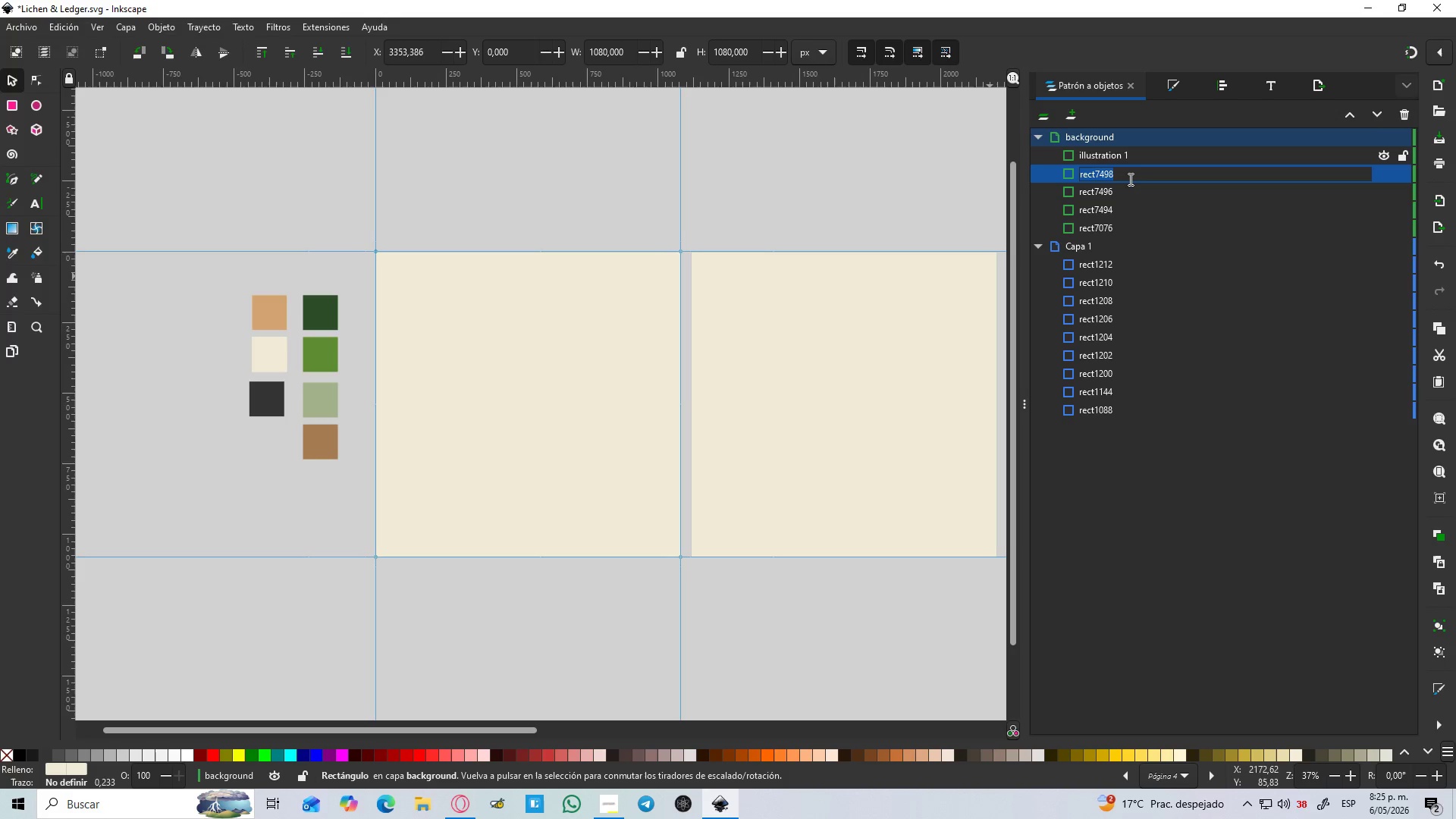 
key(Control+V)
 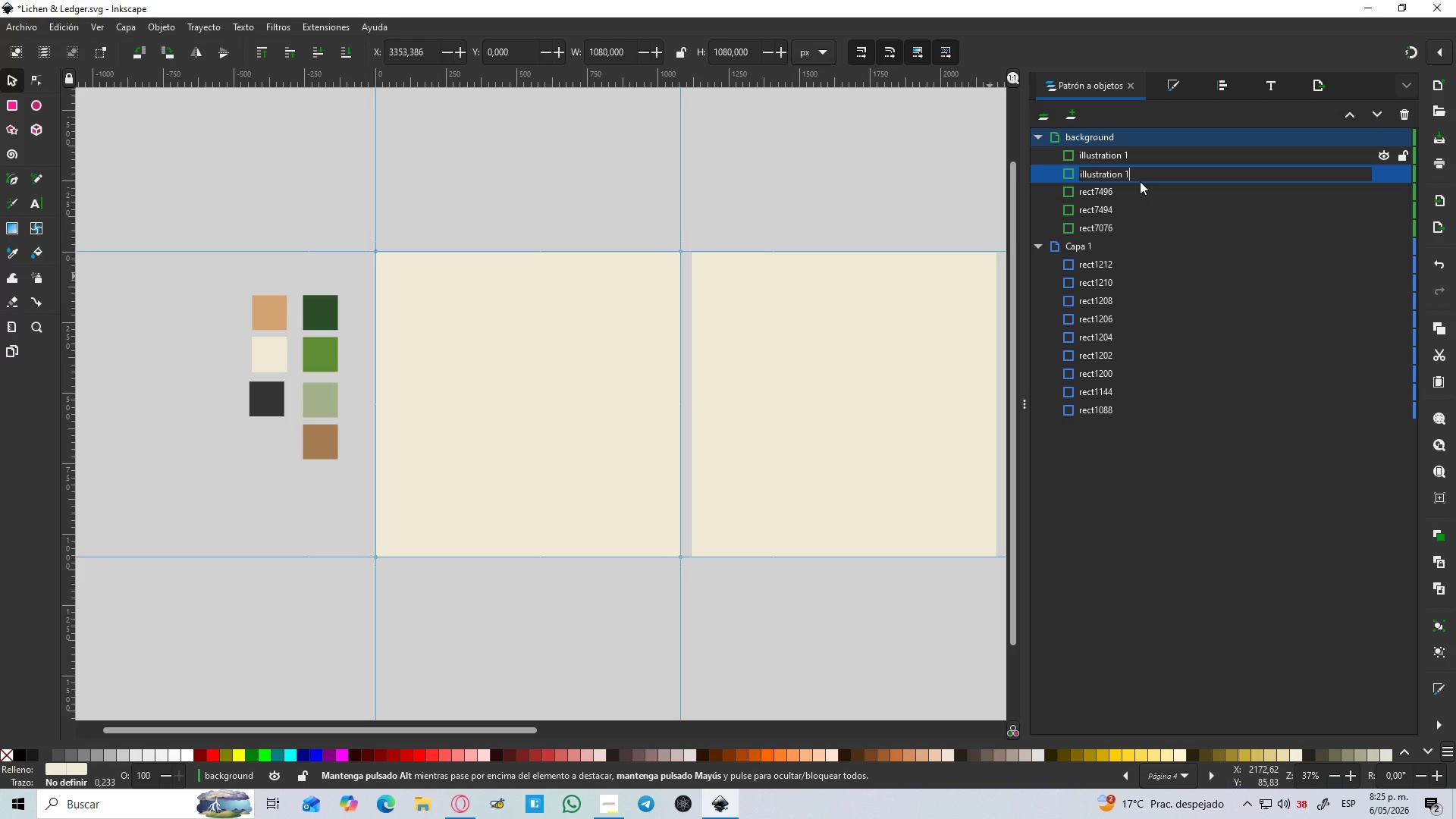 
key(Backspace)
 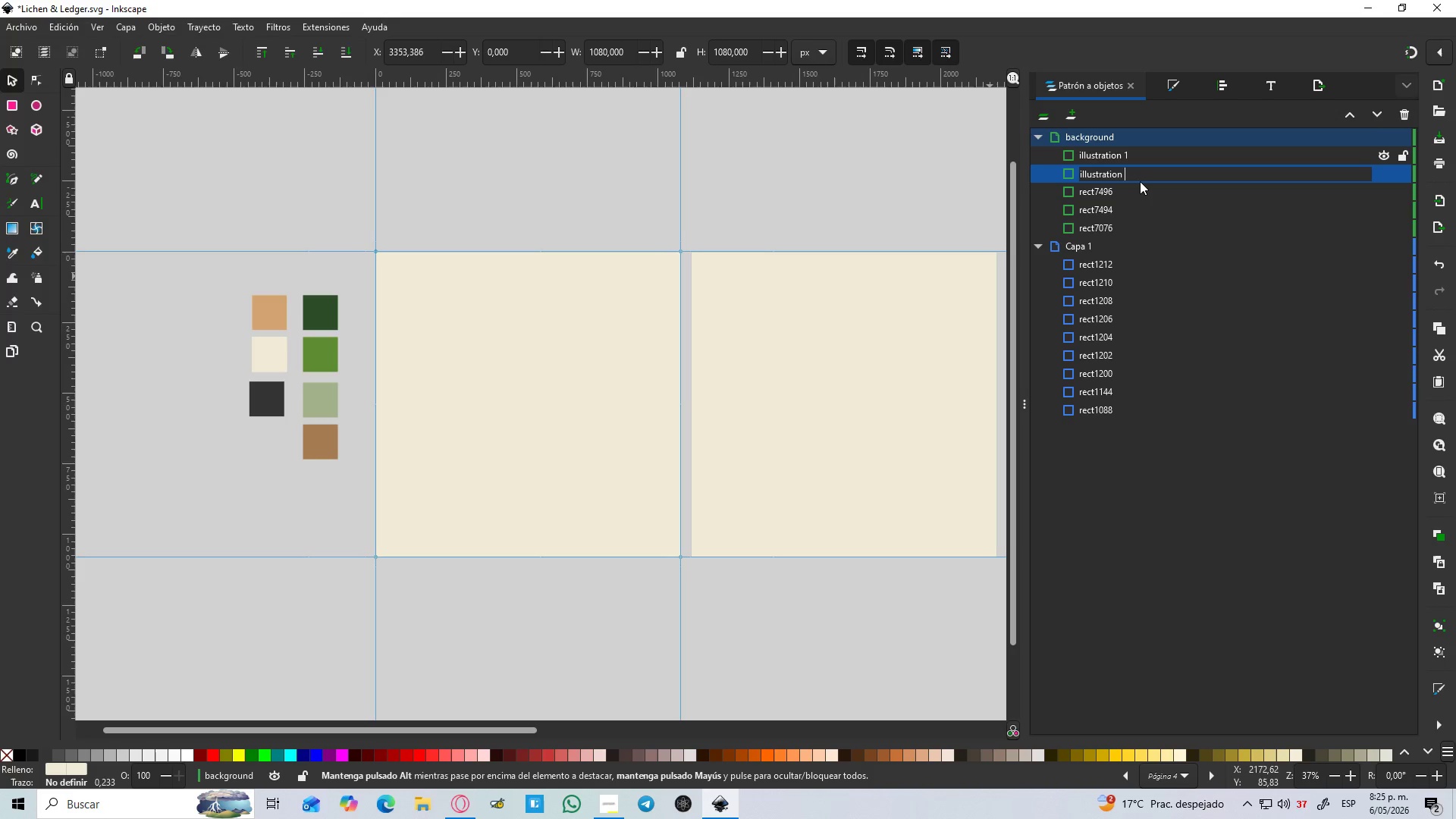 
key(2)
 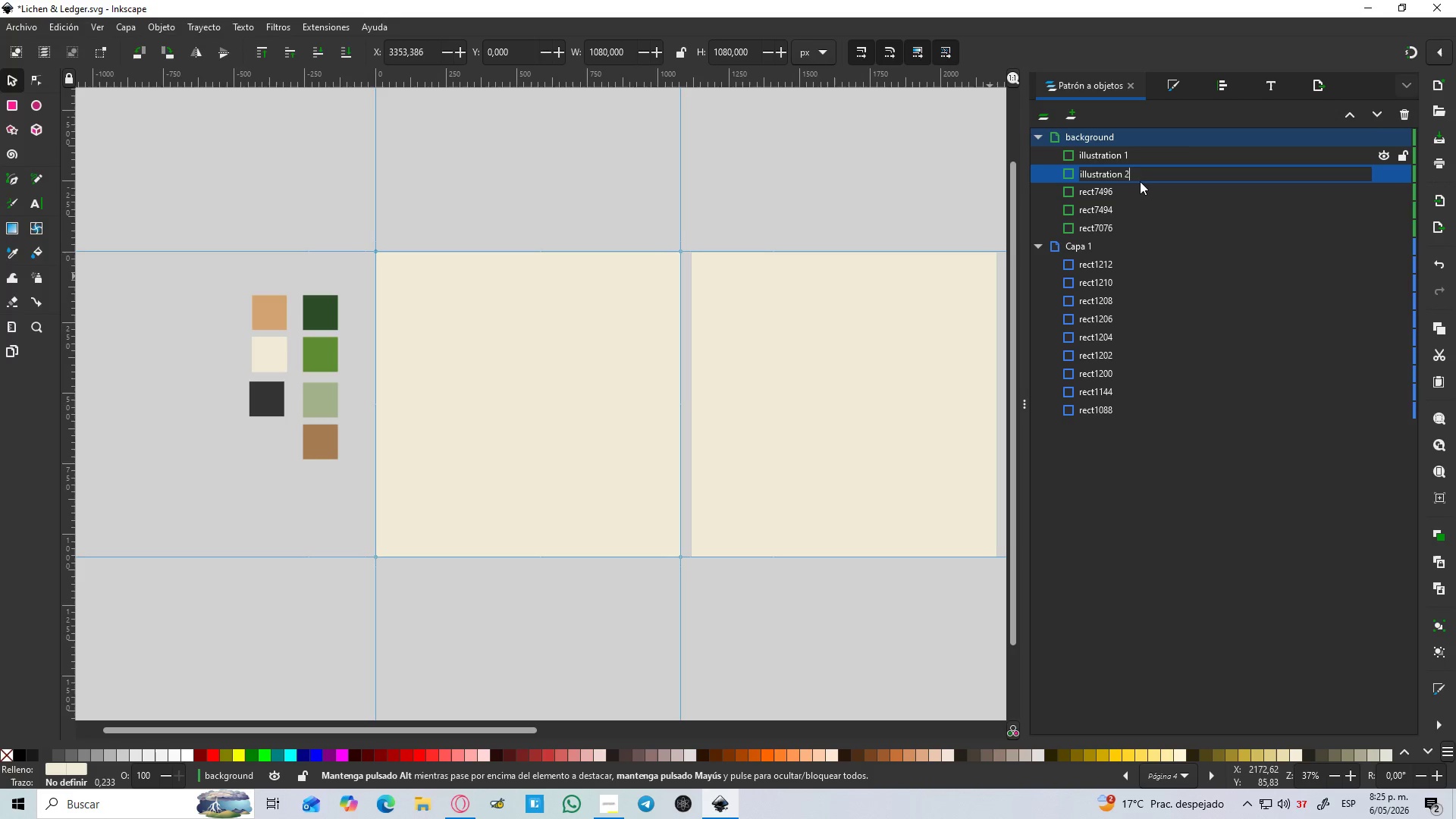 
key(Enter)
 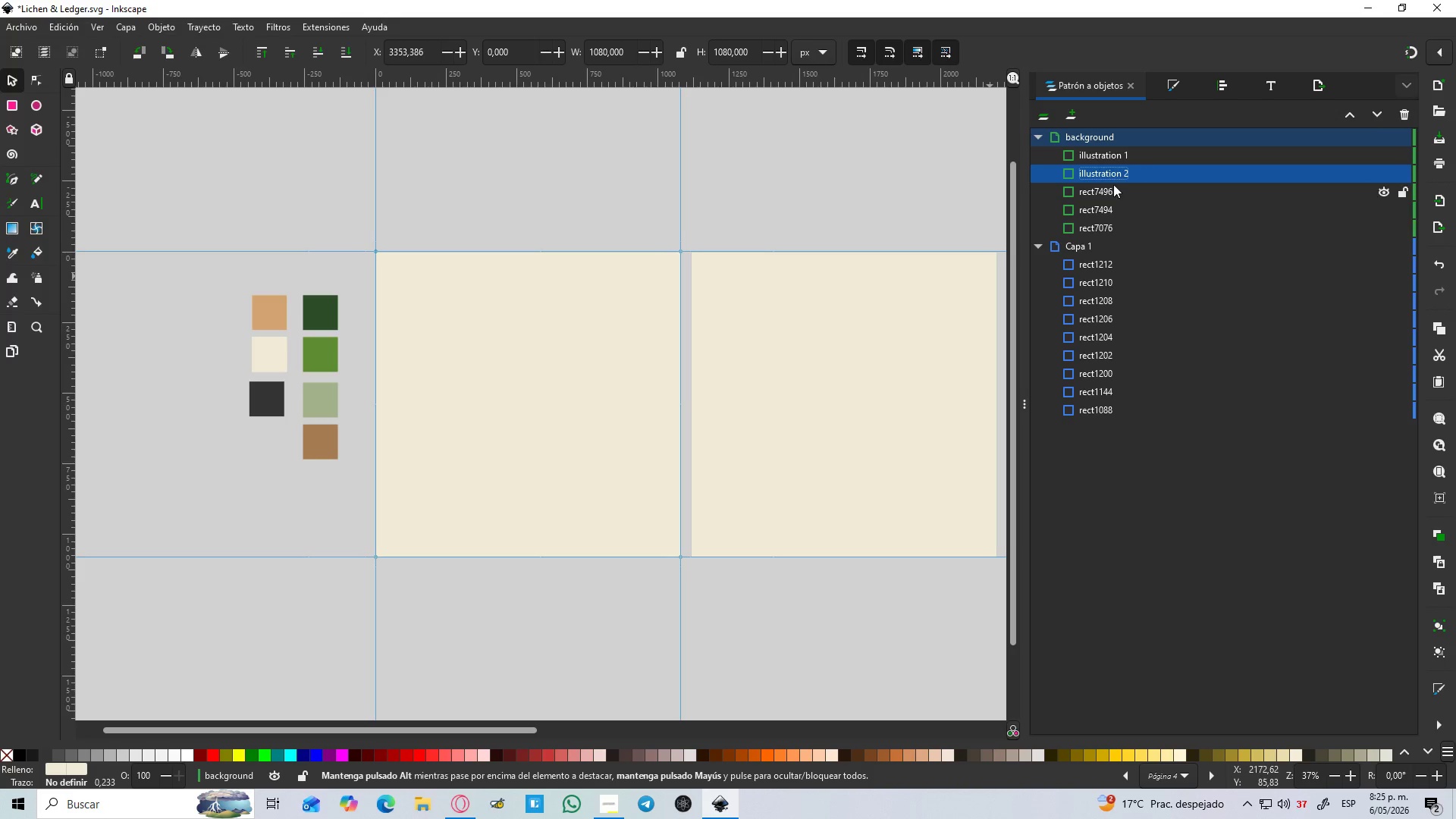 
double_click([1108, 184])
 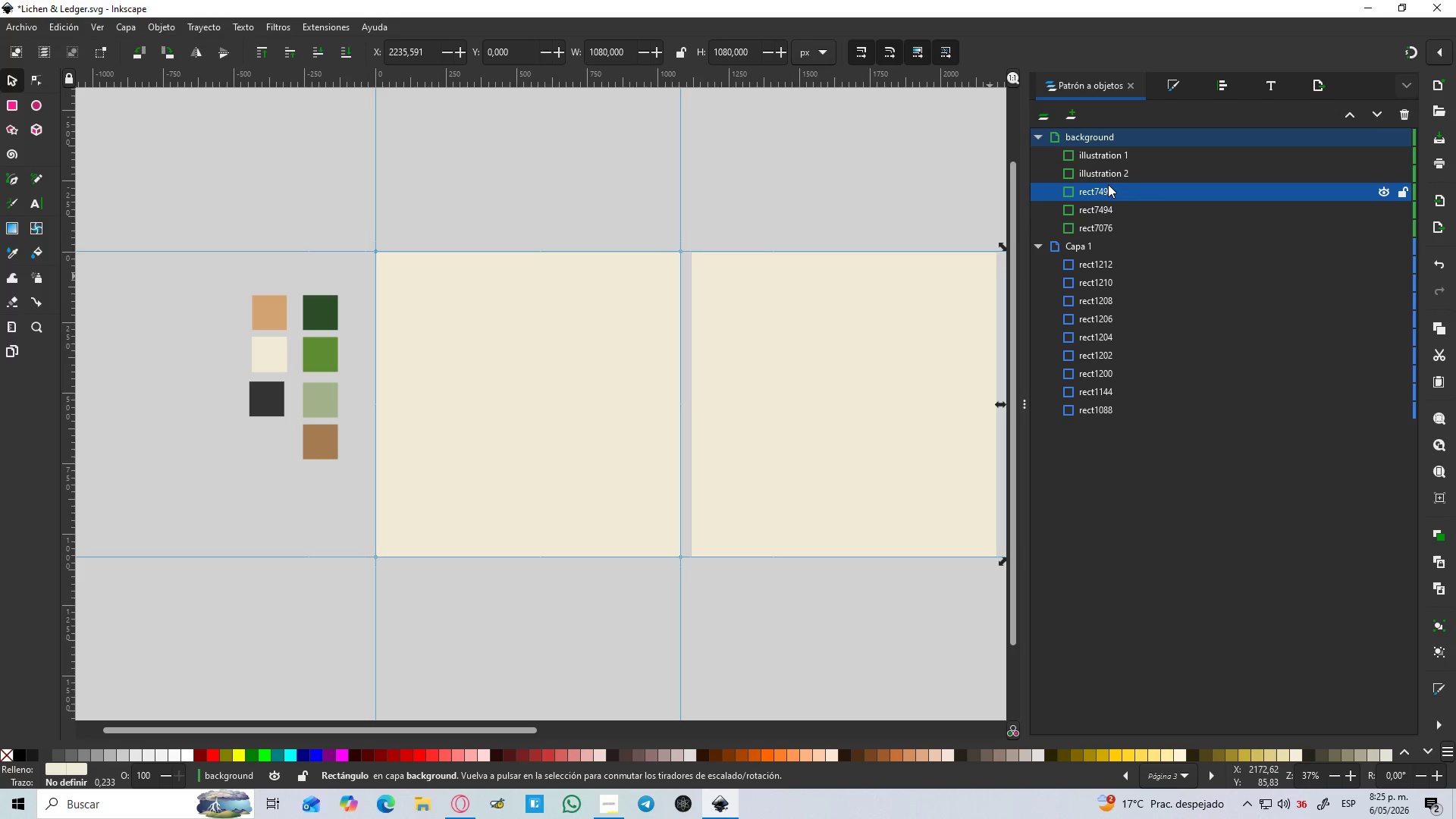 
triple_click([1108, 184])
 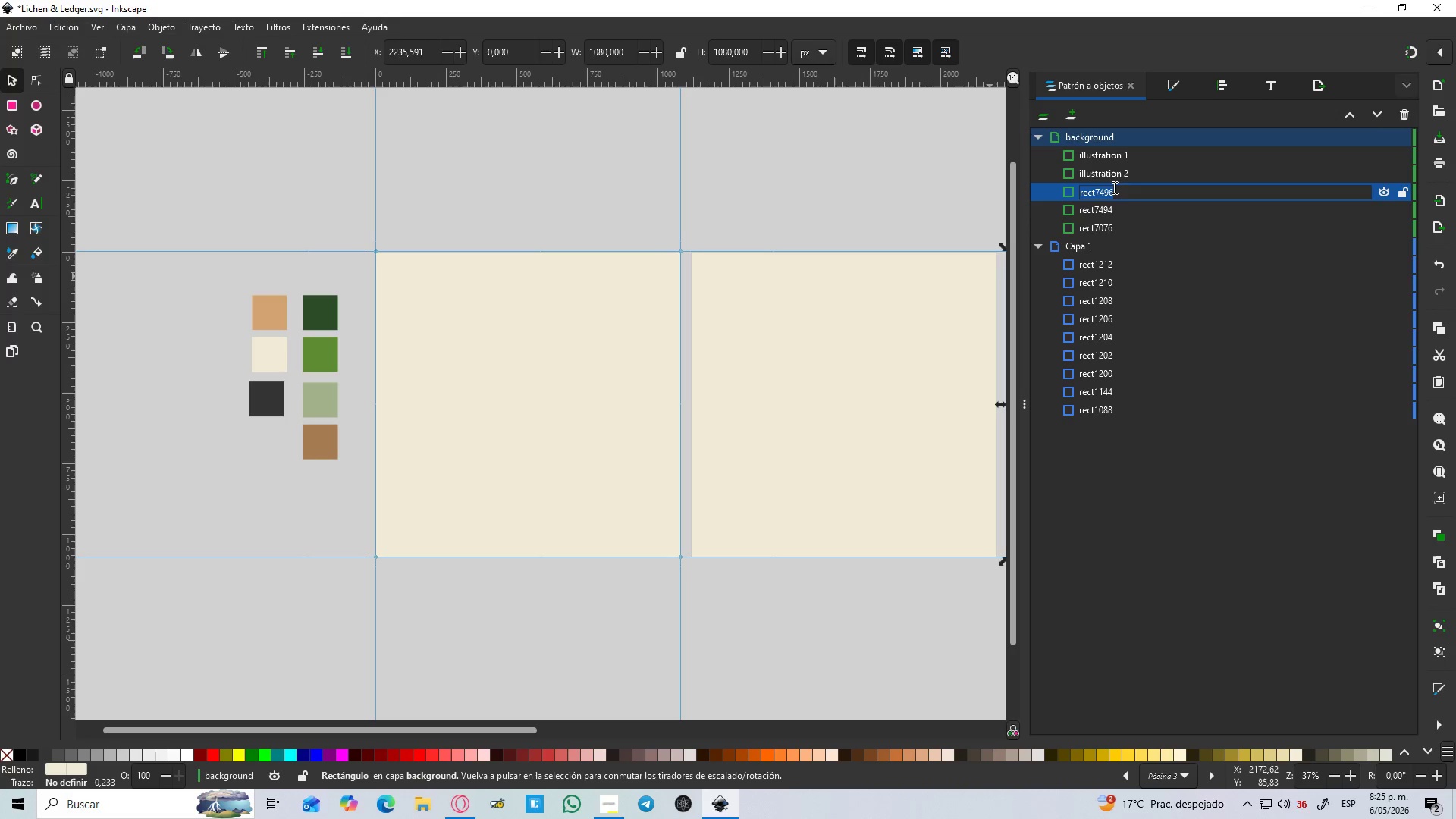 
key(Control+V)
 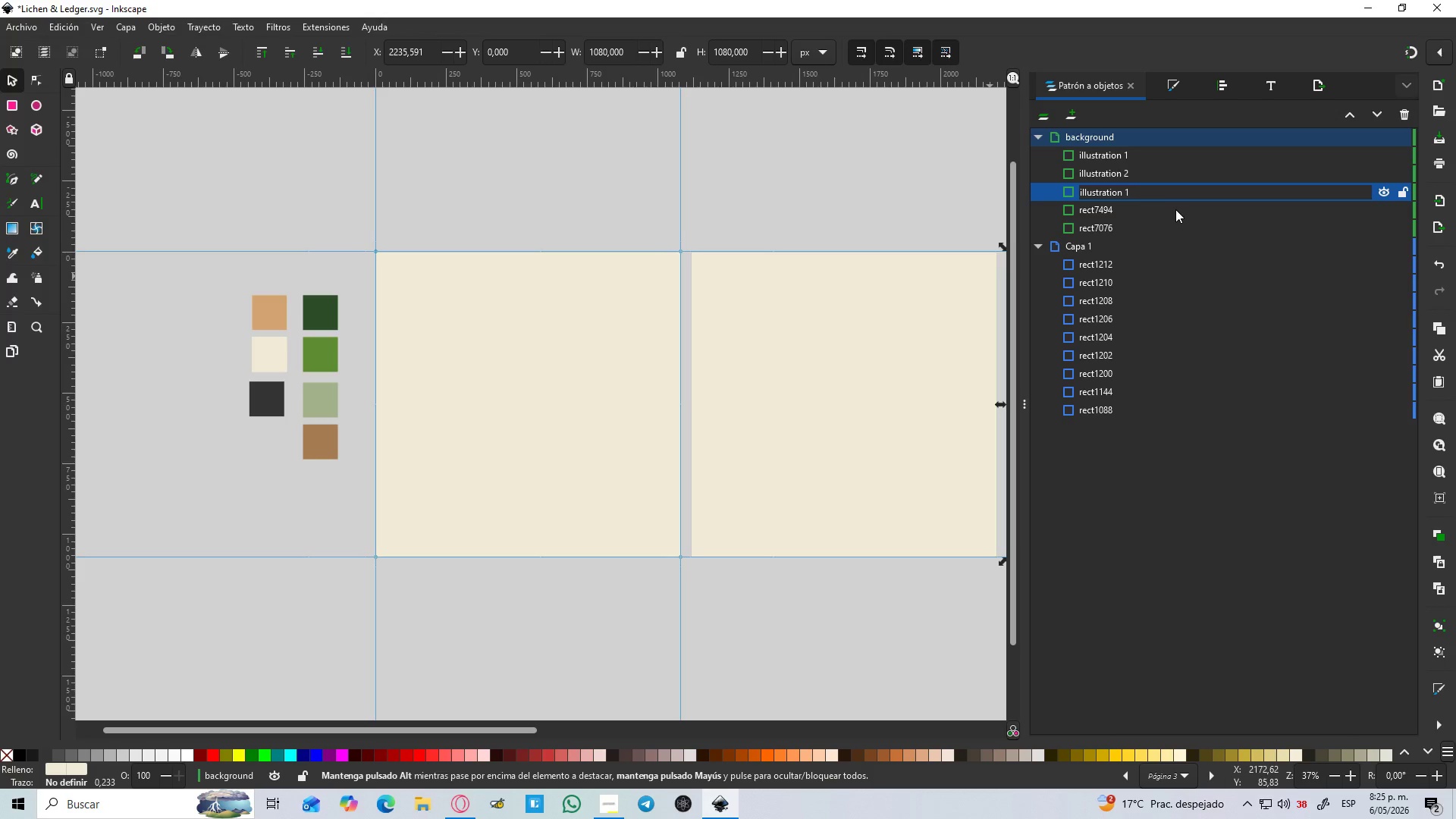 
key(Backspace)
 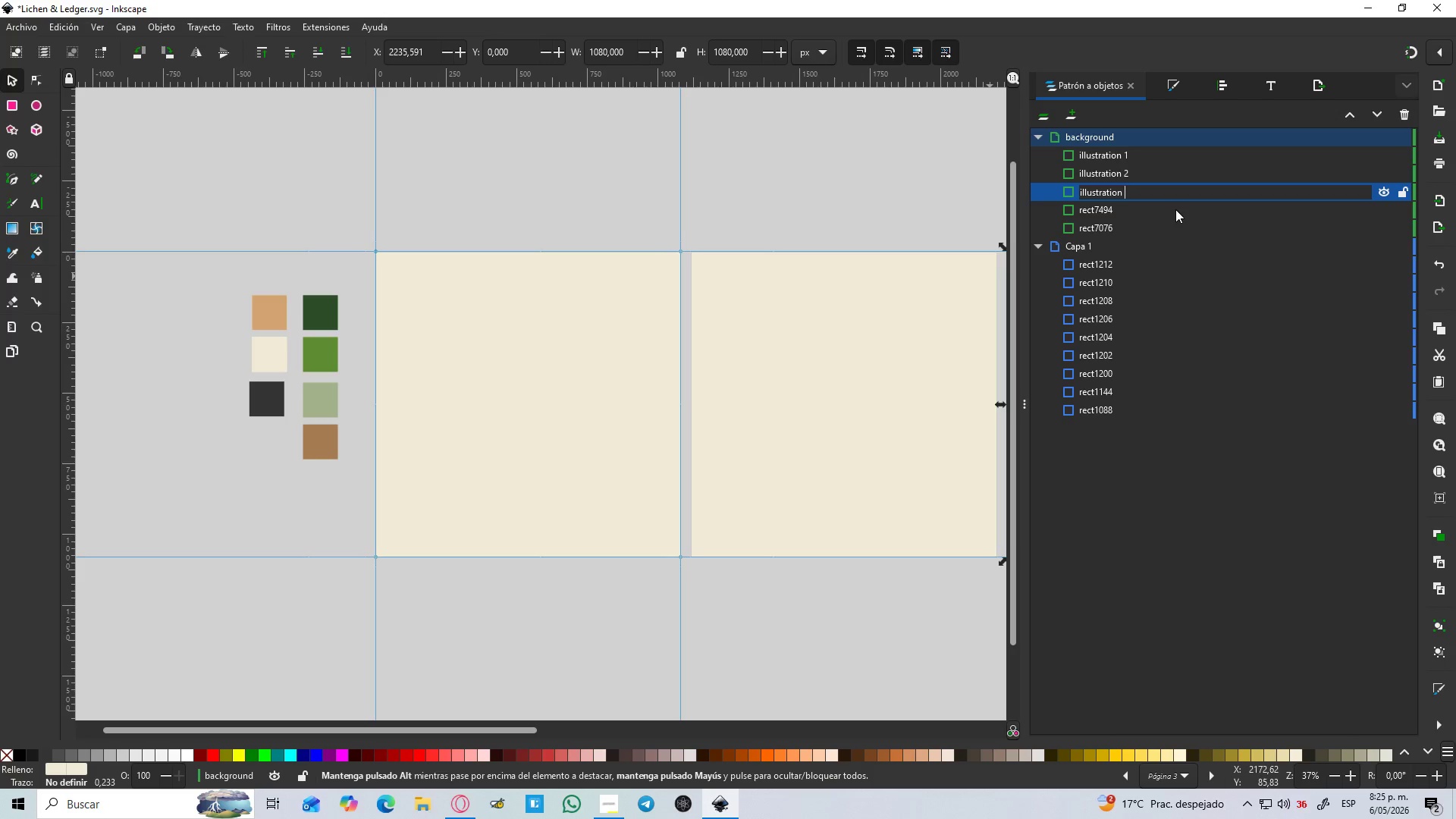 
key(3)
 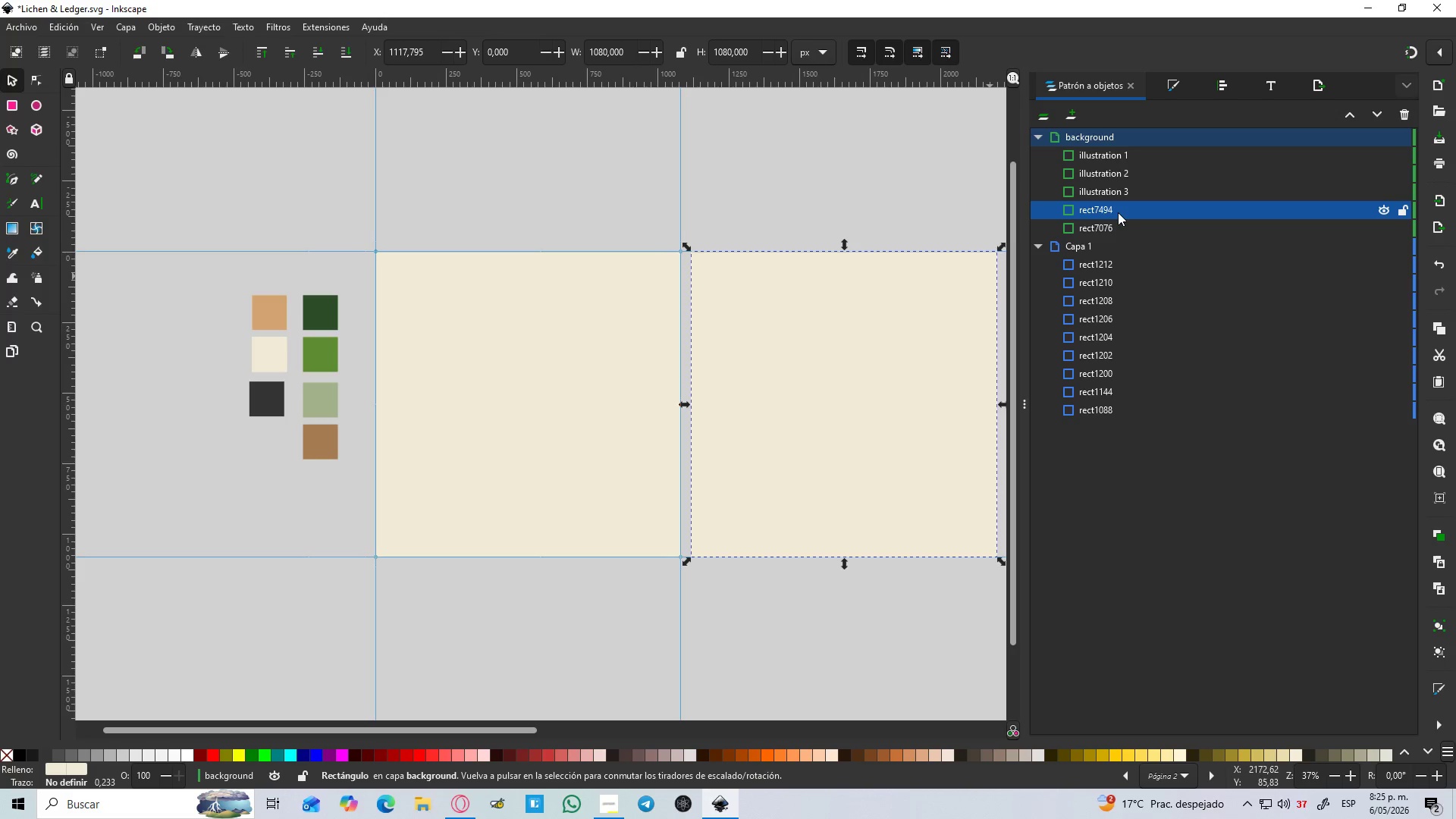 
double_click([1122, 212])
 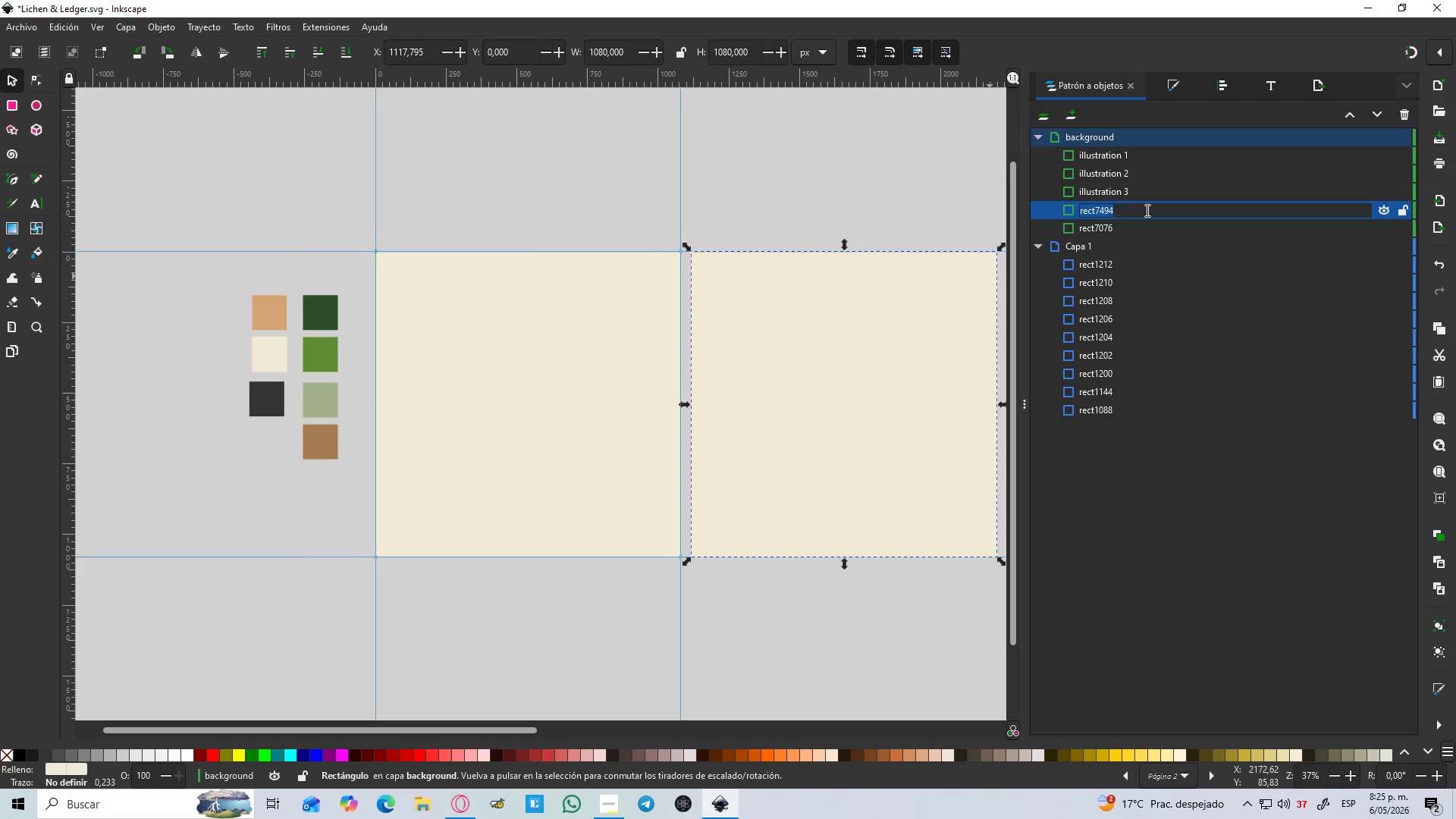 
hold_key(key=ControlLeft, duration=0.7)
 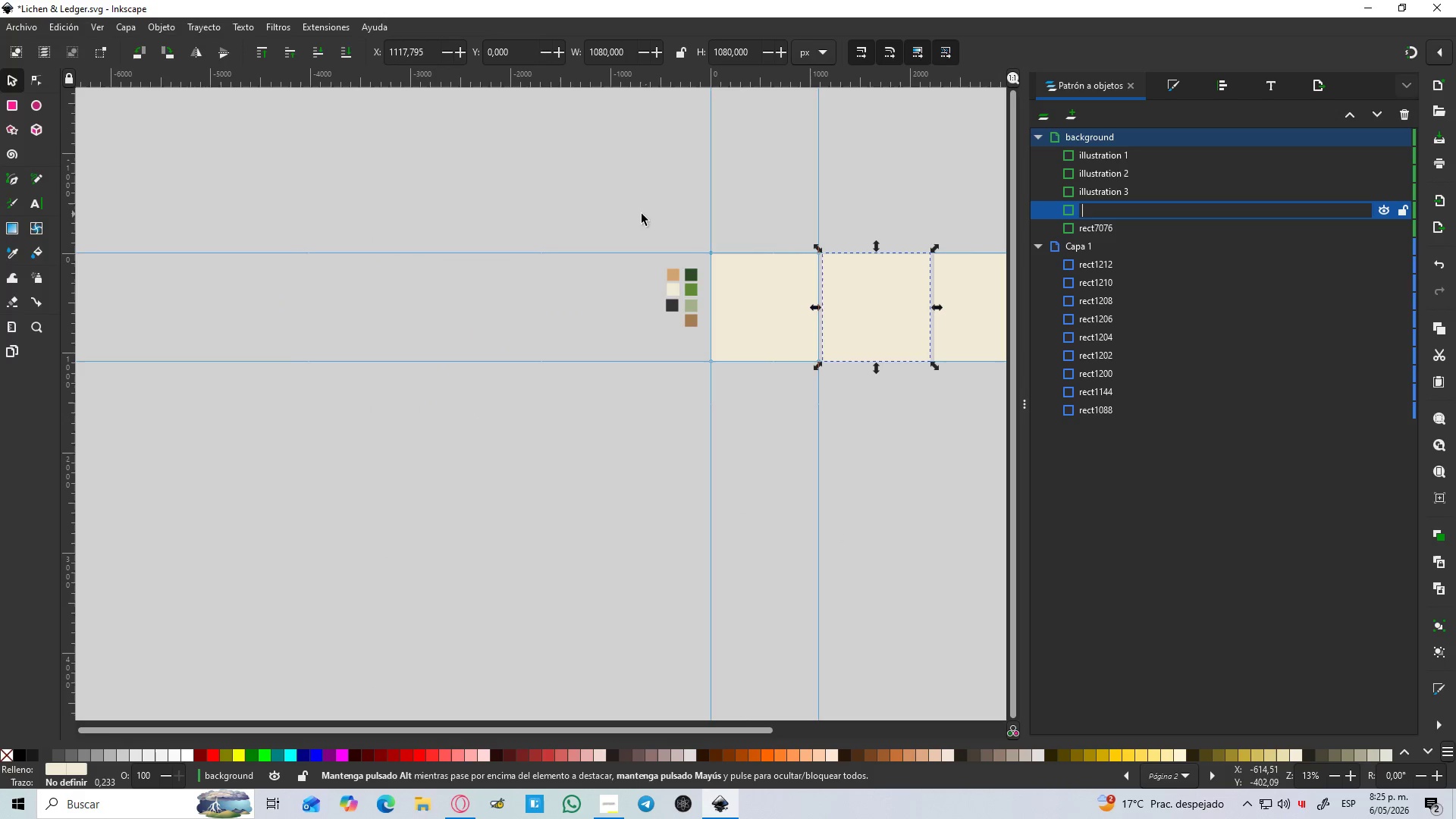 
hold_key(key=ControlLeft, duration=5.39)
 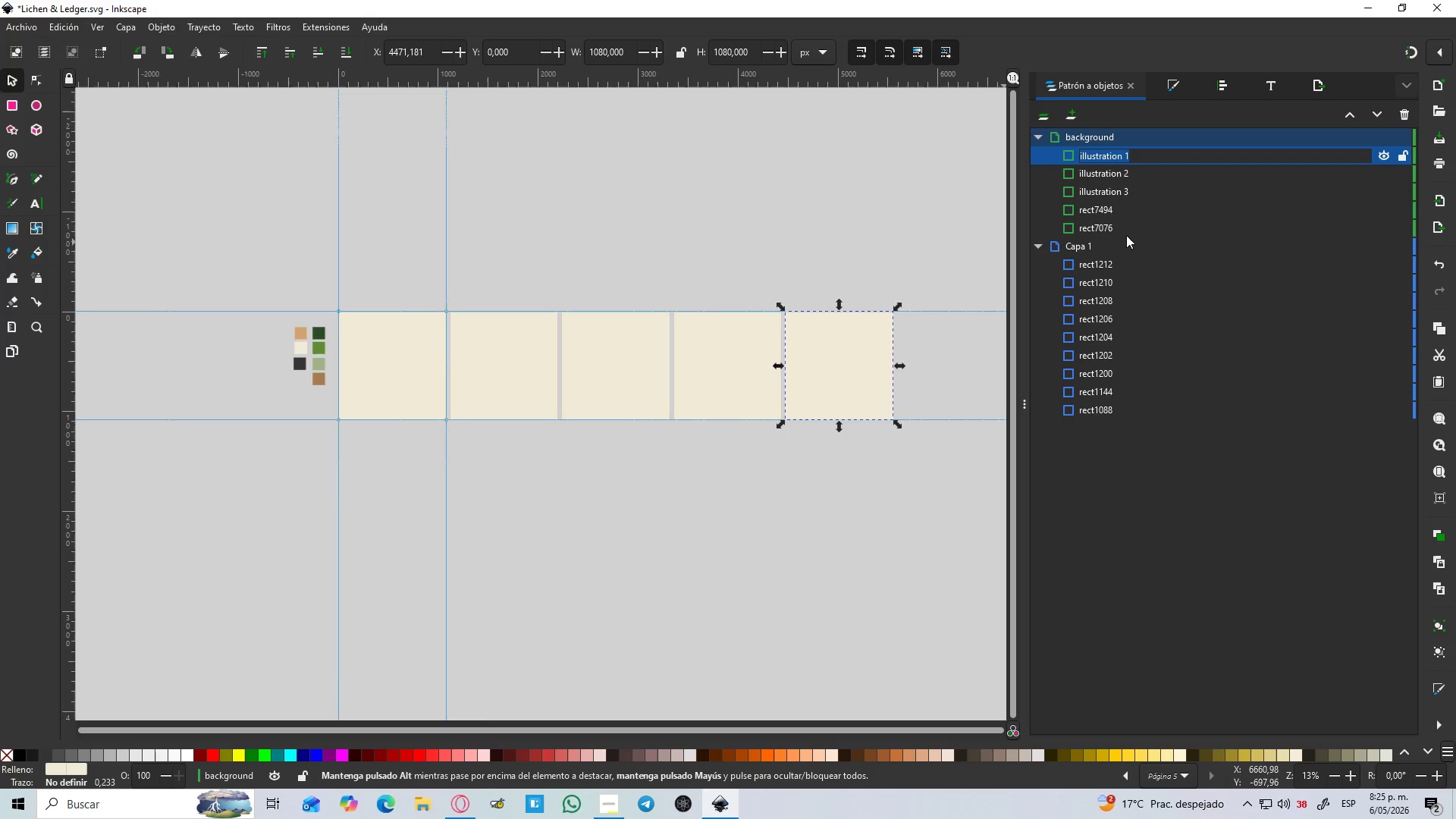 
scroll: coordinate [893, 253], scroll_direction: down, amount: 3.0
 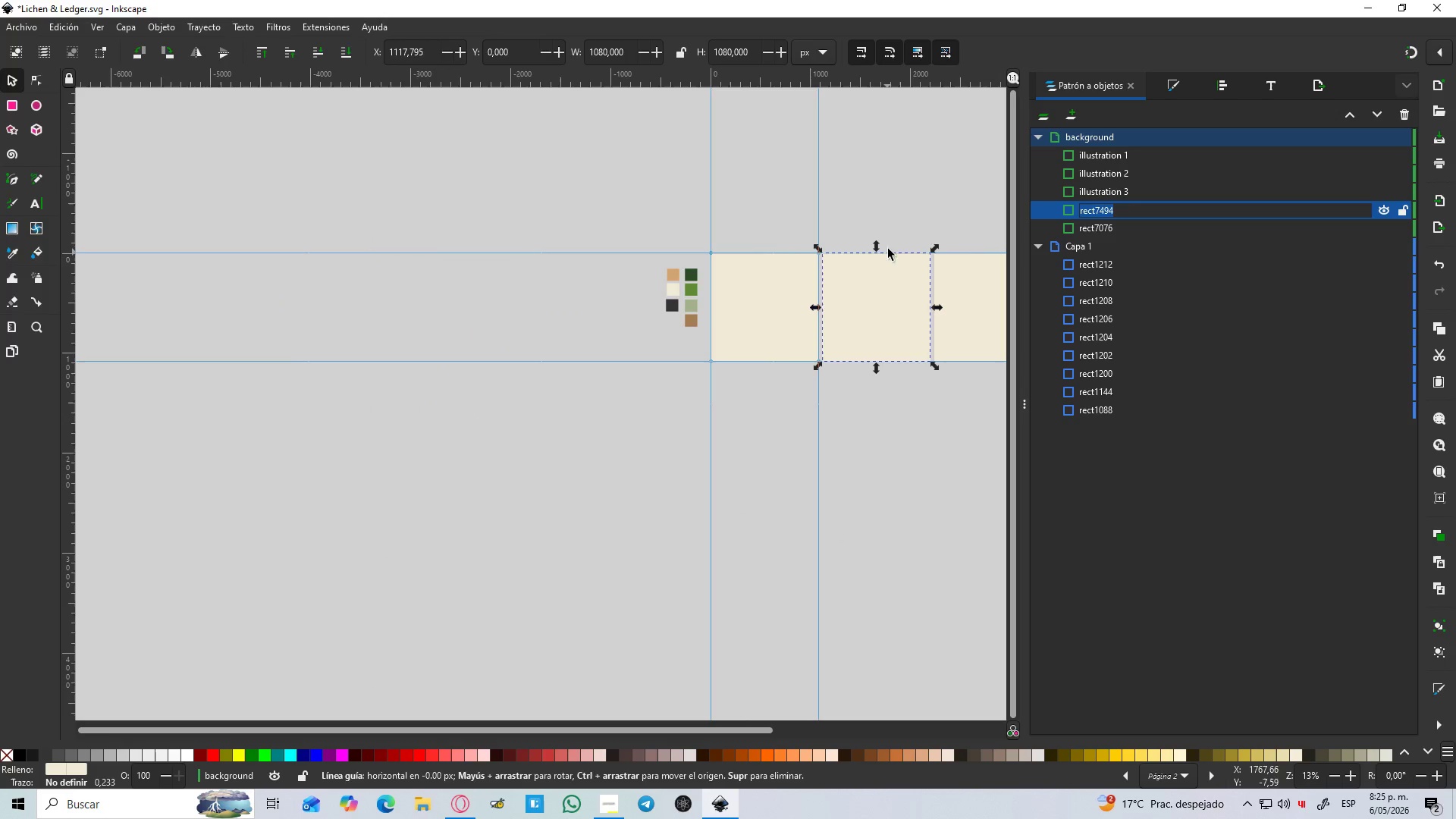 
hold_key(key=Space, duration=0.47)
 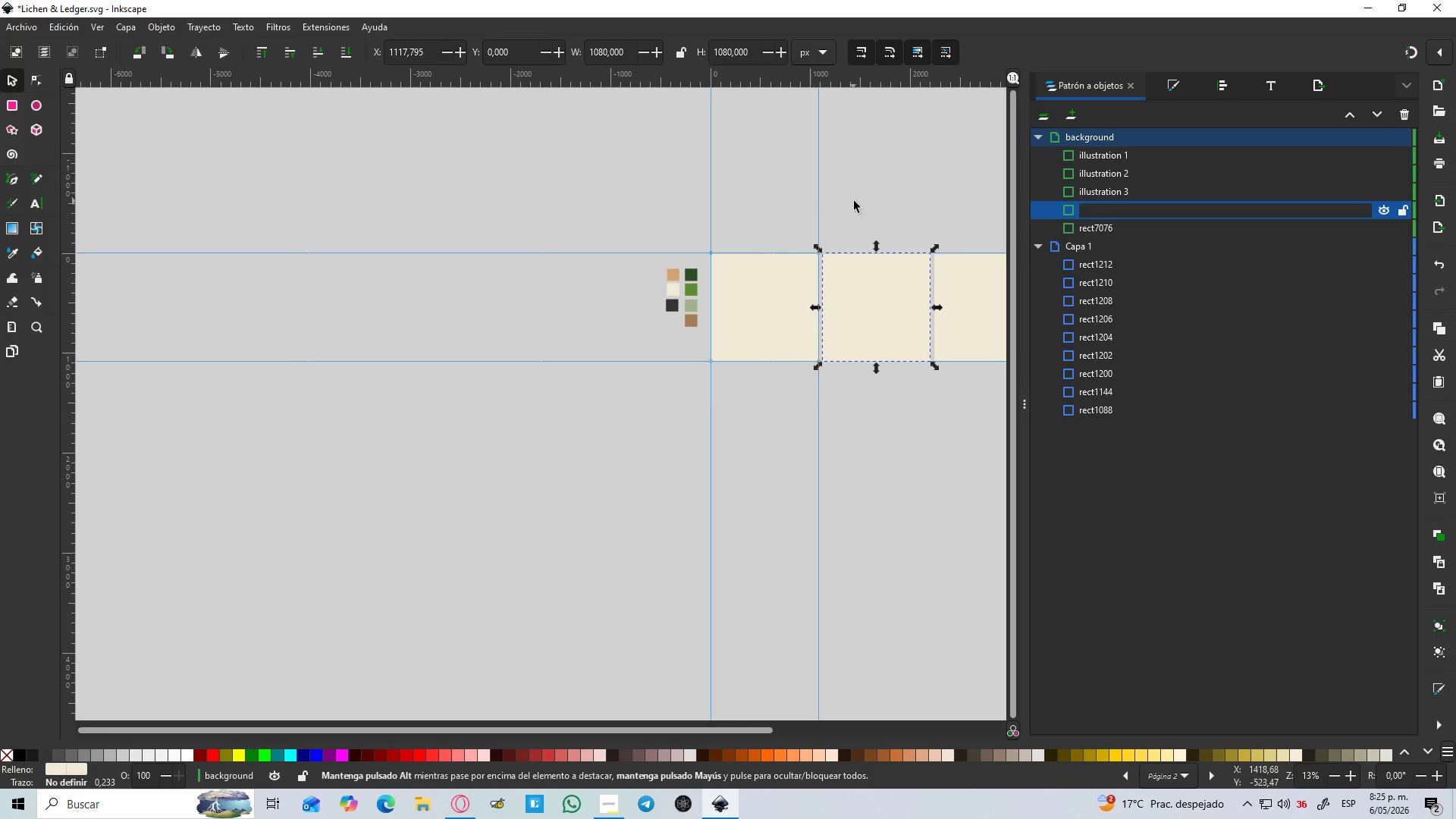 
left_click([864, 200])
 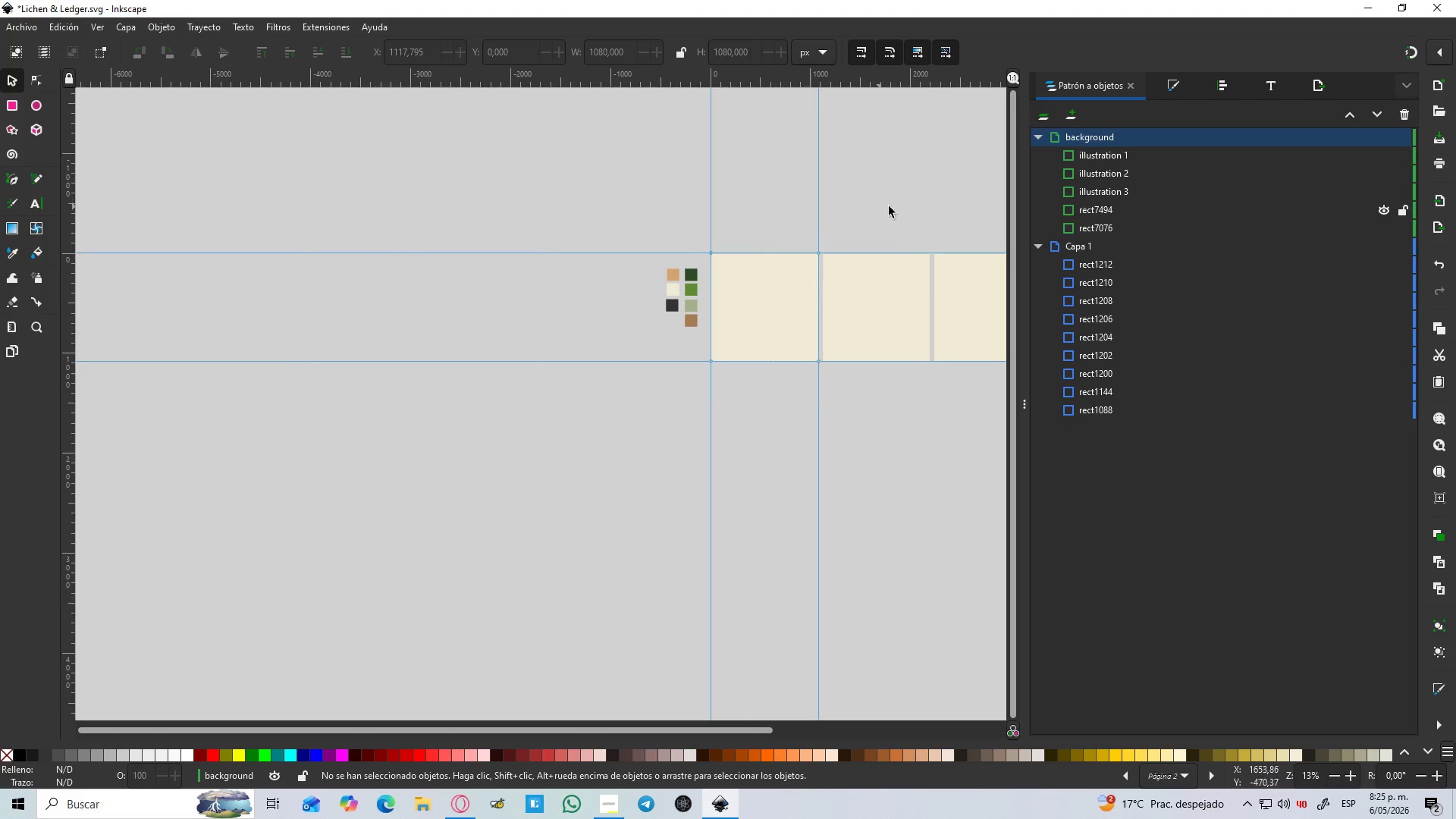 
hold_key(key=Space, duration=0.89)
 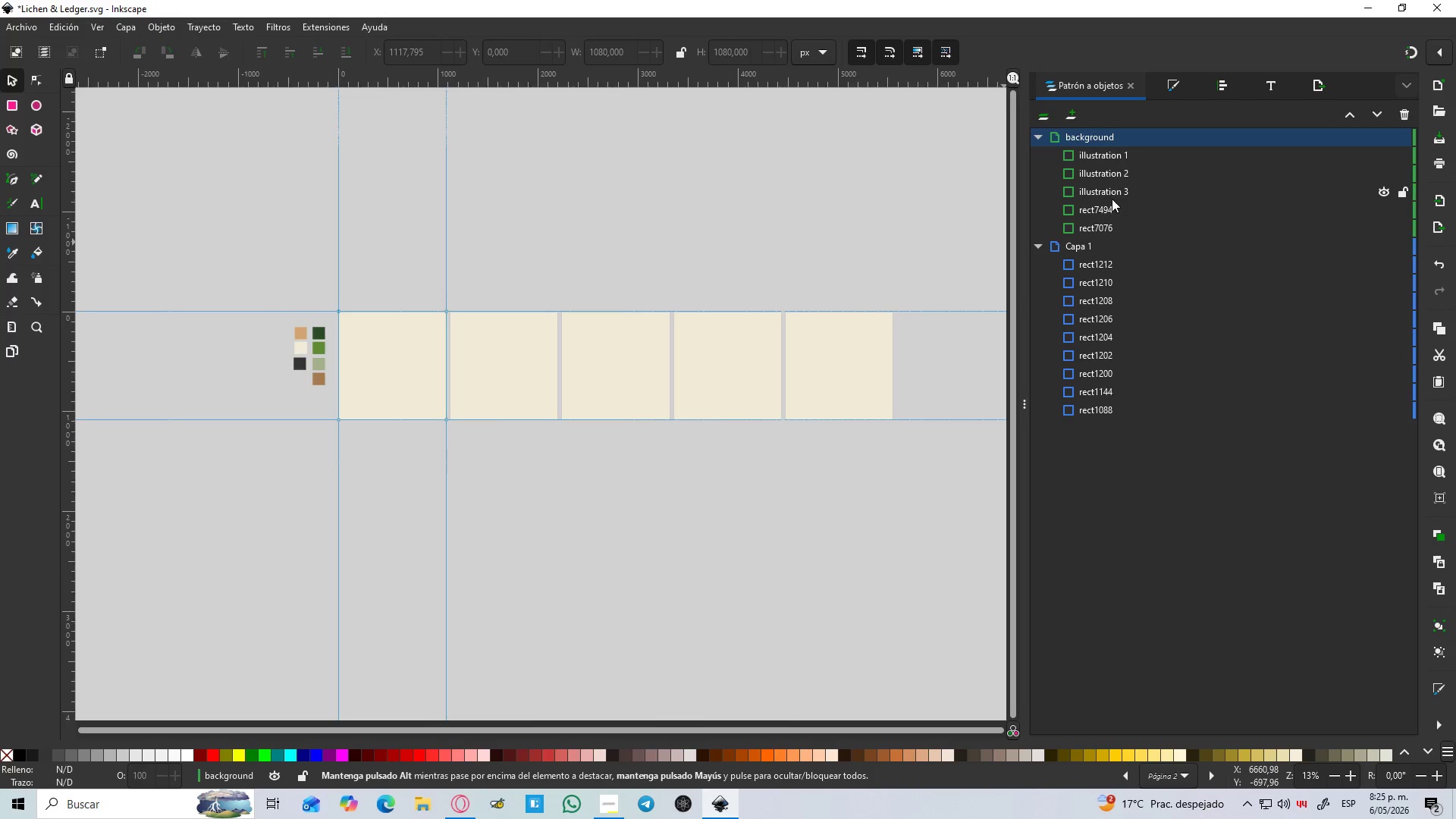 
left_click([1112, 155])
 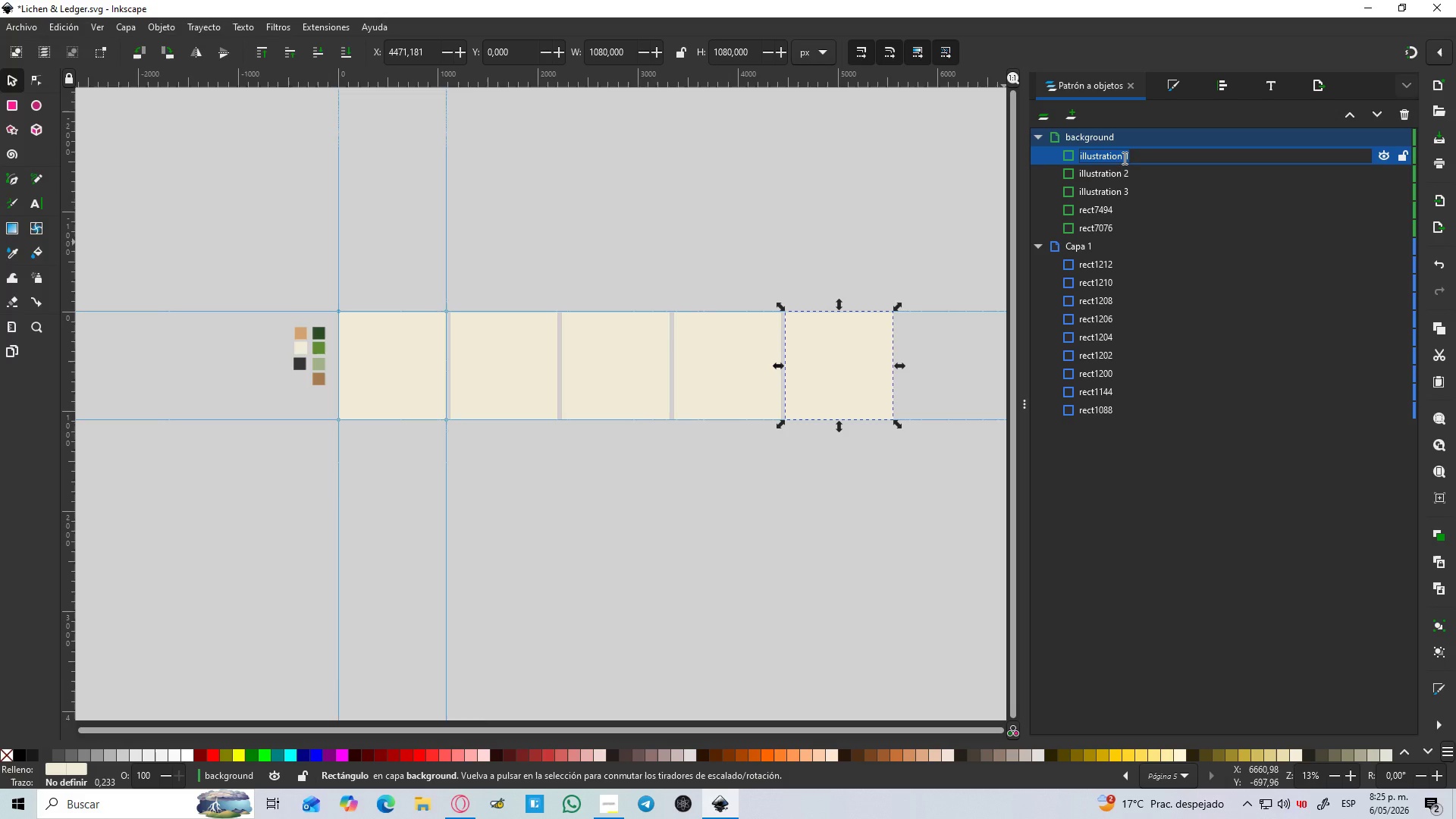 
key(Control+C)
 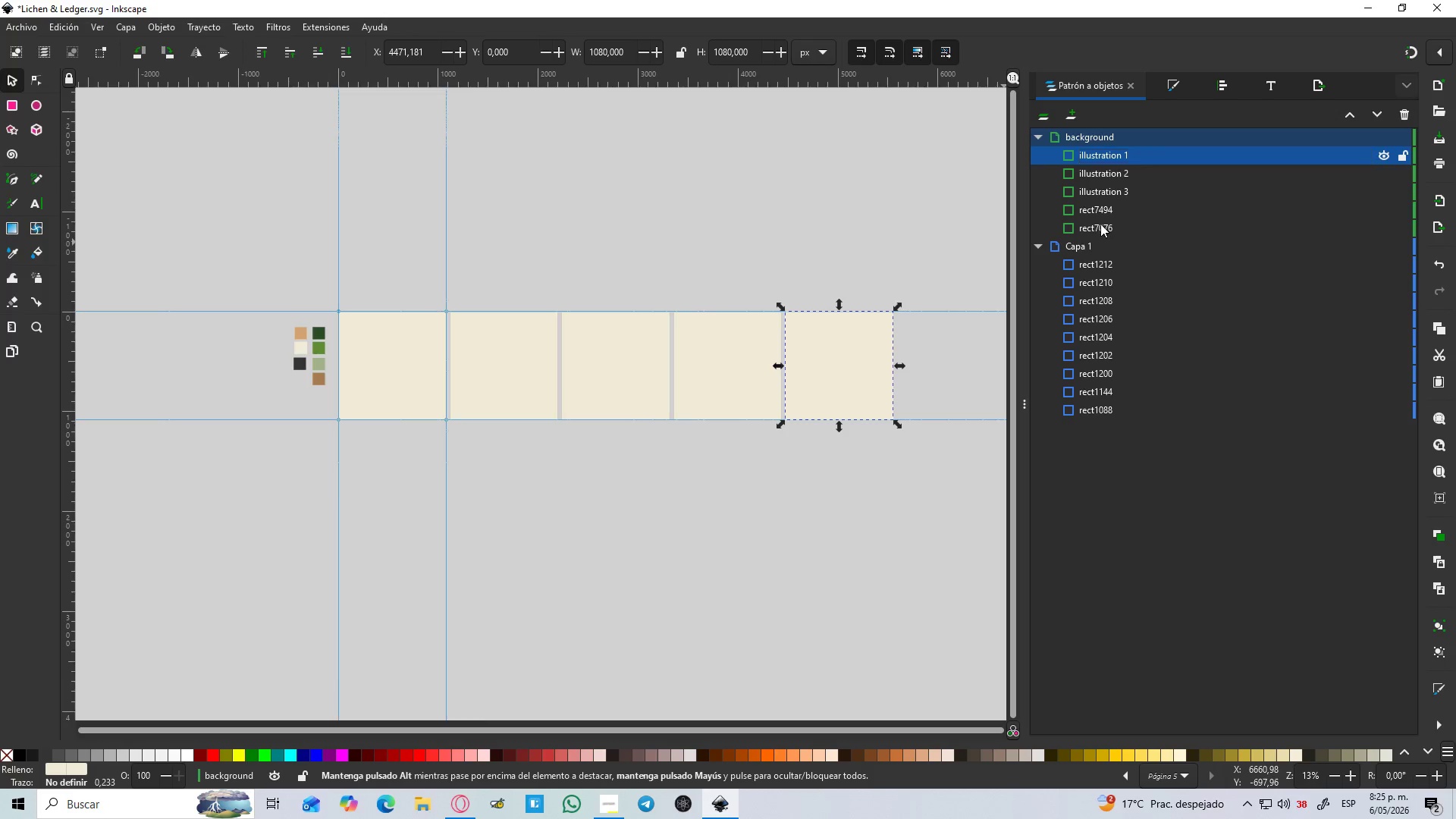 
double_click([1100, 224])
 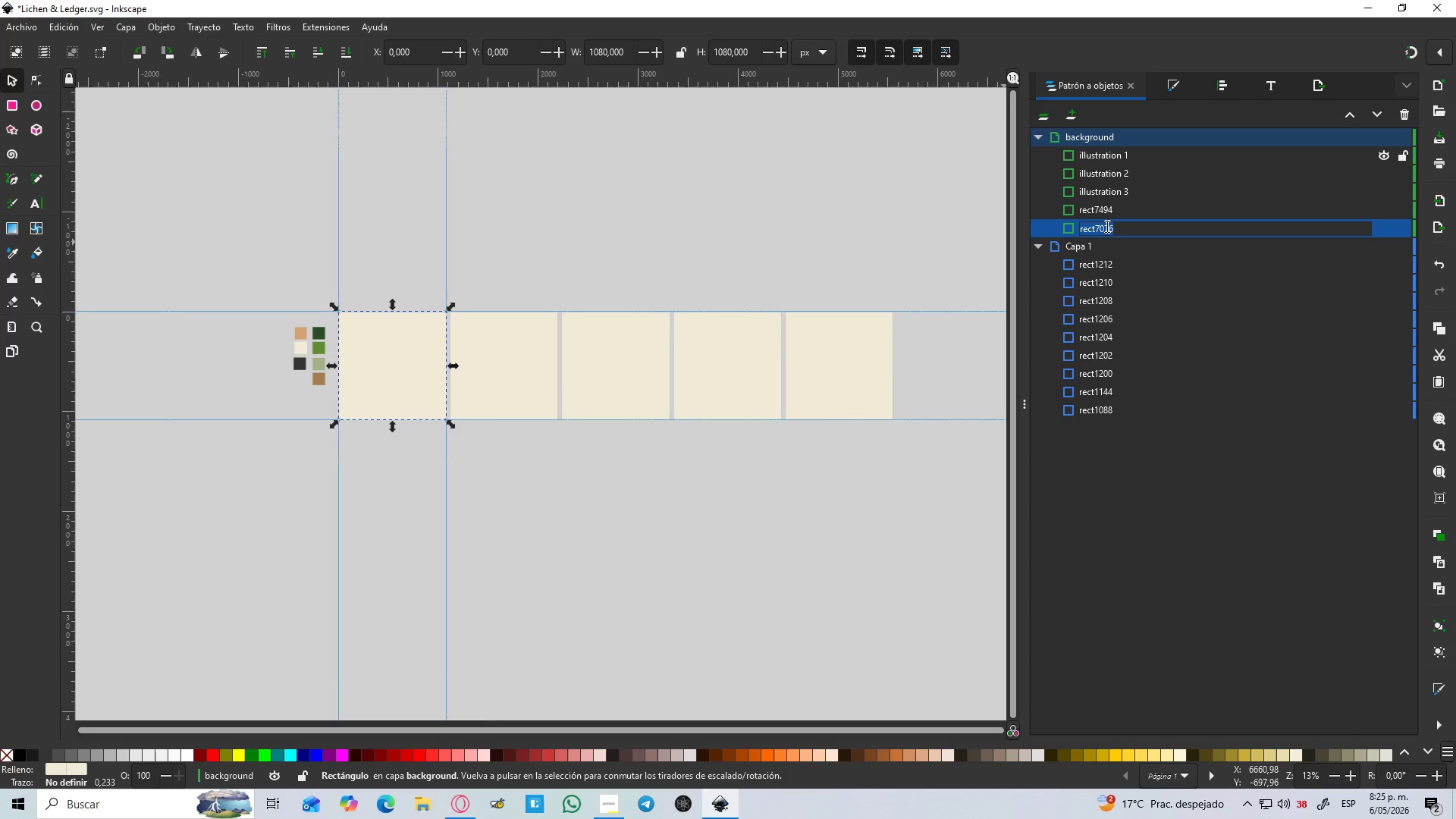 
key(Control+V)
 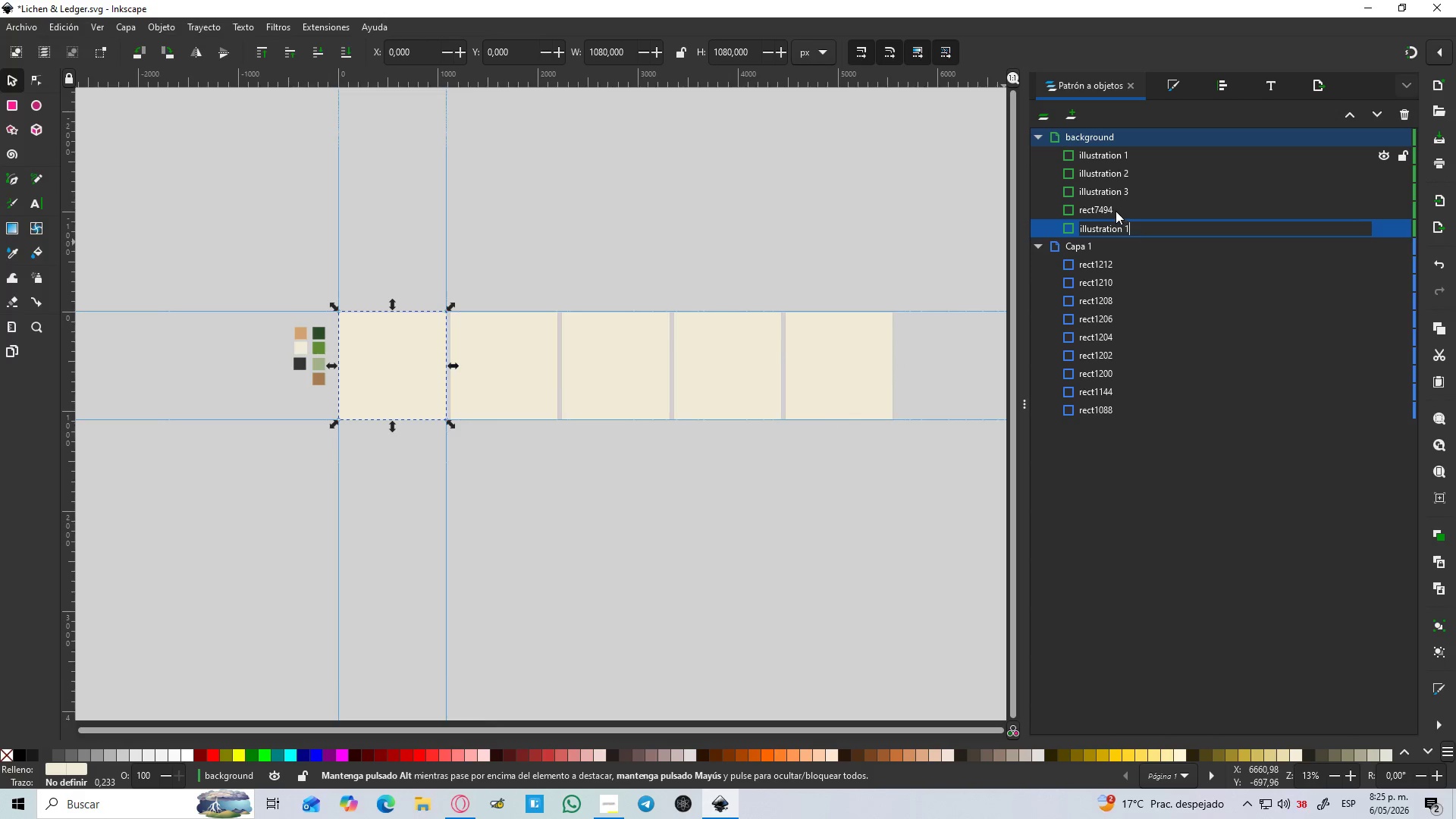 
double_click([1116, 211])
 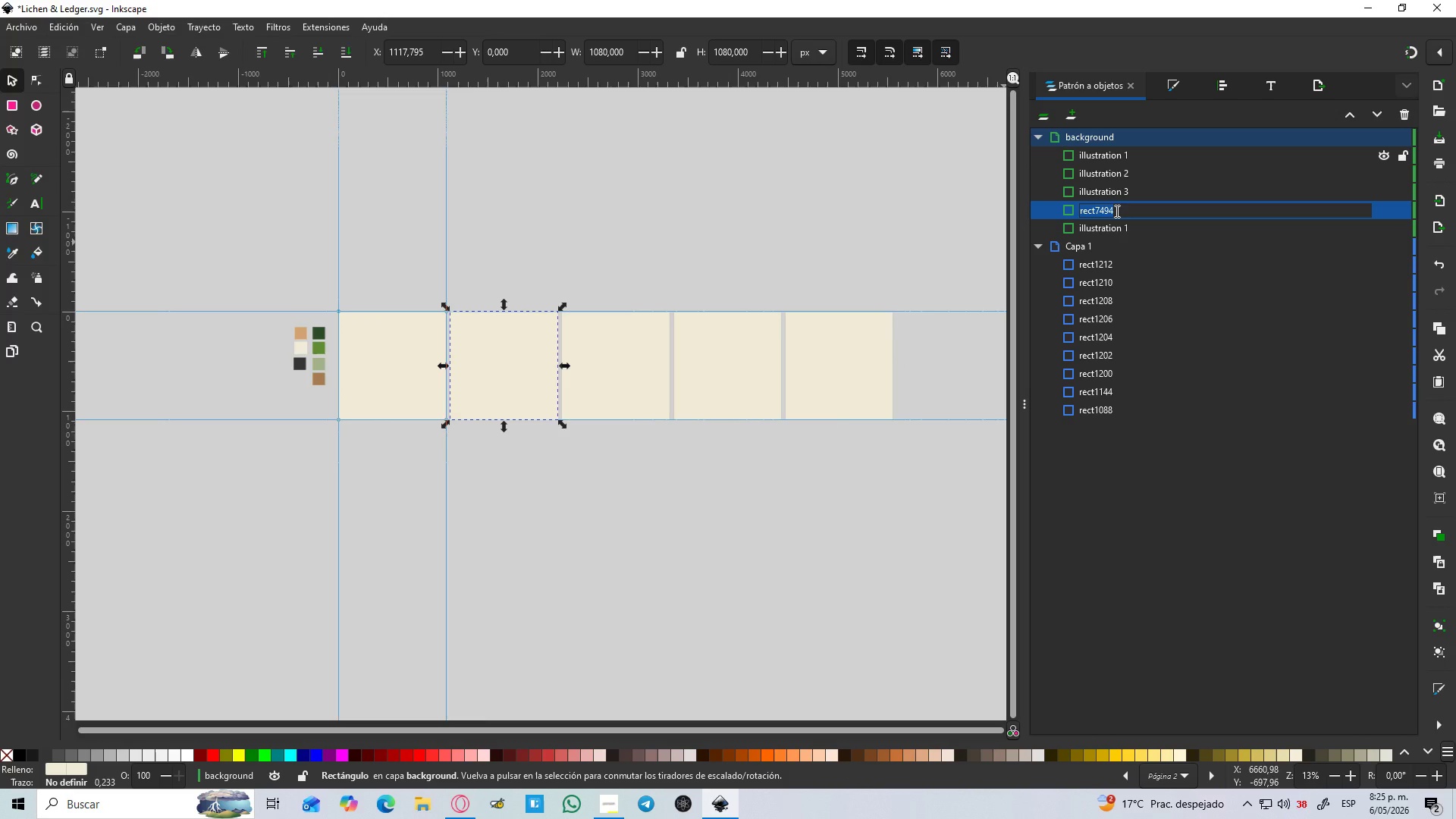 
key(Control+V)
 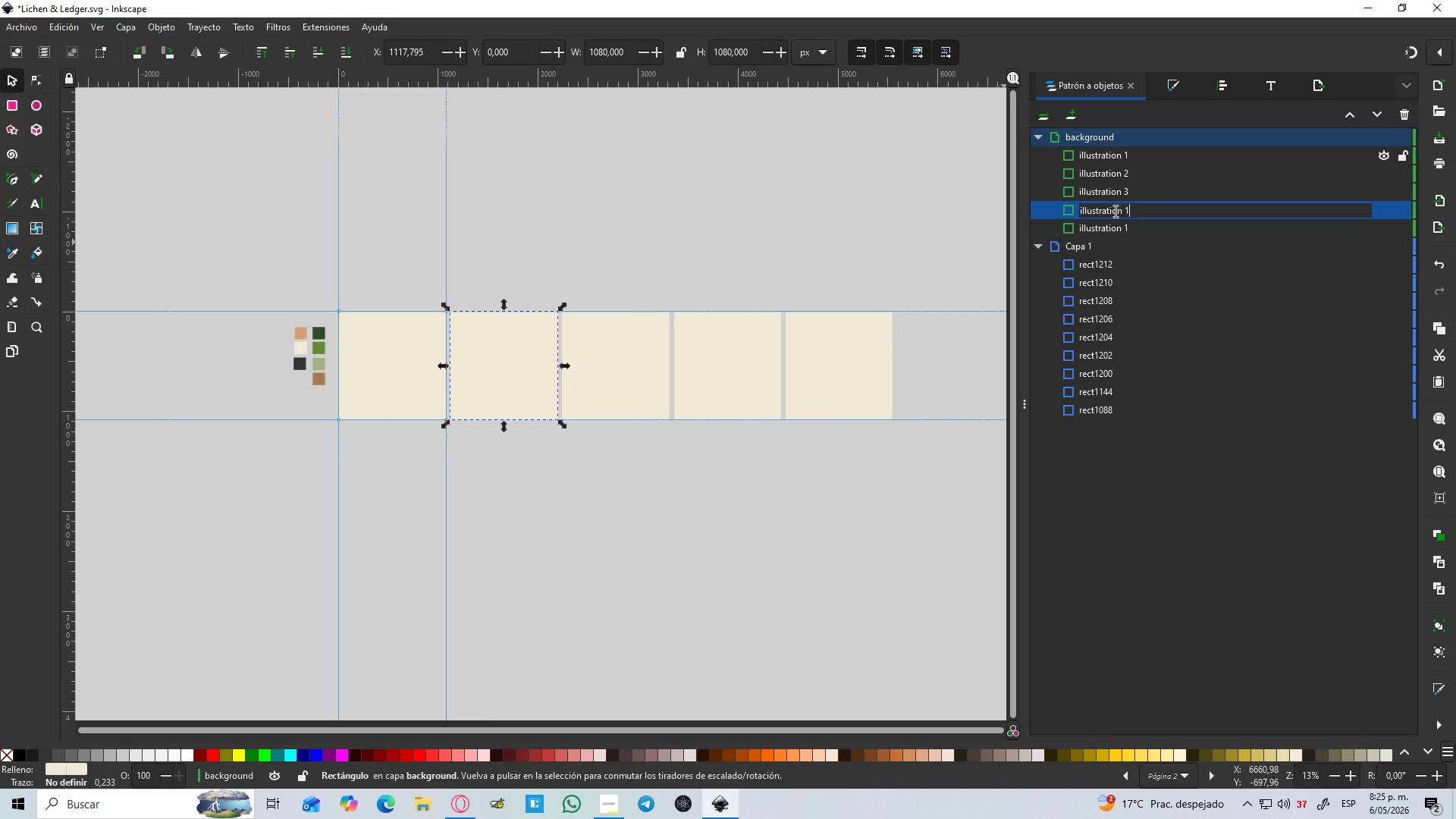 
key(Backspace)
 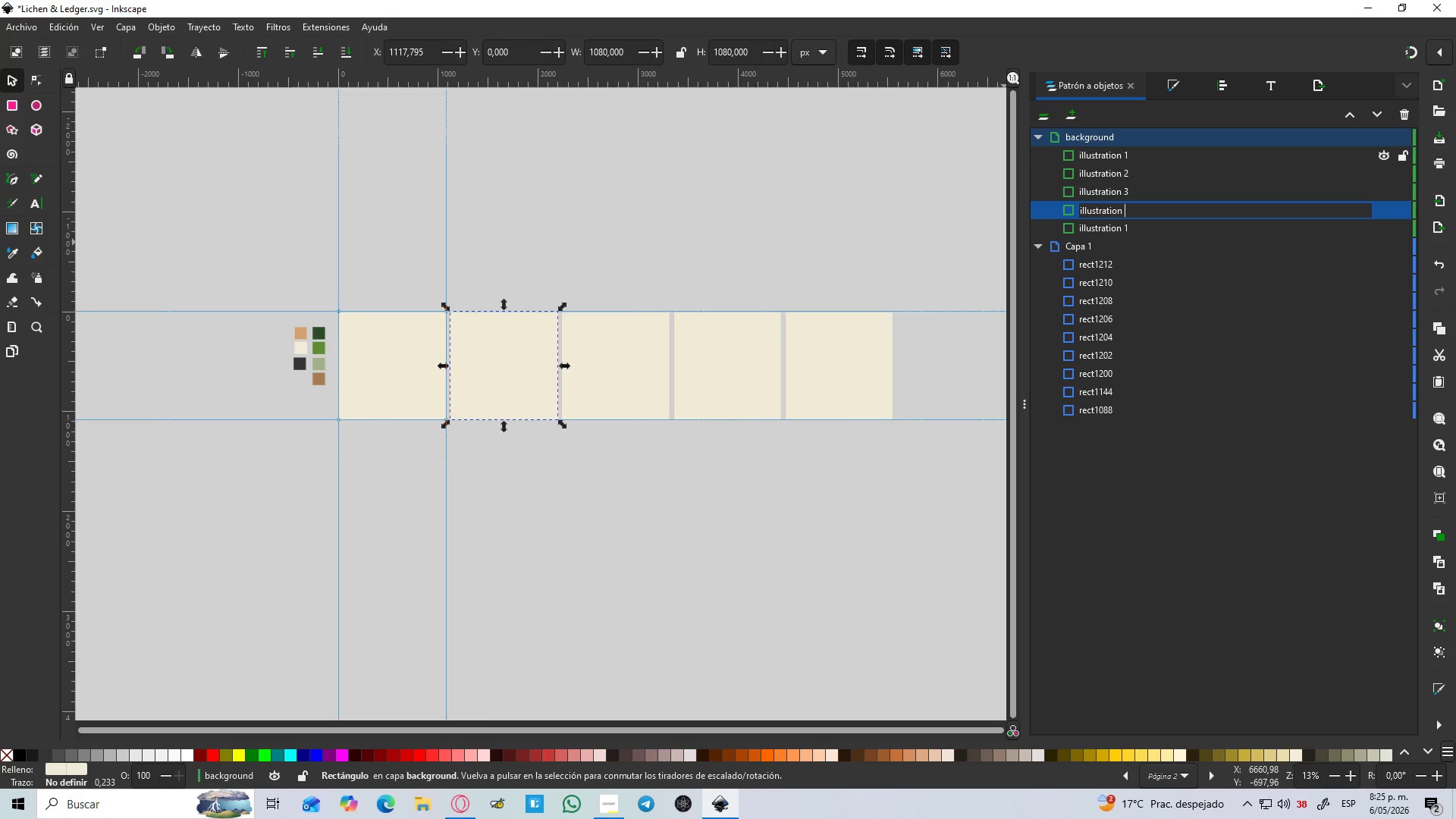 
key(2)
 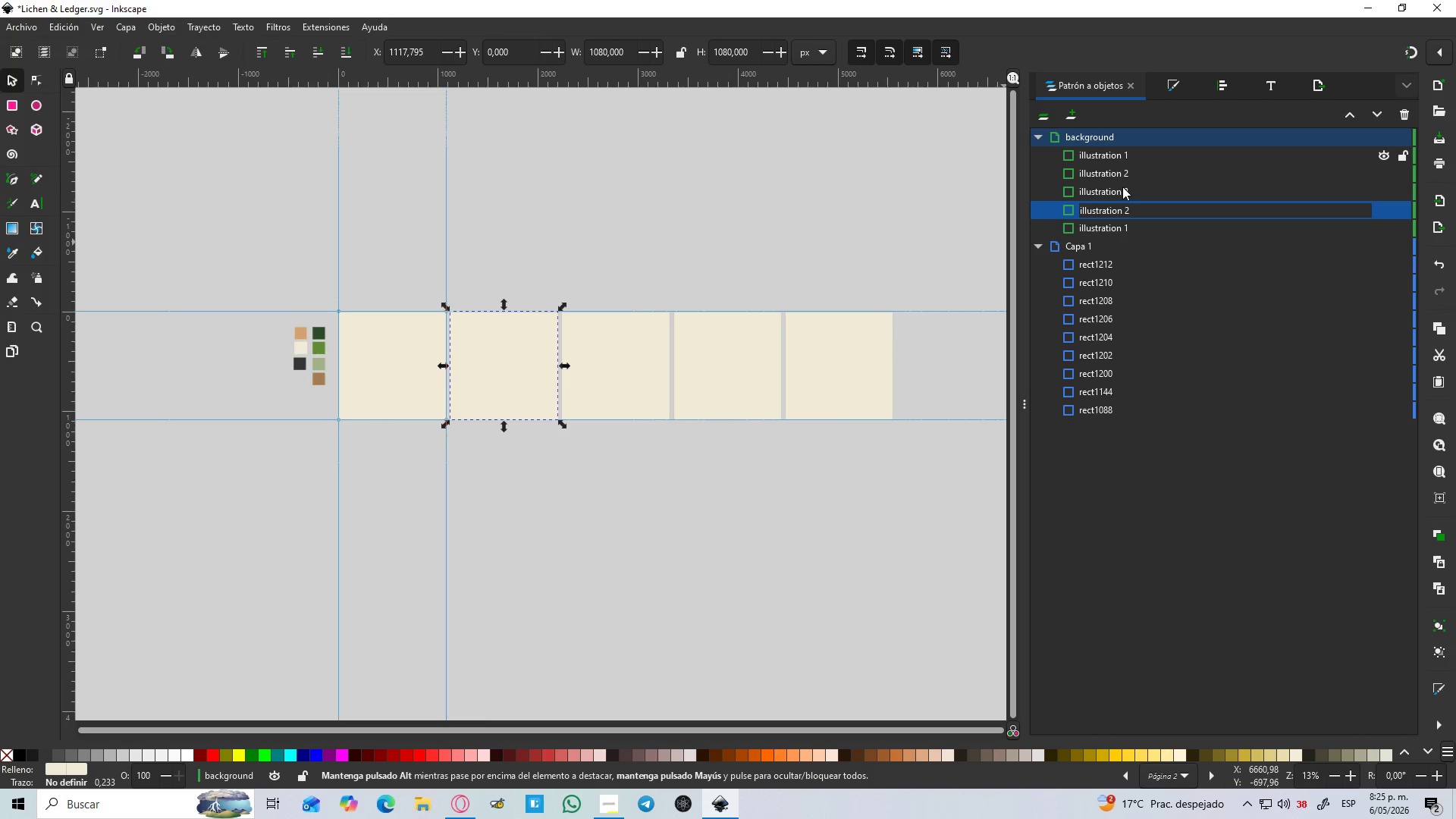 
double_click([1122, 177])
 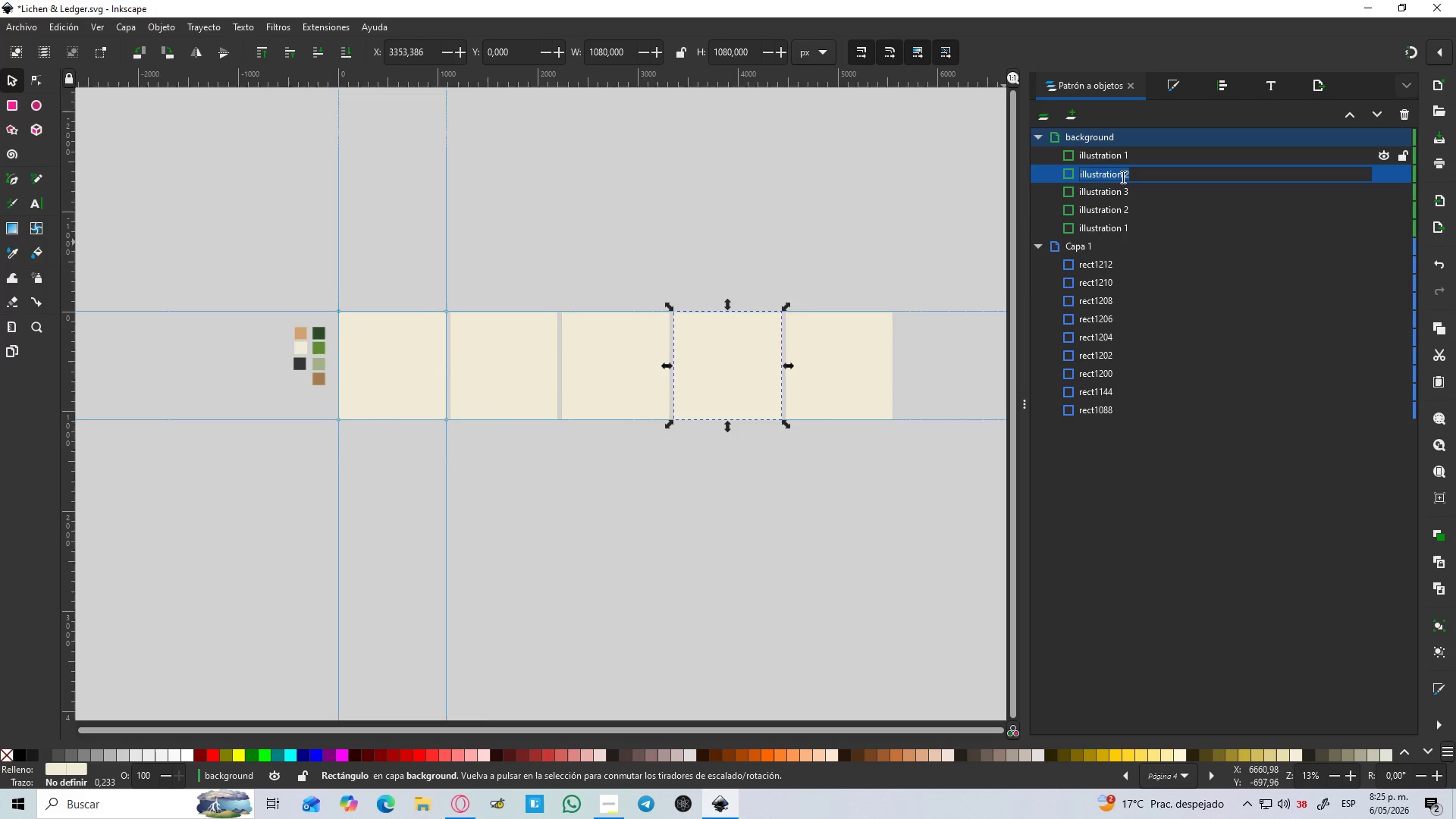 
left_click([1131, 177])
 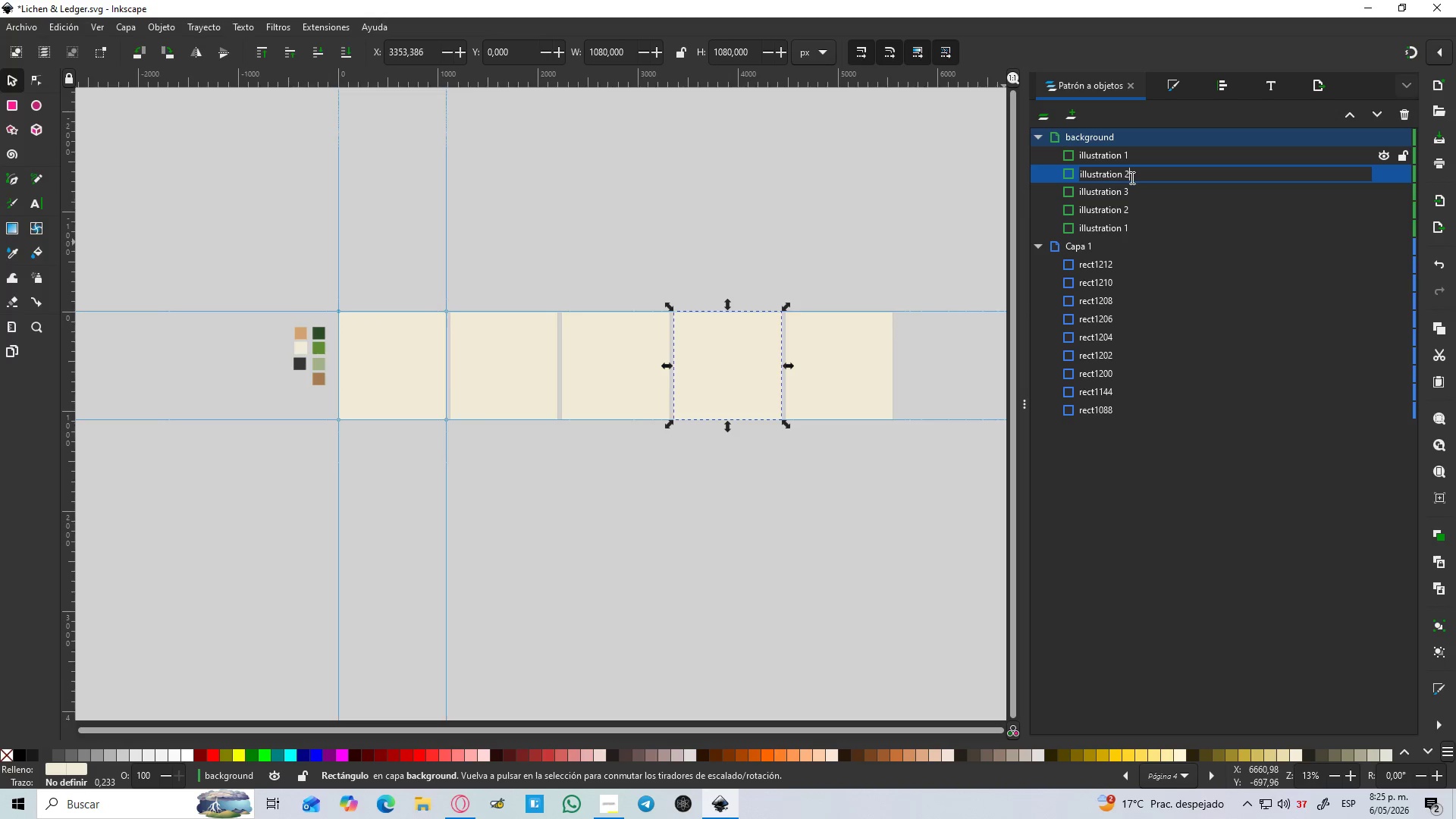 
key(Backspace)
 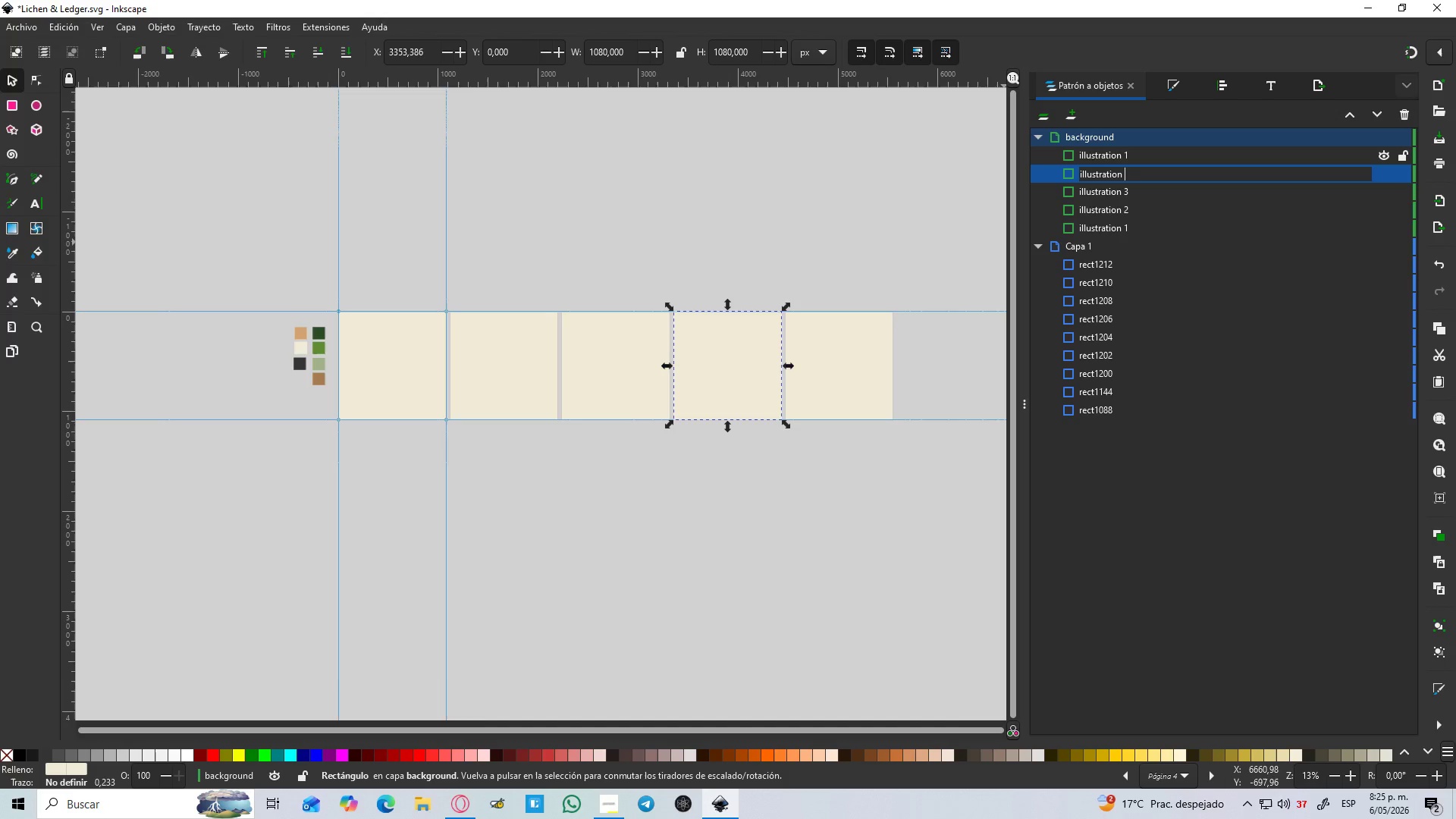 
key(4)
 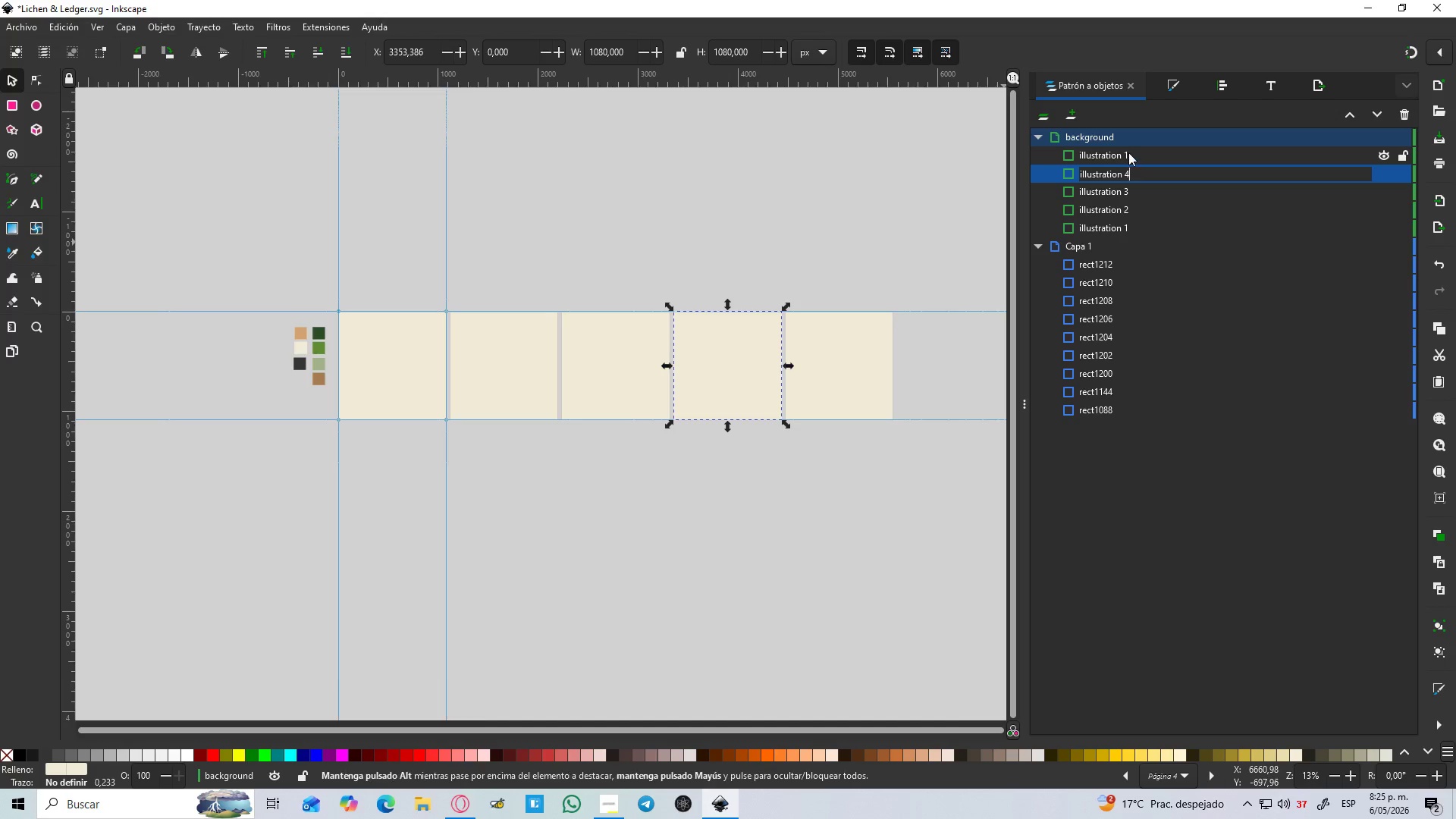 
left_click([1128, 148])
 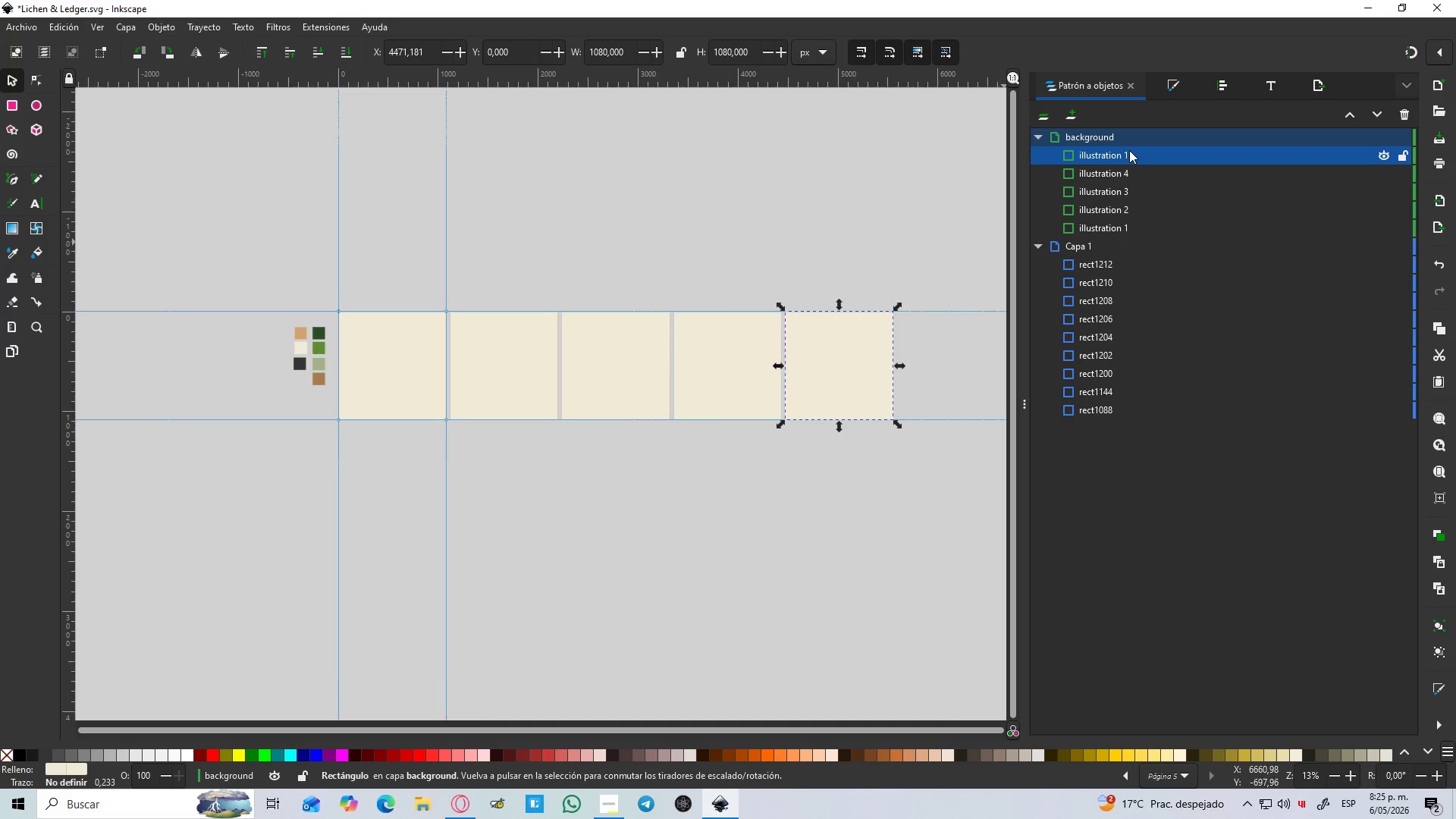 
double_click([1129, 150])
 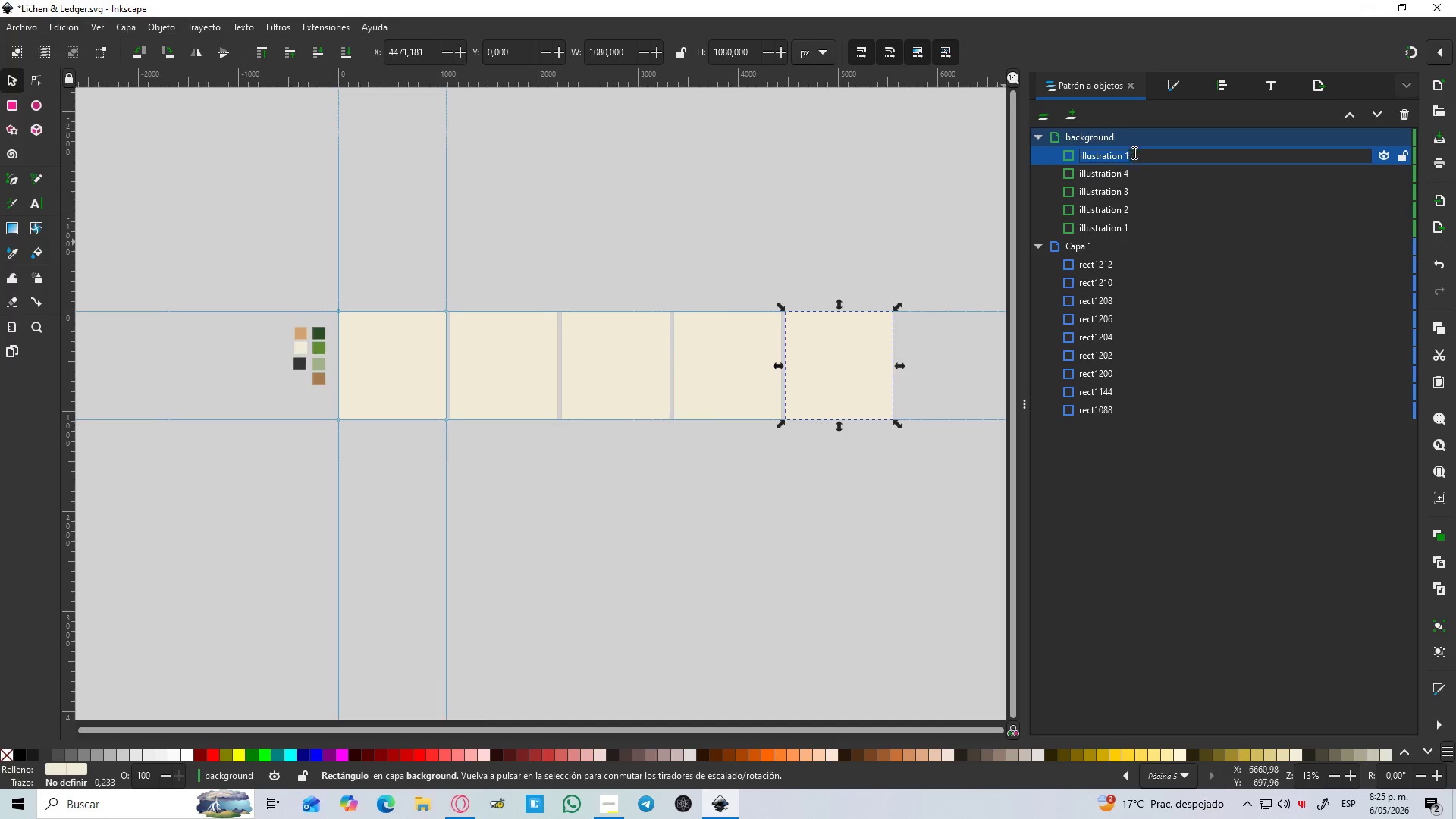 
triple_click([1135, 155])
 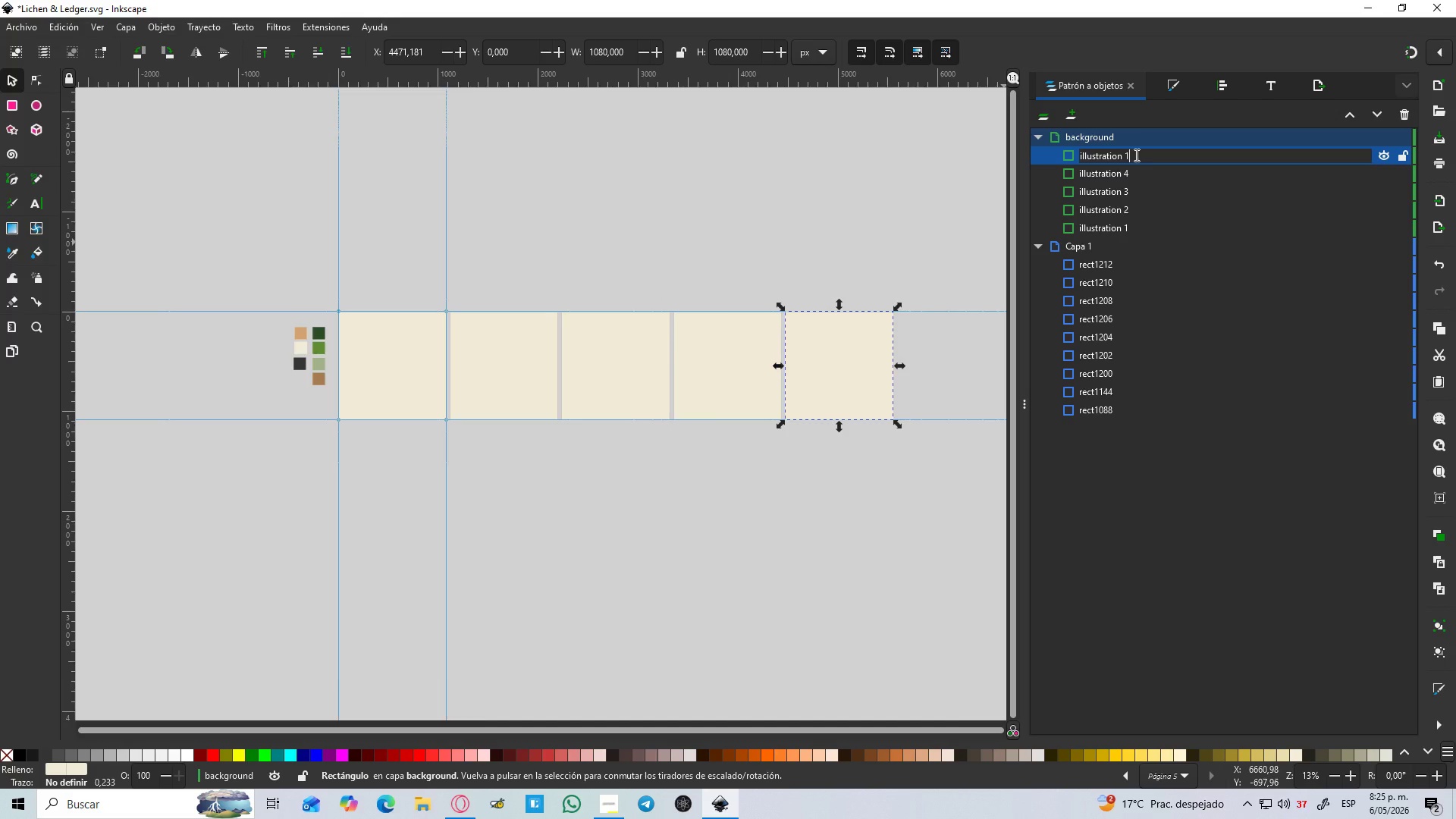 
key(Backspace)
 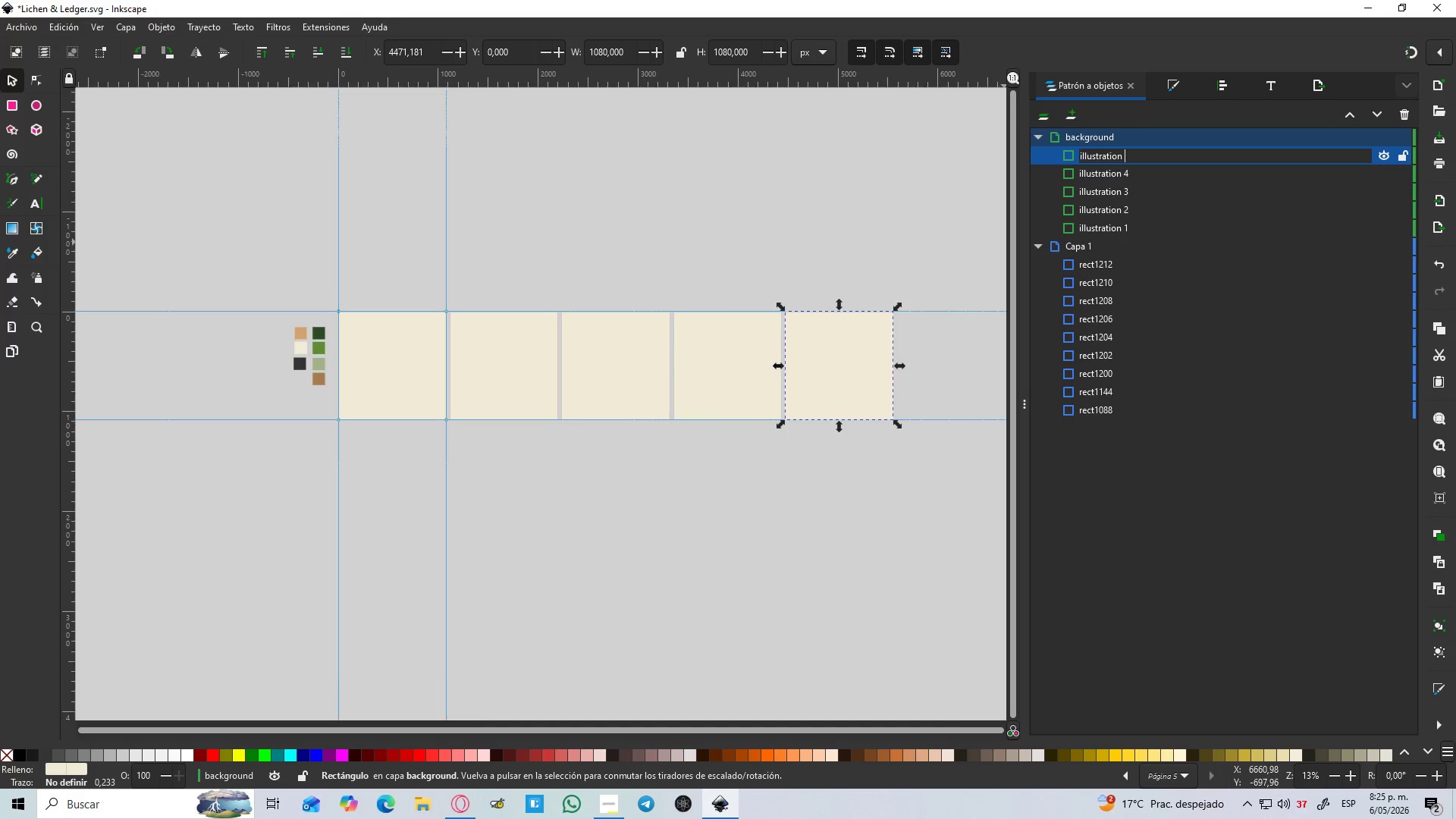 
key(5)
 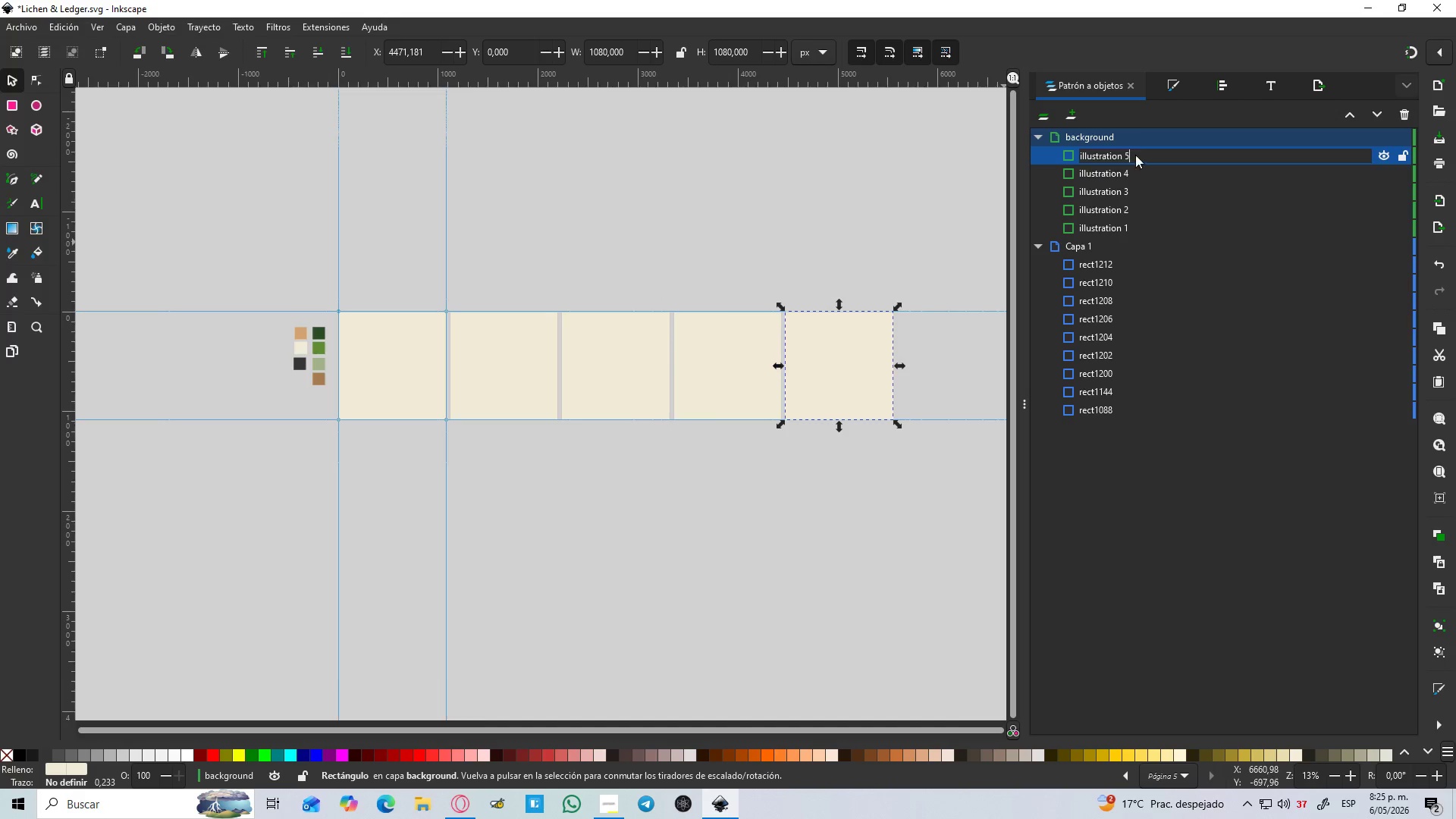 
key(Enter)
 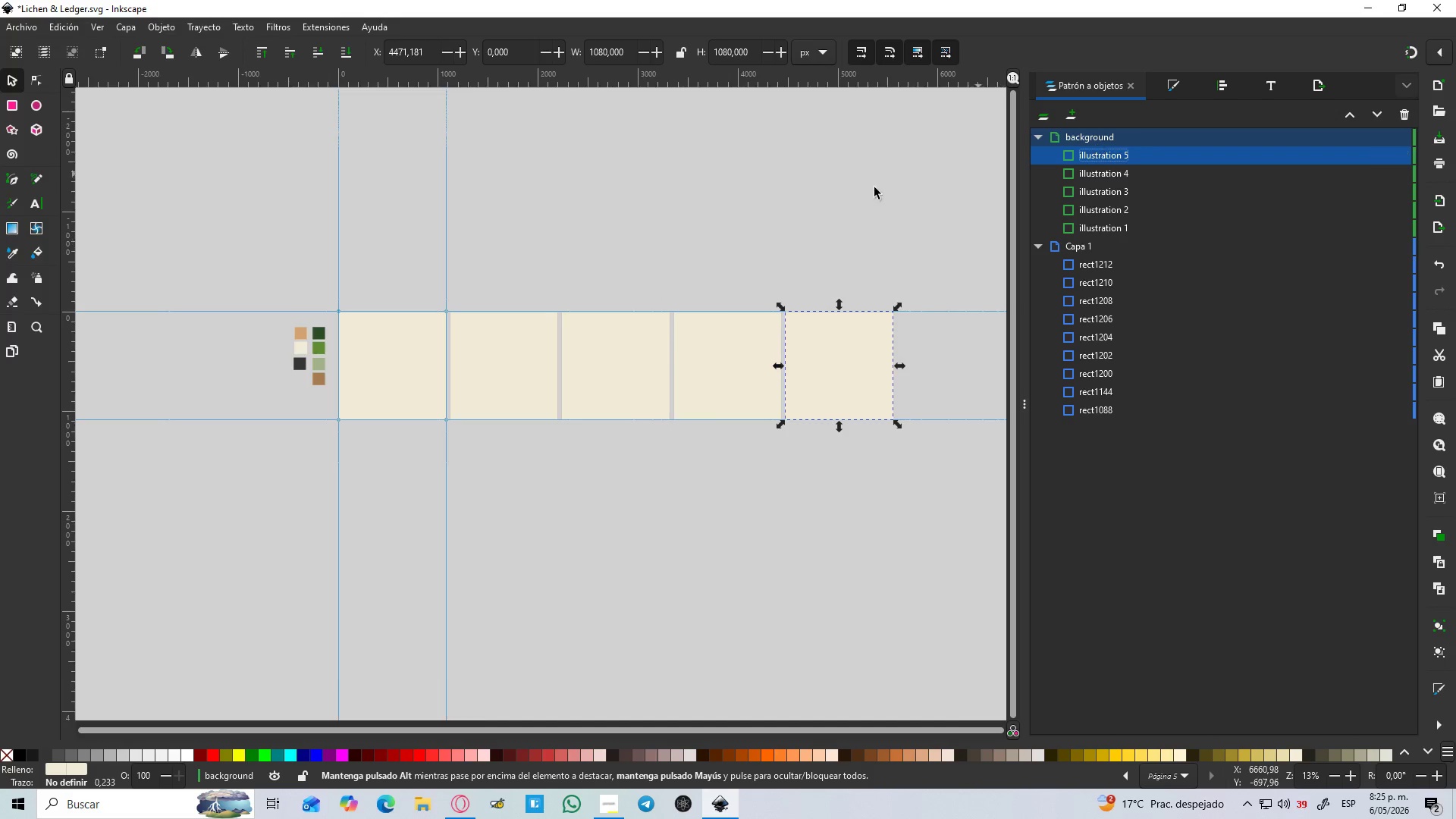 
key(S)
 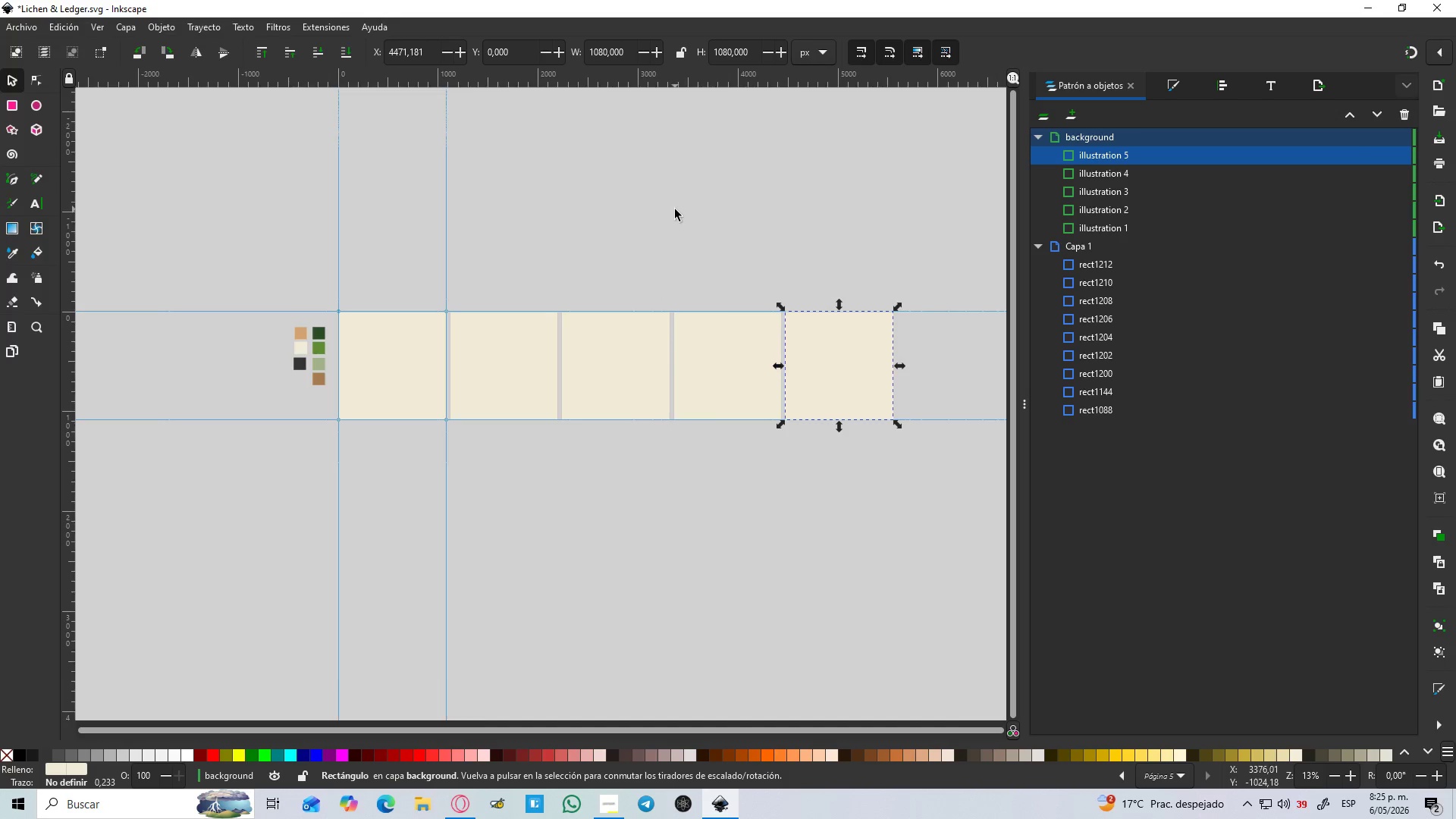 
left_click([675, 209])
 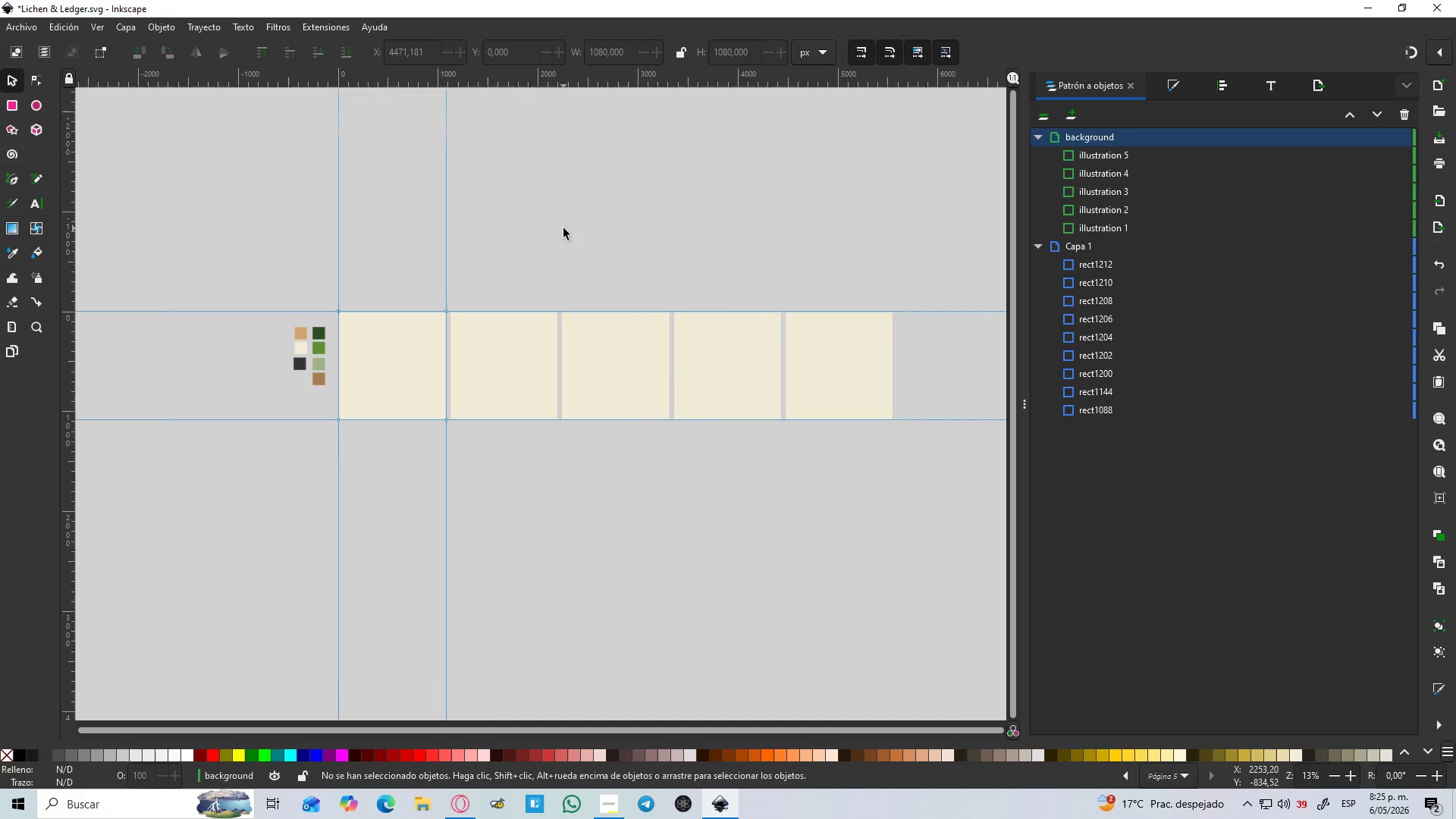 
hold_key(key=ControlLeft, duration=1.5)
scroll: coordinate [387, 335], scroll_direction: up, amount: 2.0
 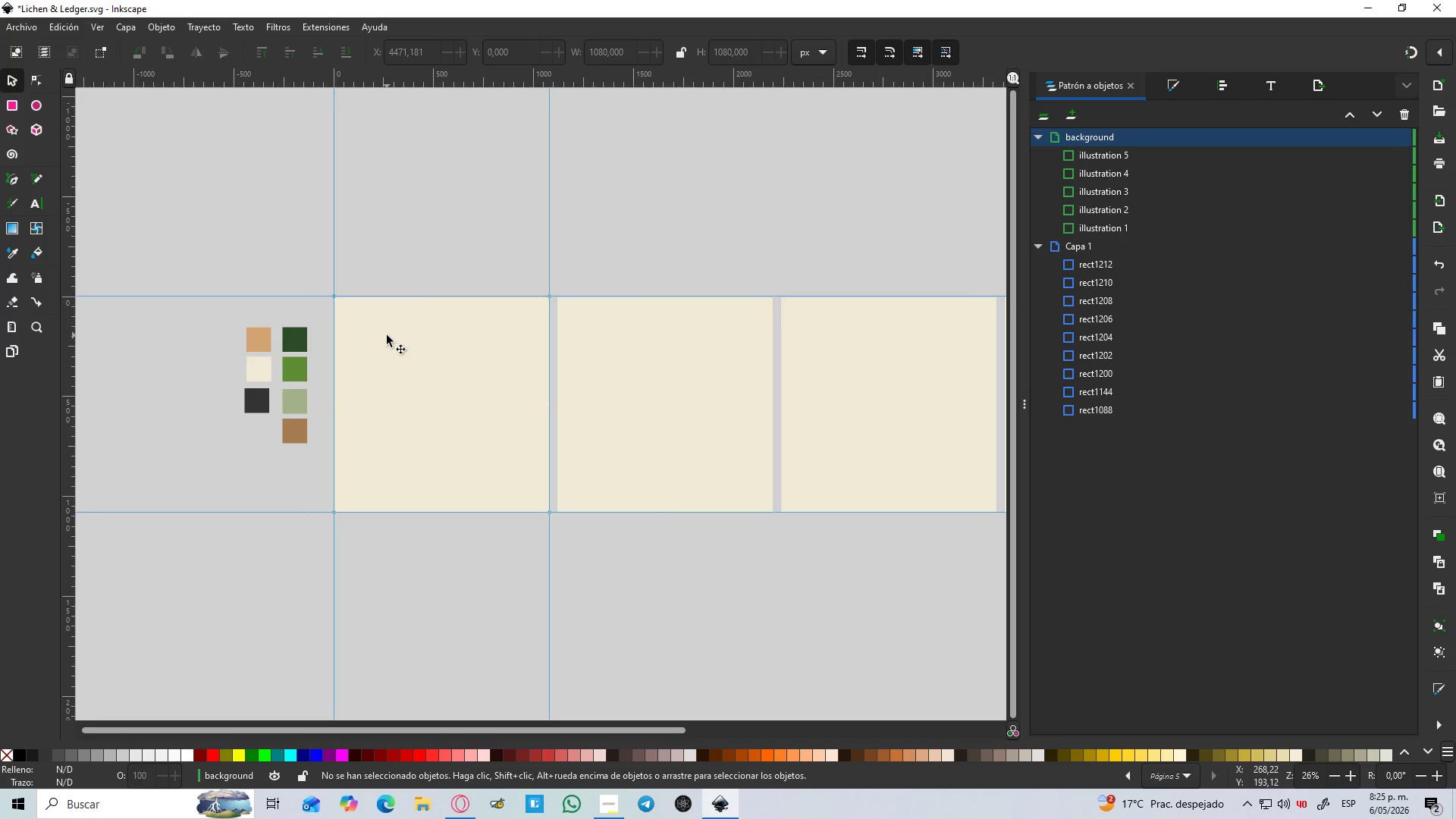 
hold_key(key=Space, duration=0.38)
 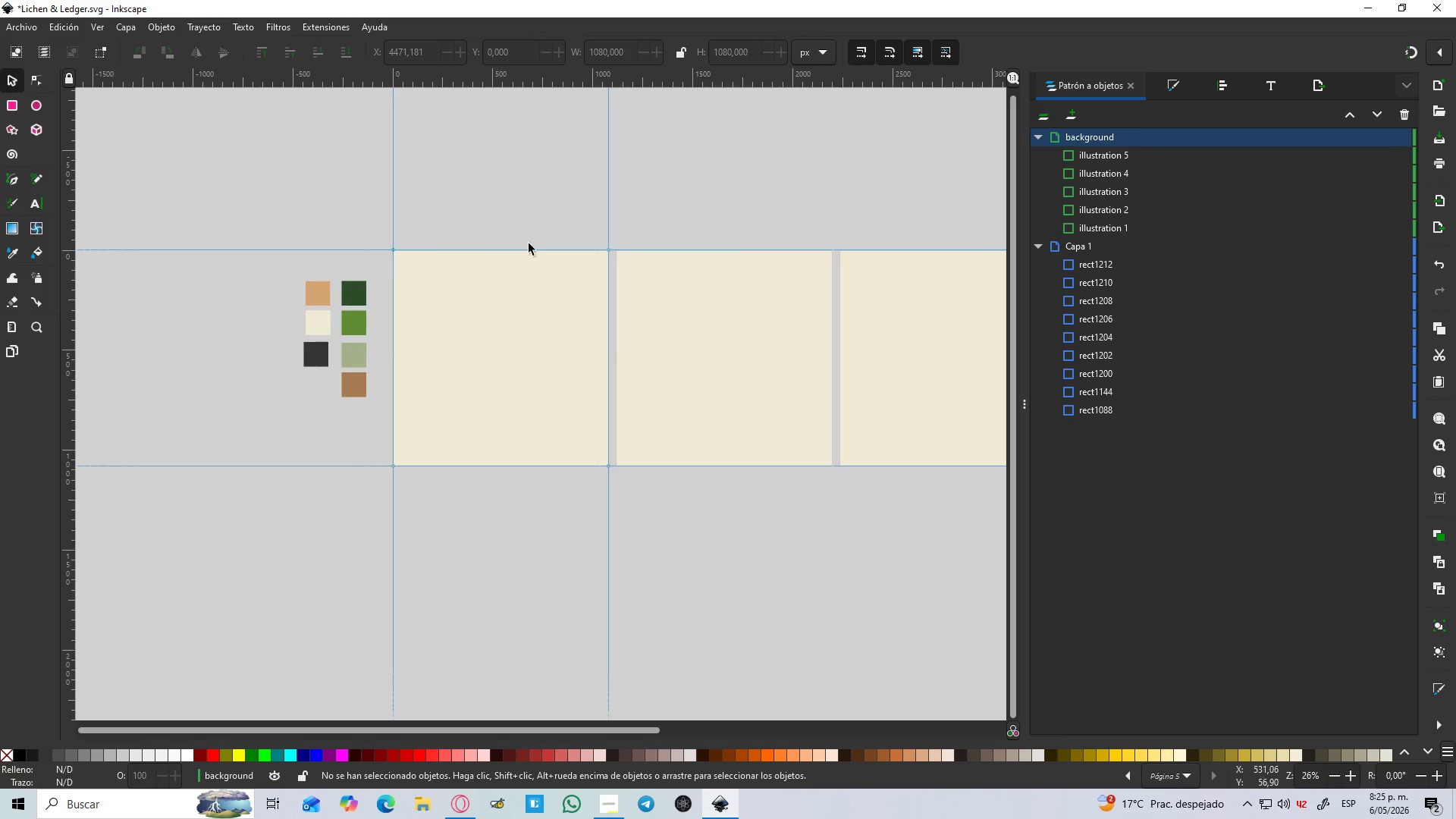 
left_click([557, 227])
 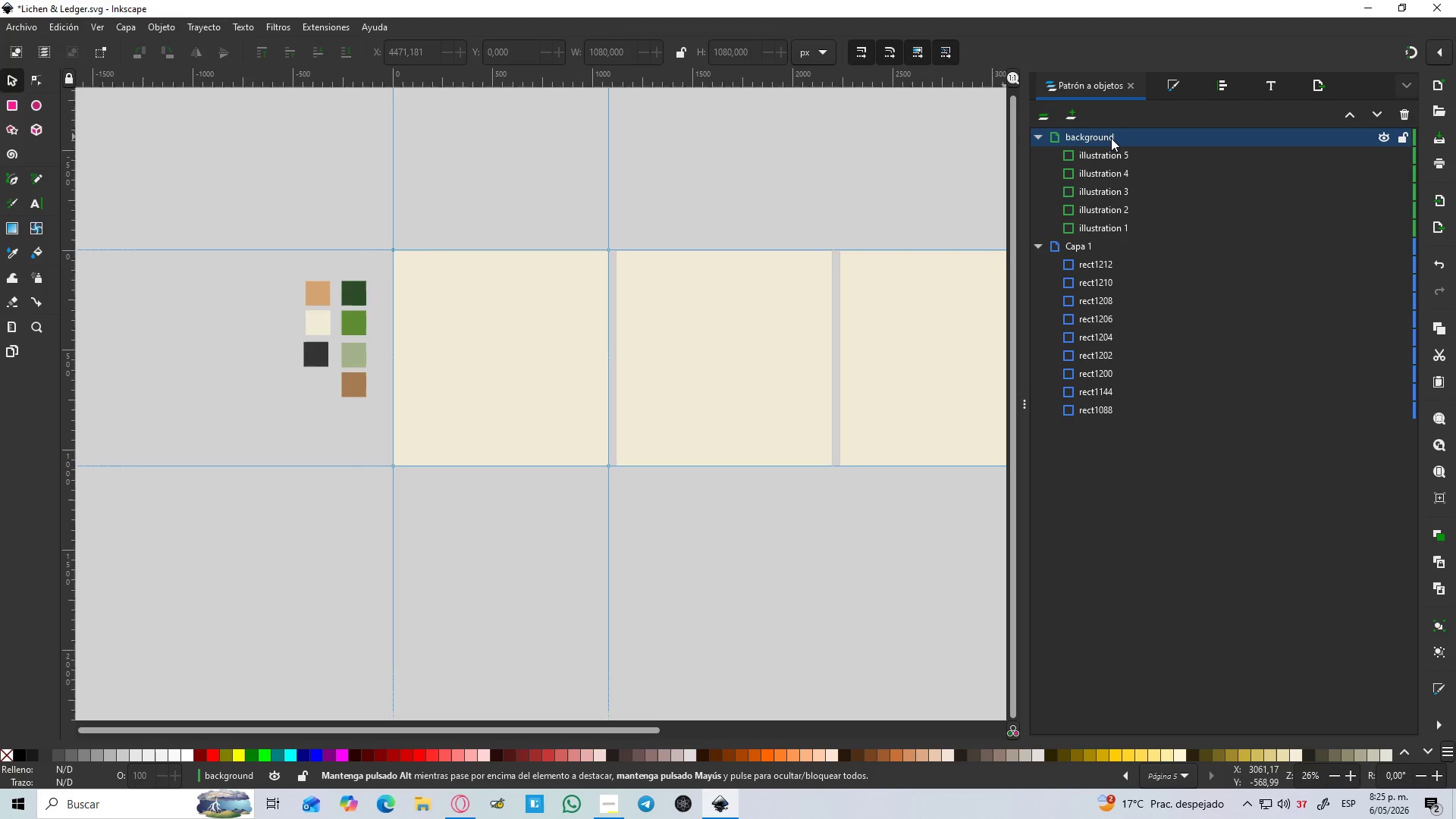 
double_click([1111, 138])
 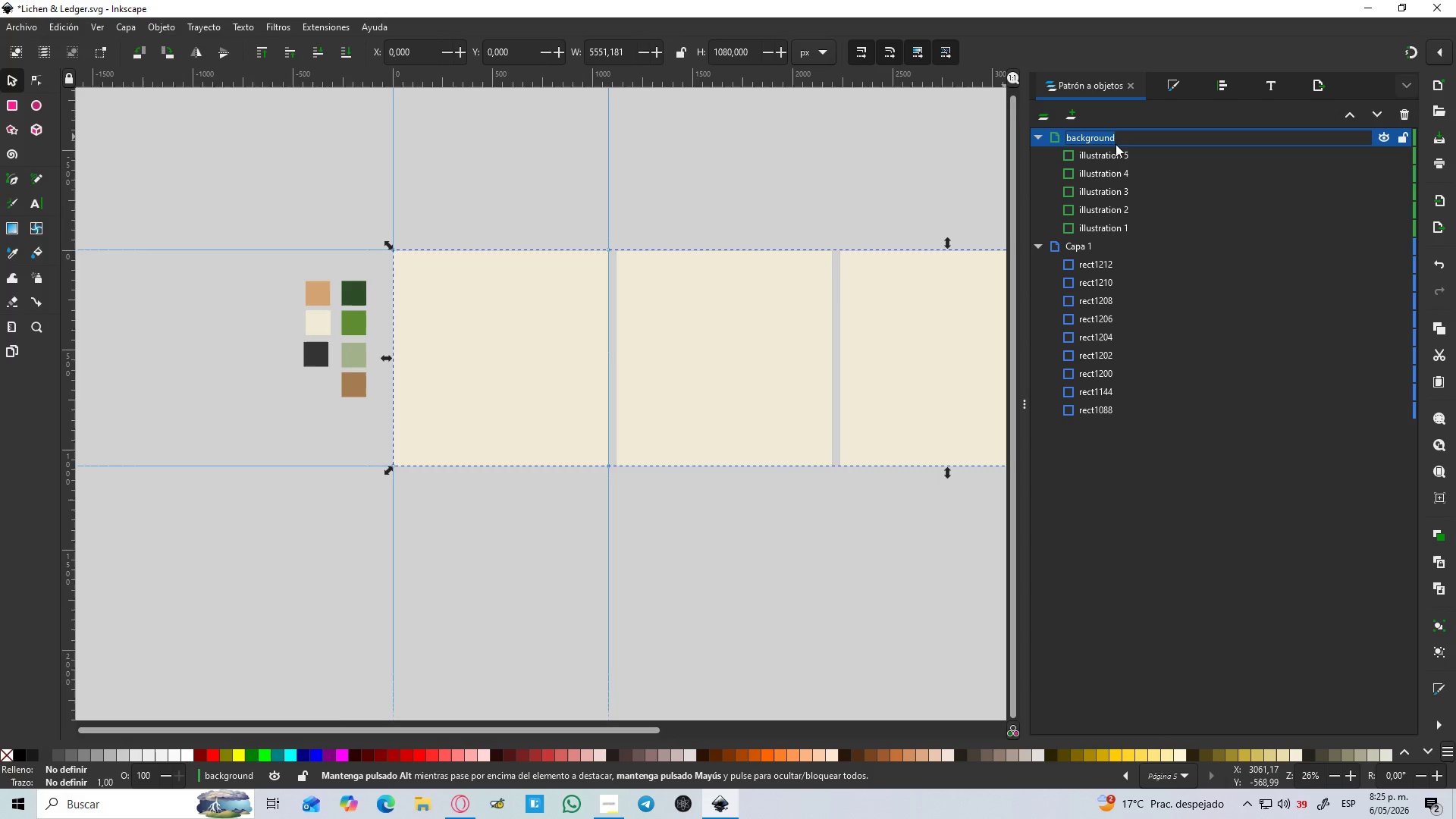 
left_click([1114, 143])
 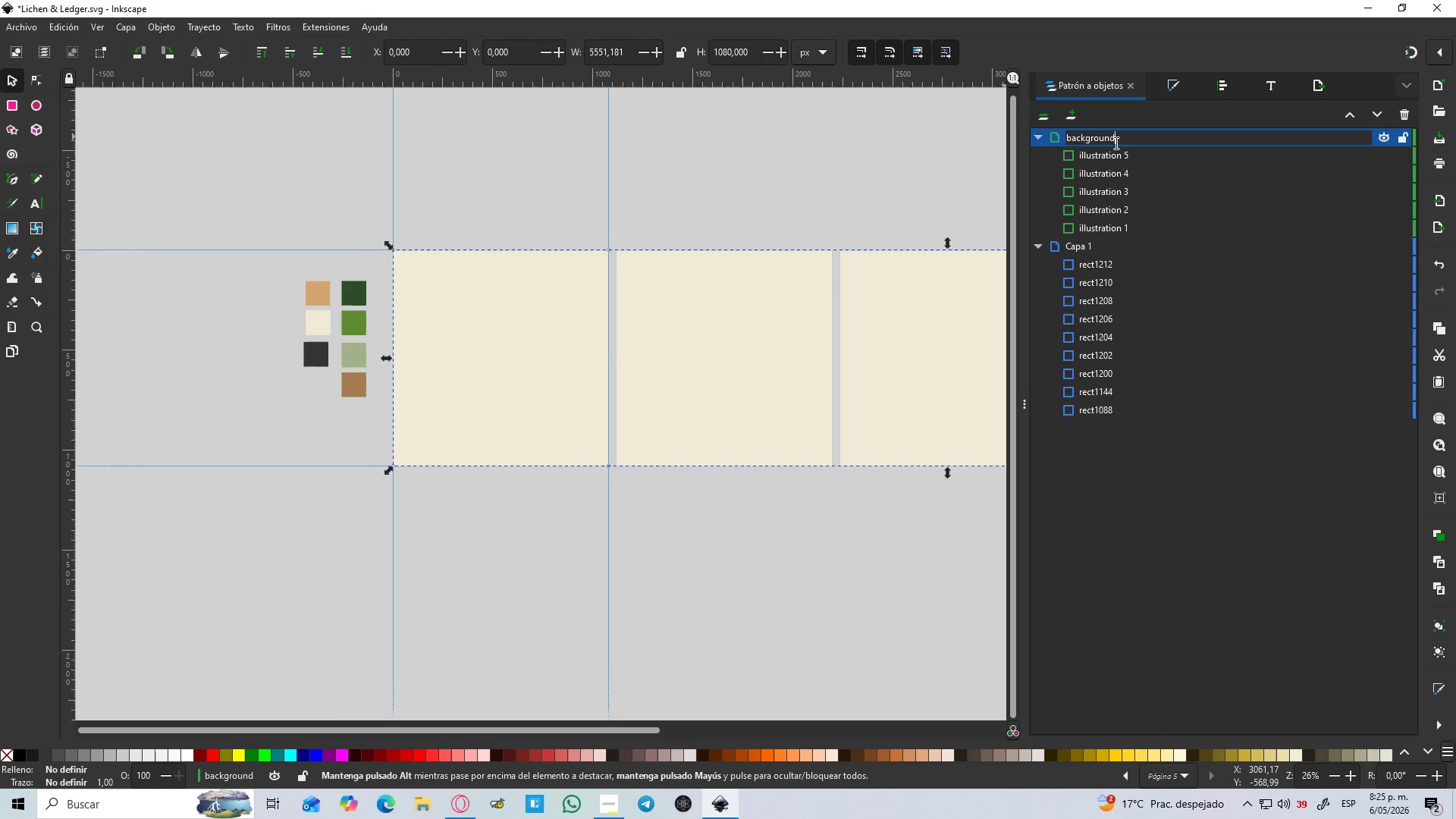 
key(S)
 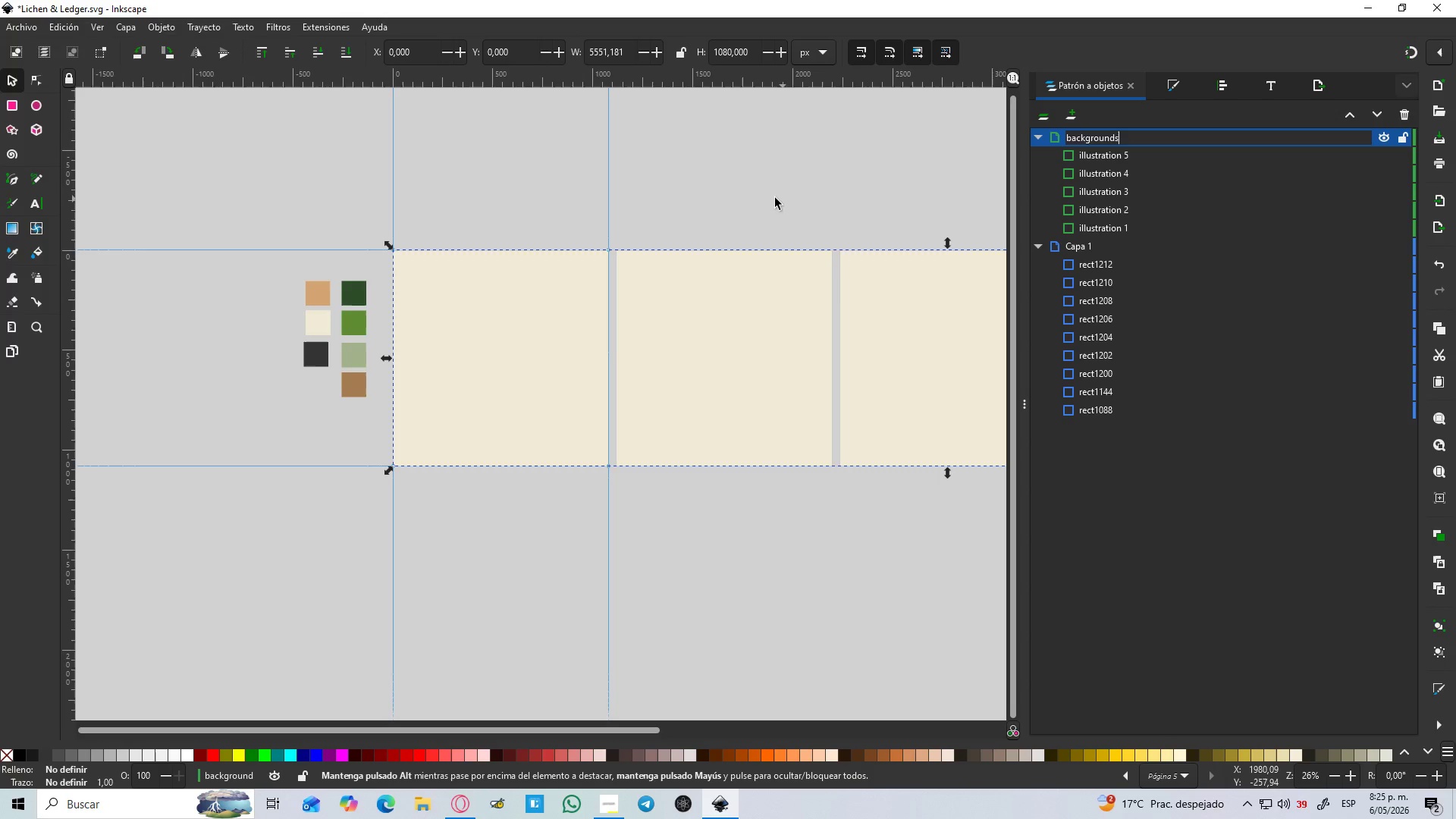 
left_click([774, 198])
 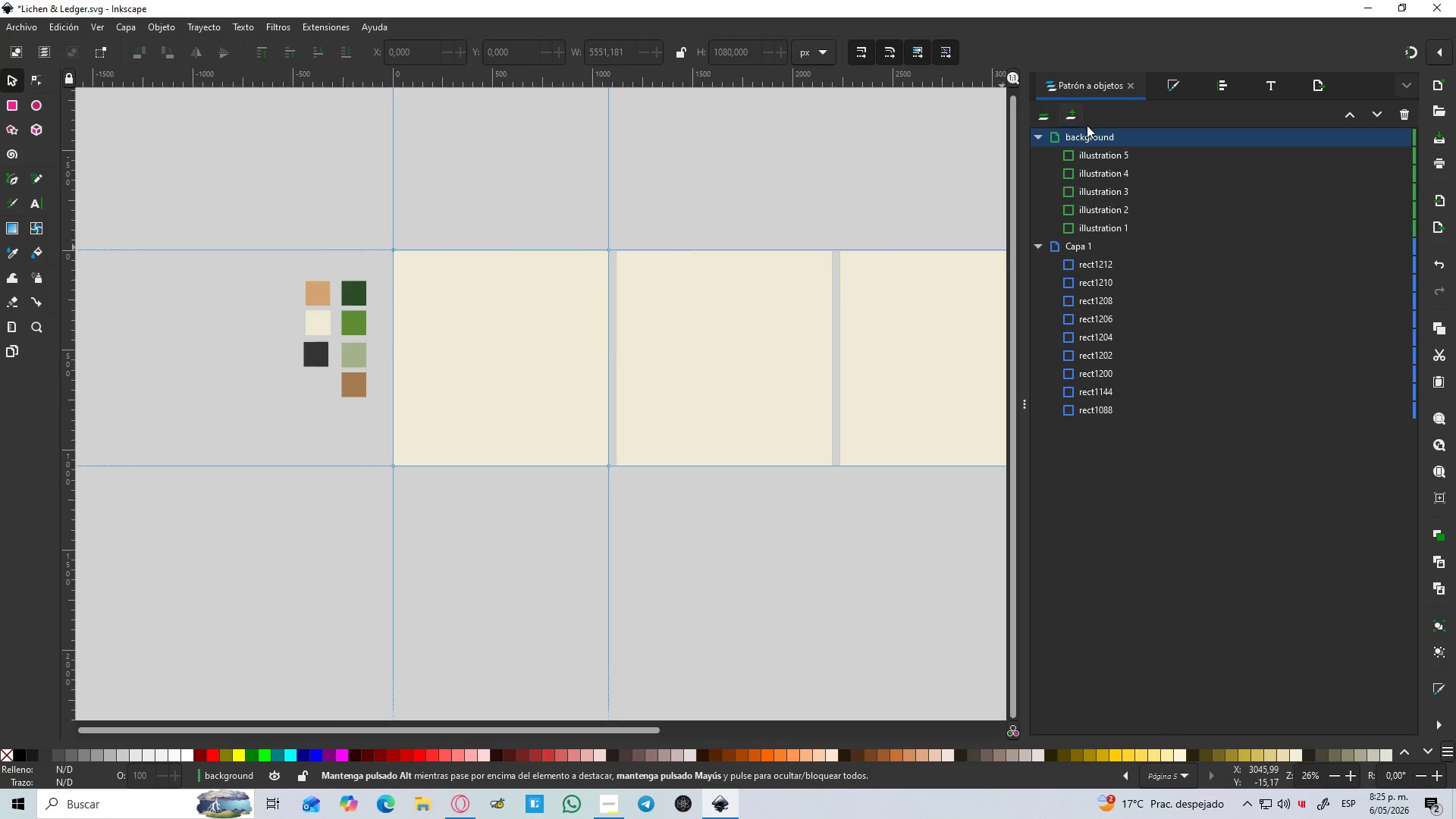 
double_click([1112, 138])
 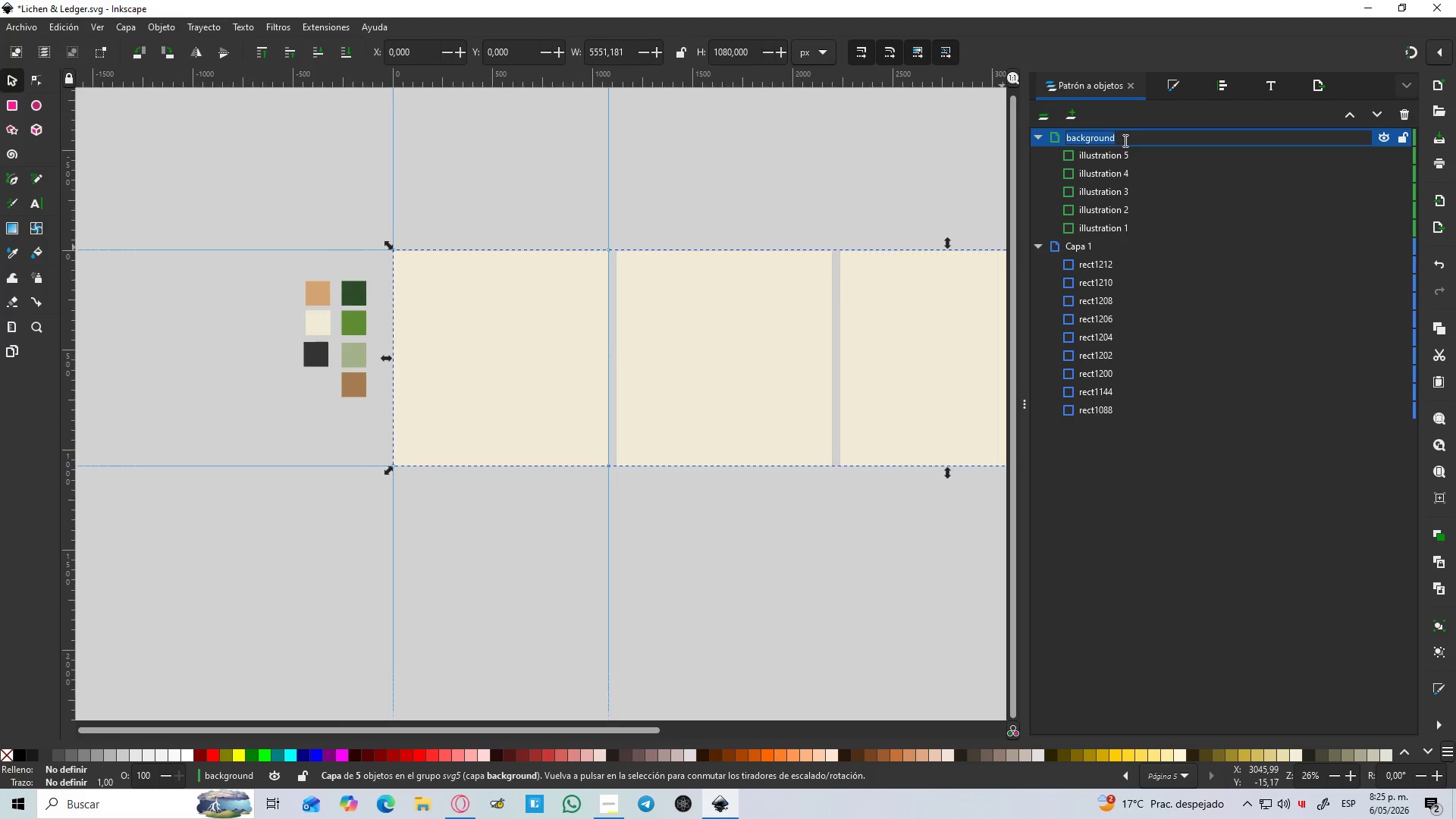 
triple_click([1124, 141])
 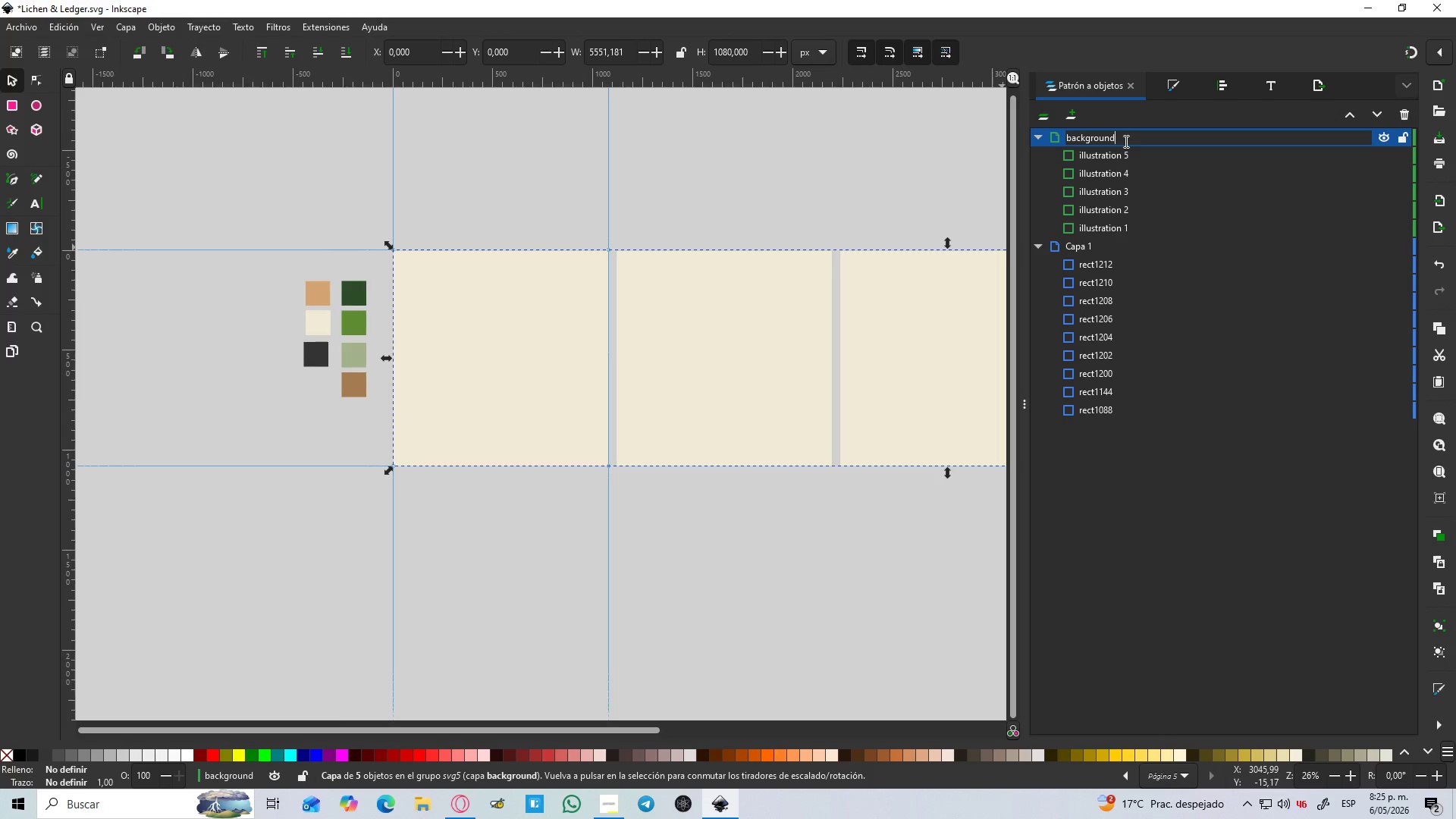 
key(S)
 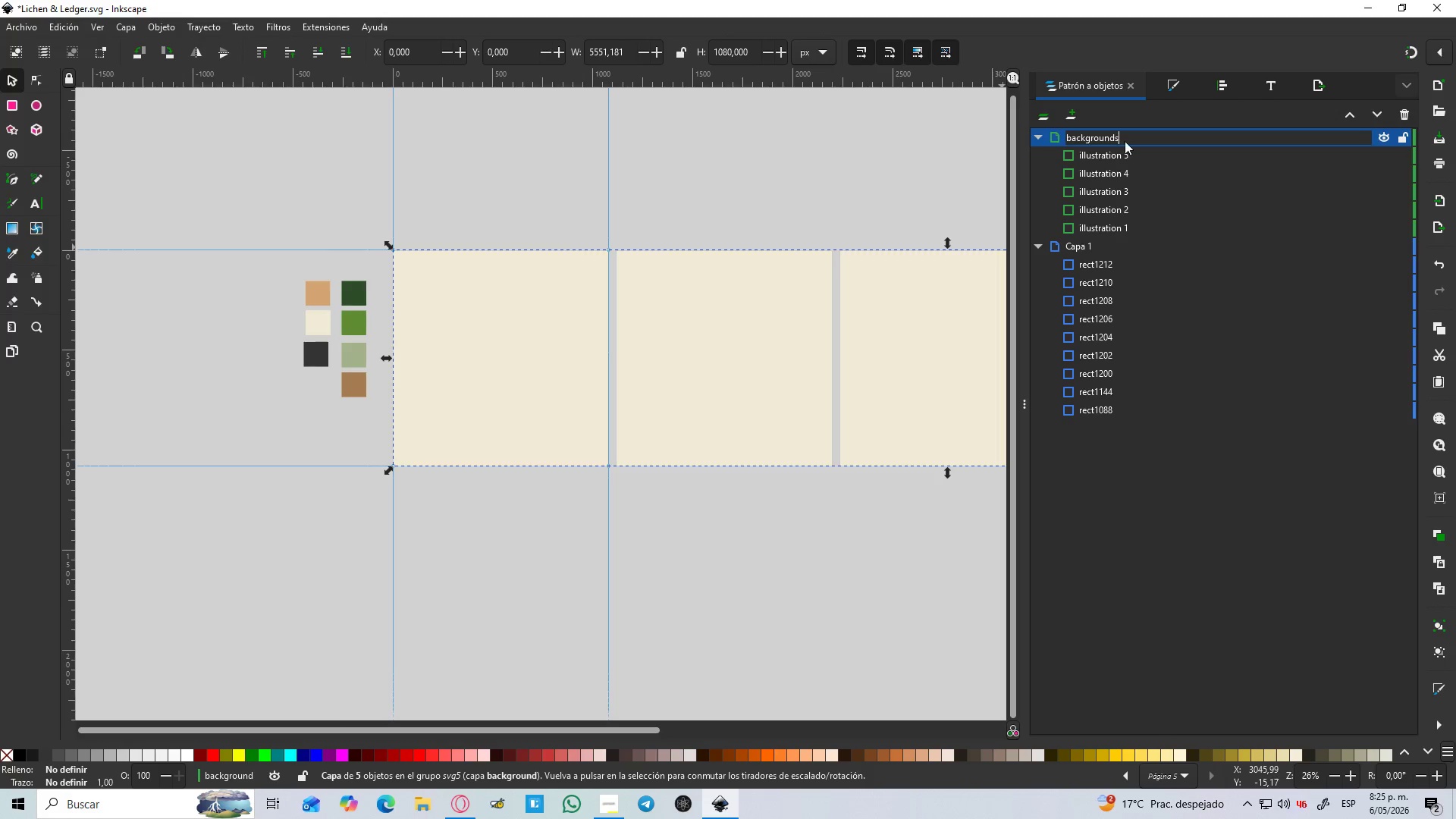 
key(Enter)
 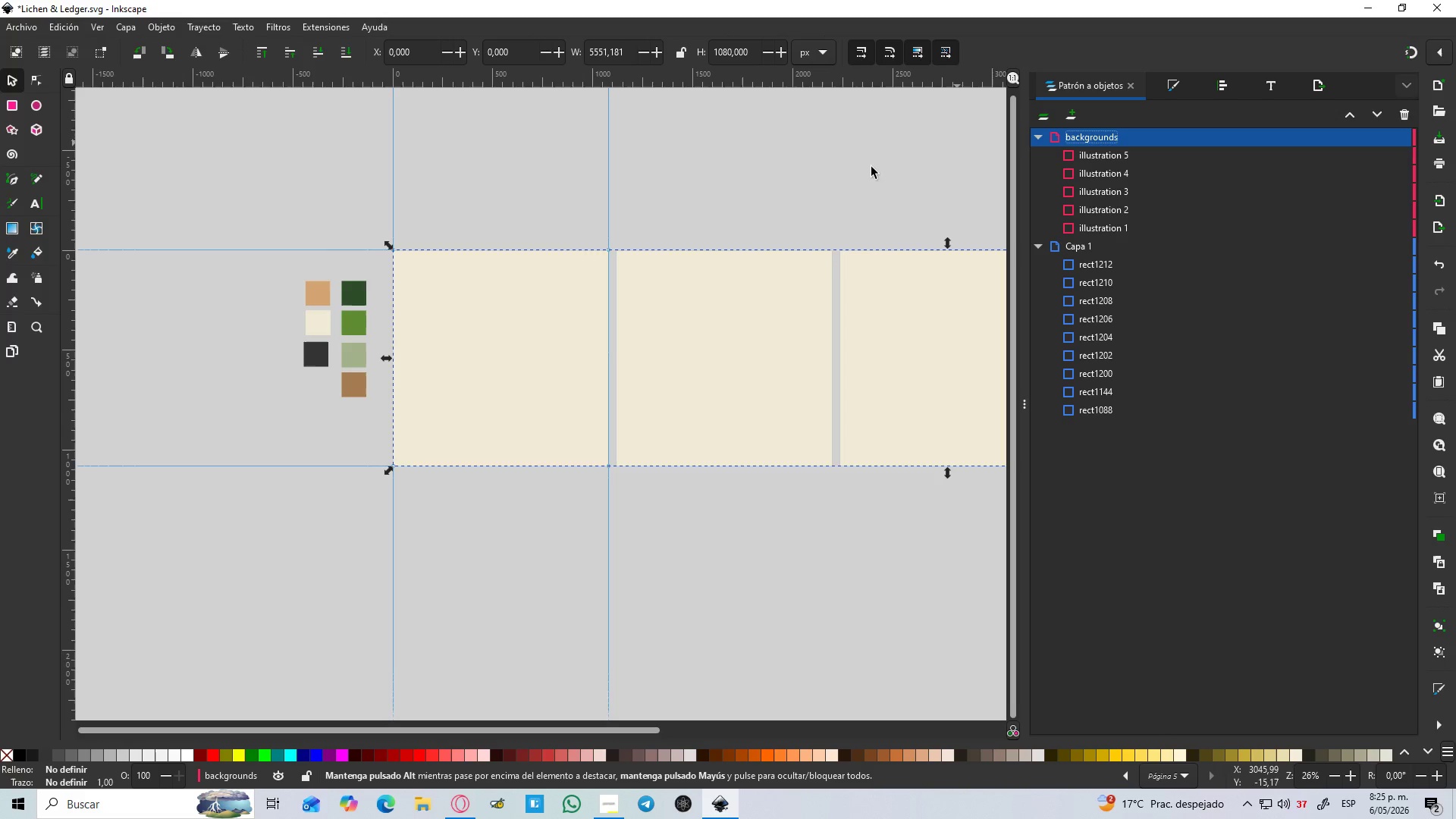 
left_click([648, 237])
 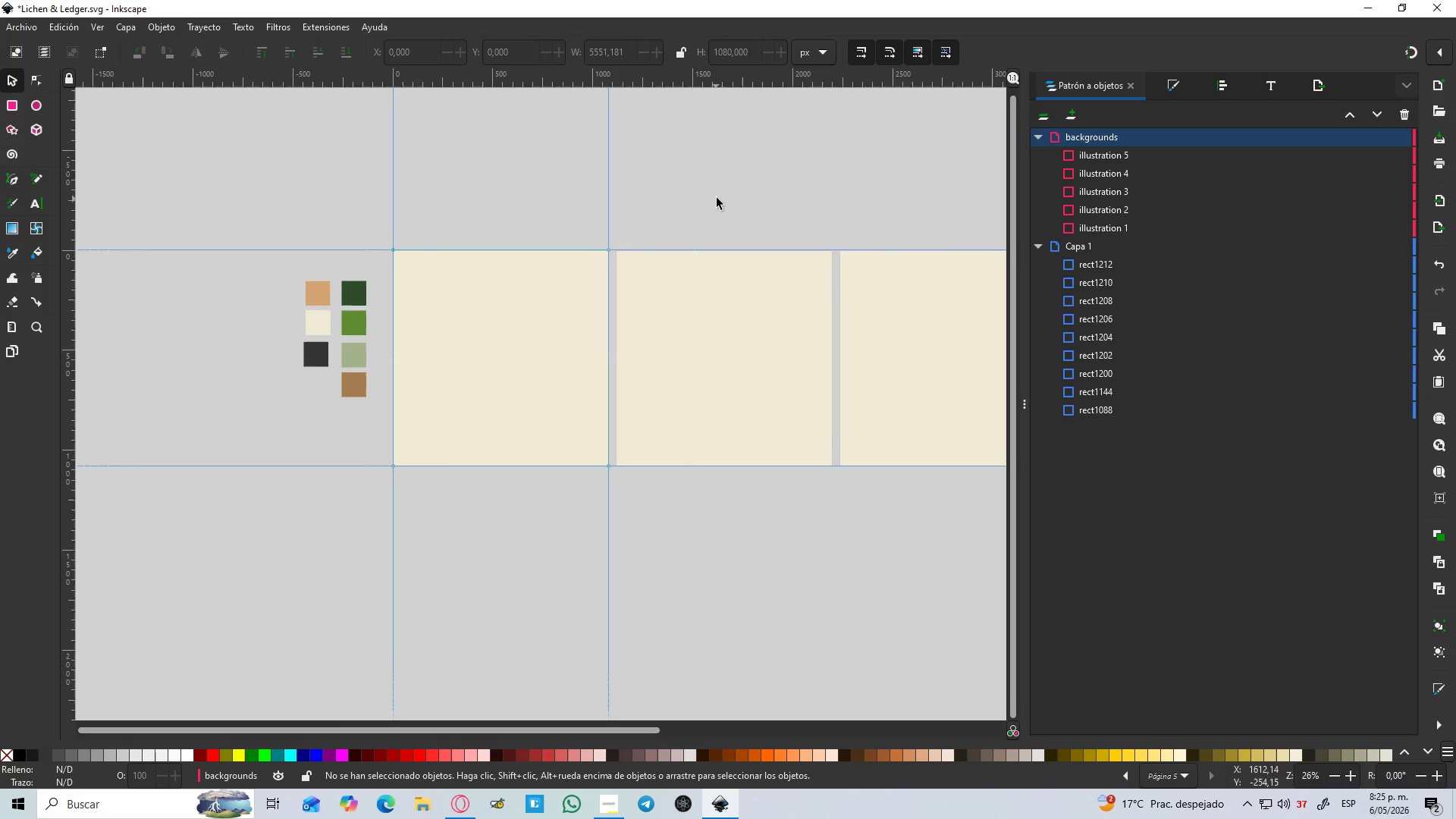 
hold_key(key=ControlLeft, duration=0.36)
 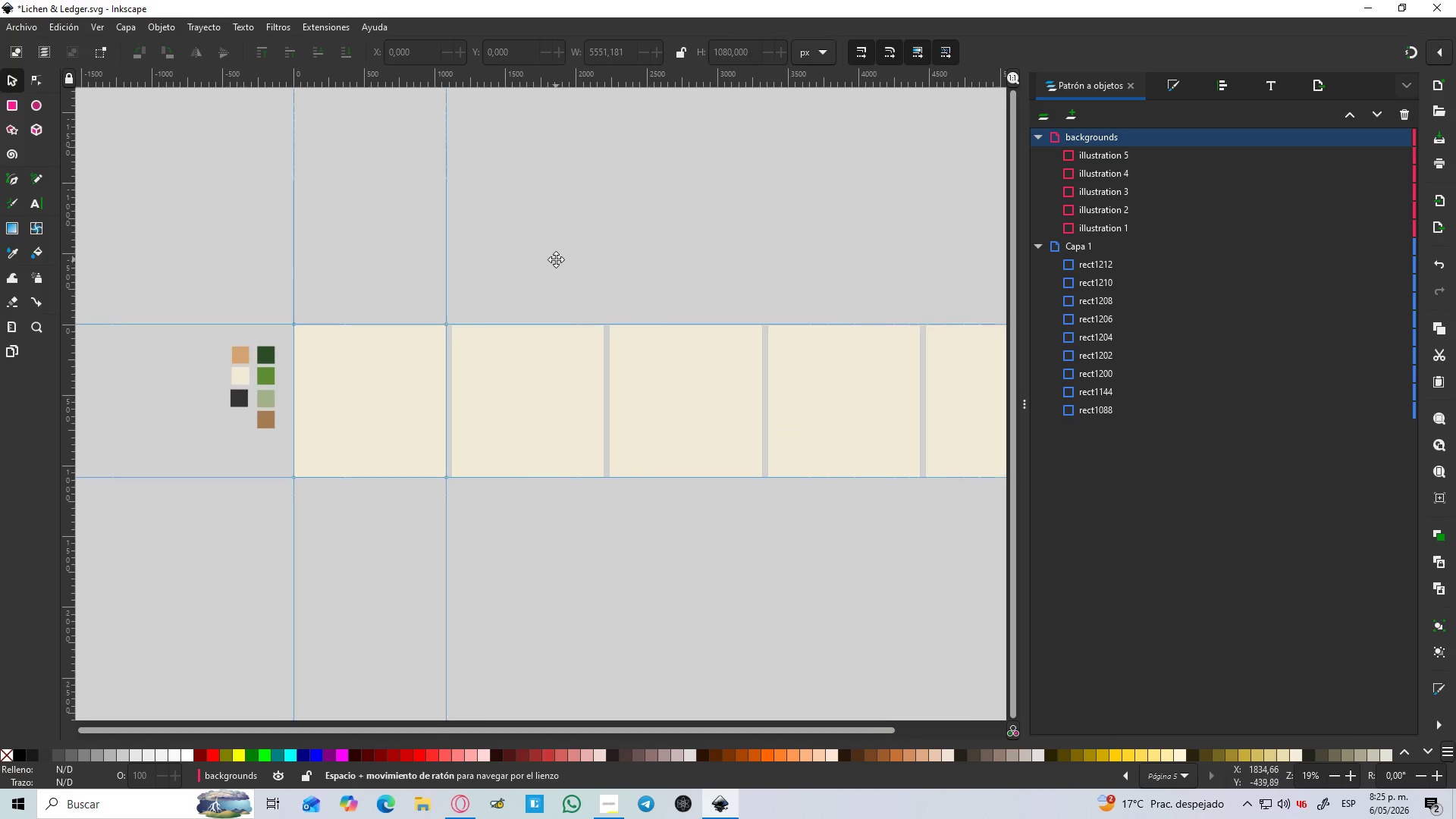 
hold_key(key=Space, duration=0.5)
 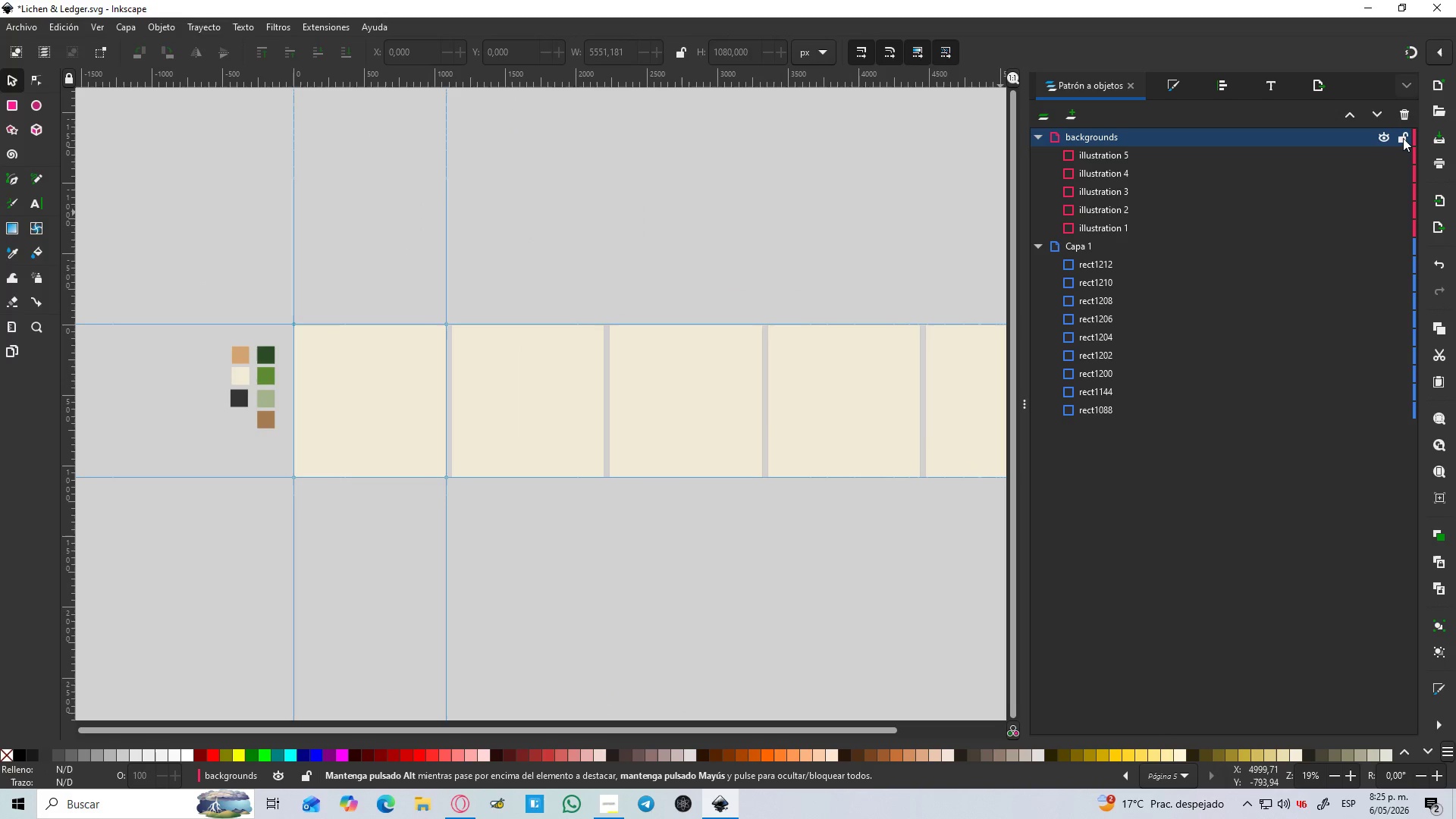 
scroll: coordinate [720, 193], scroll_direction: down, amount: 1.0
 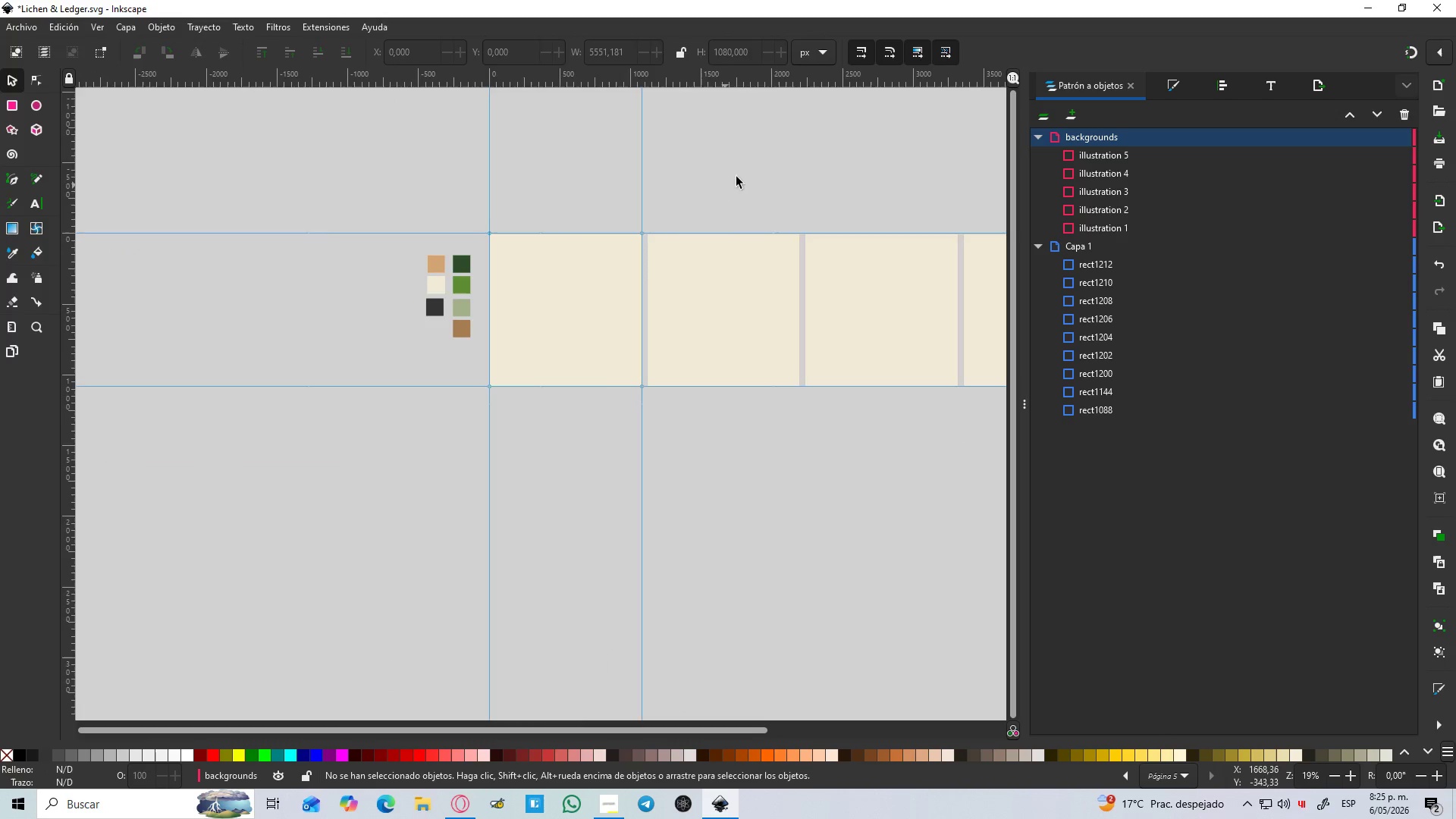 
left_click([1404, 138])
 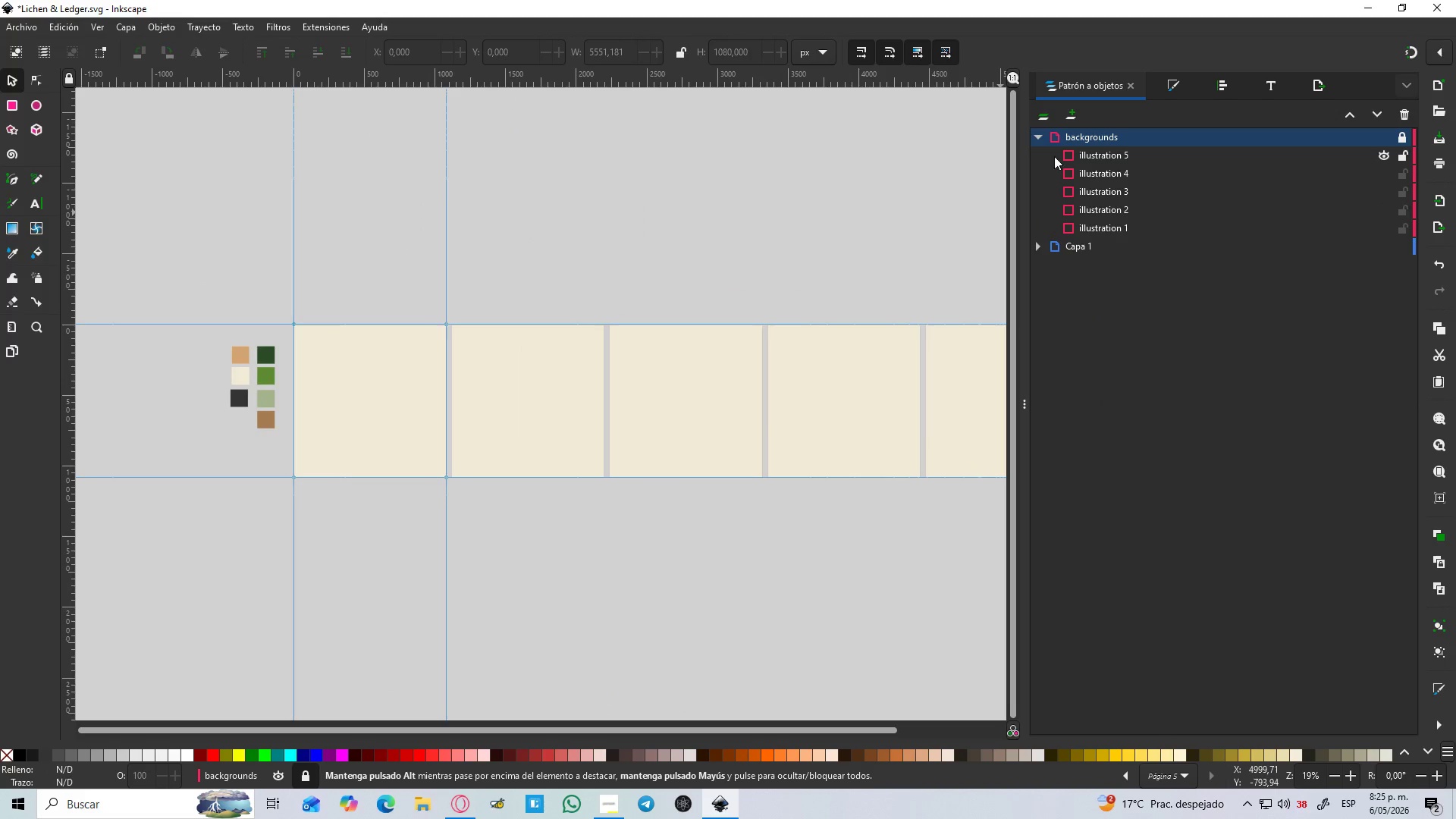 
left_click([1078, 116])
 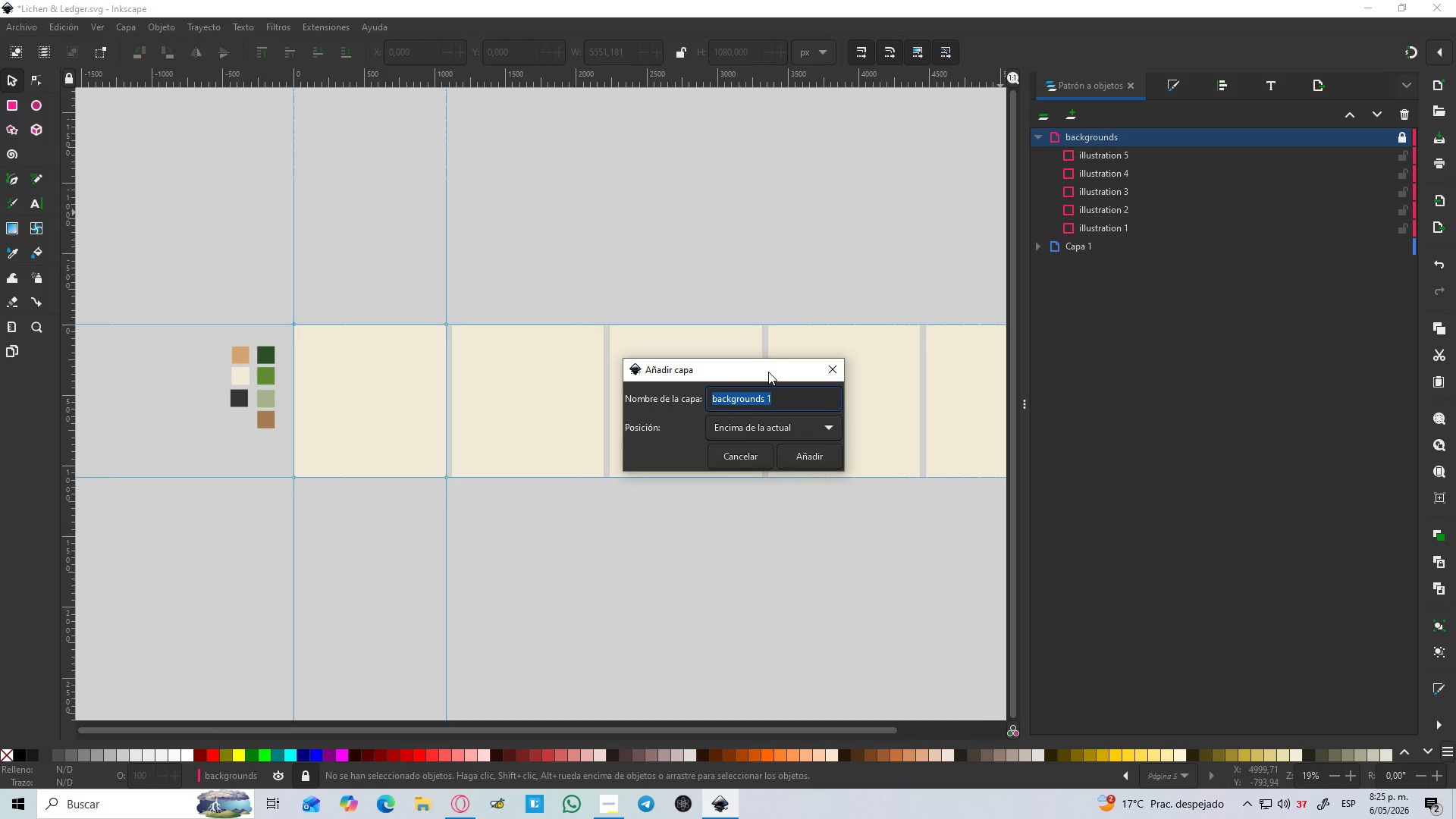 
type(texts)
 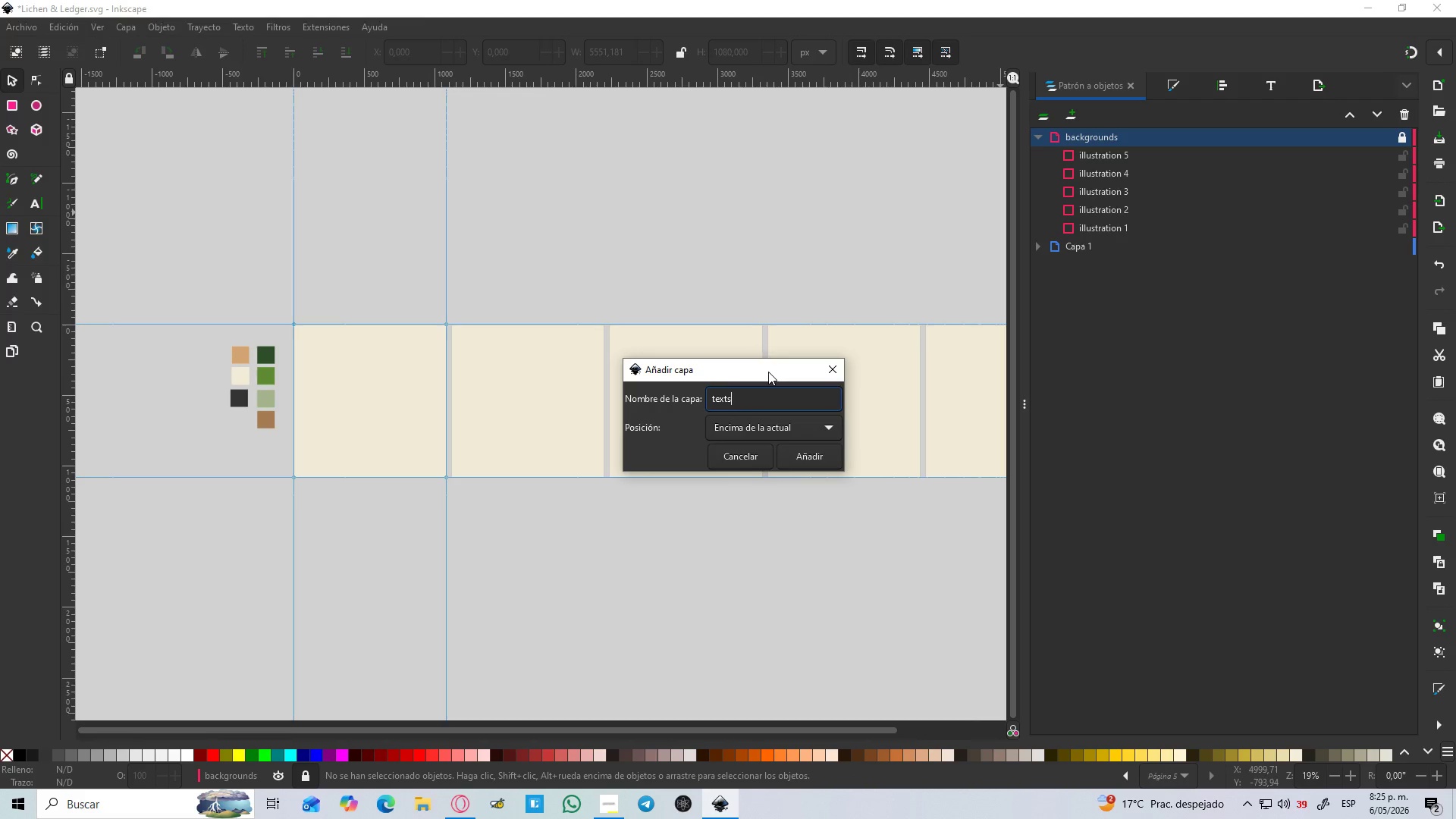 
key(Enter)
 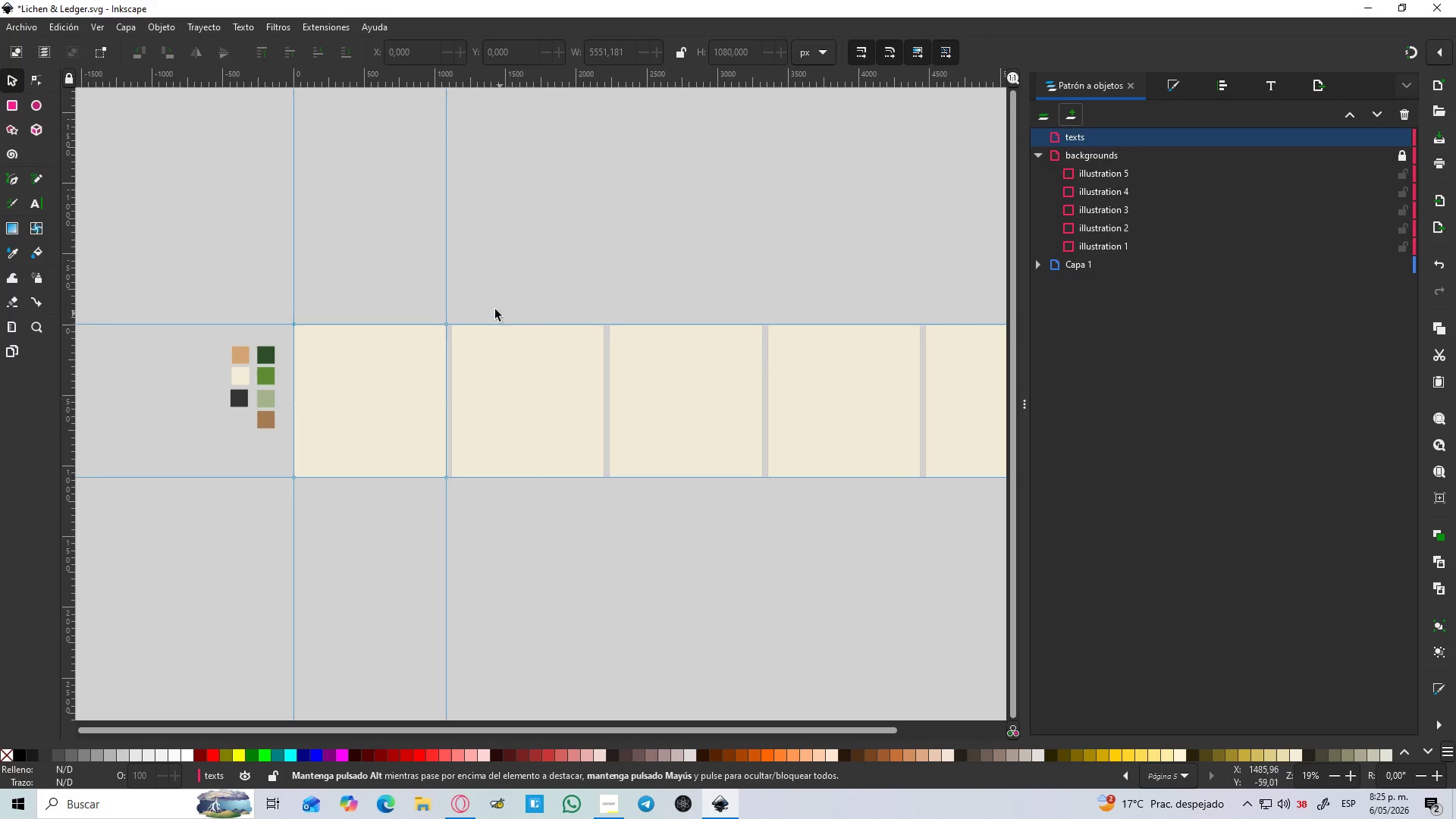 
hold_key(key=ControlLeft, duration=1.44)
scroll: coordinate [366, 312], scroll_direction: up, amount: 1.0
 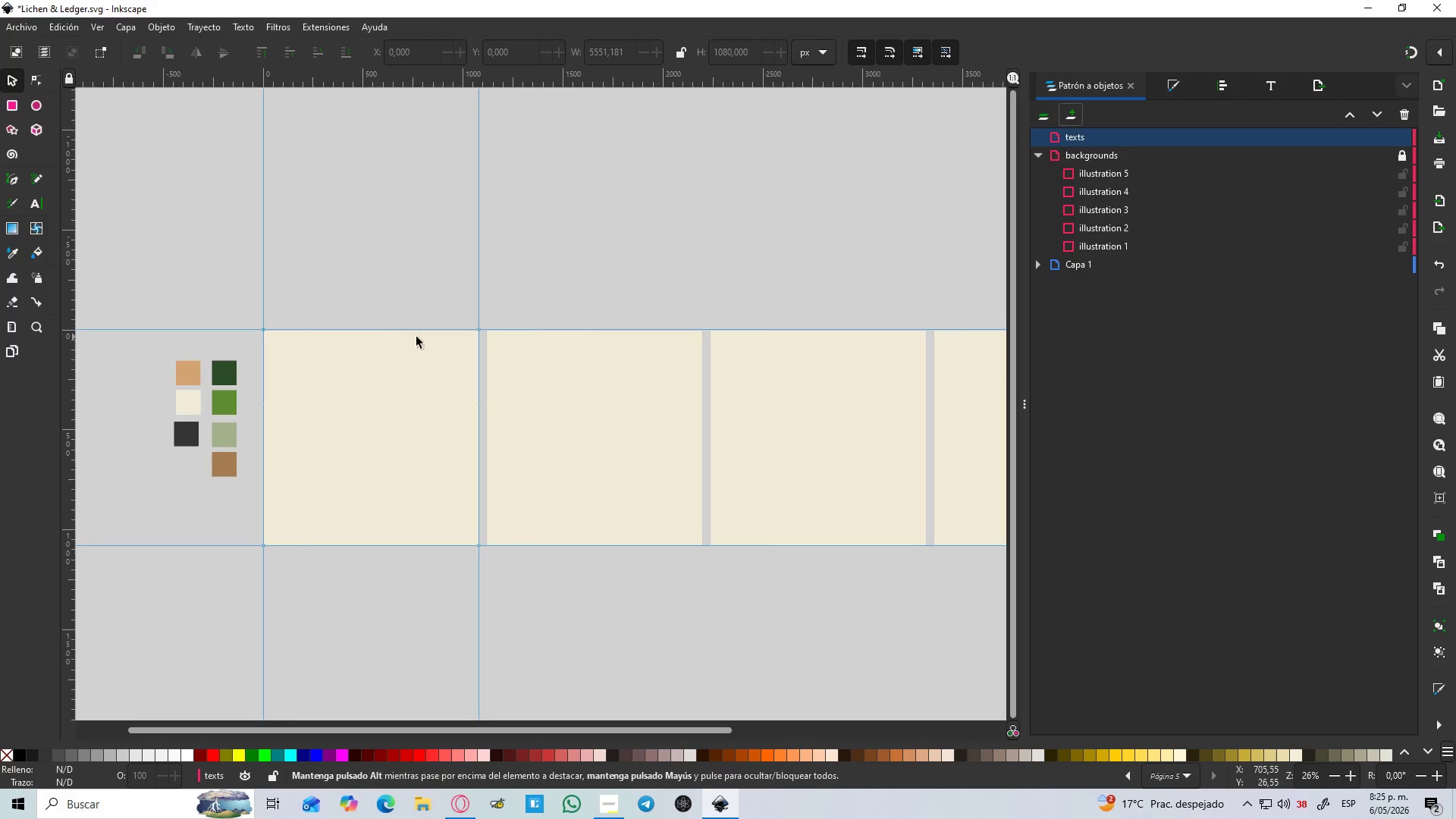 
key(T)
 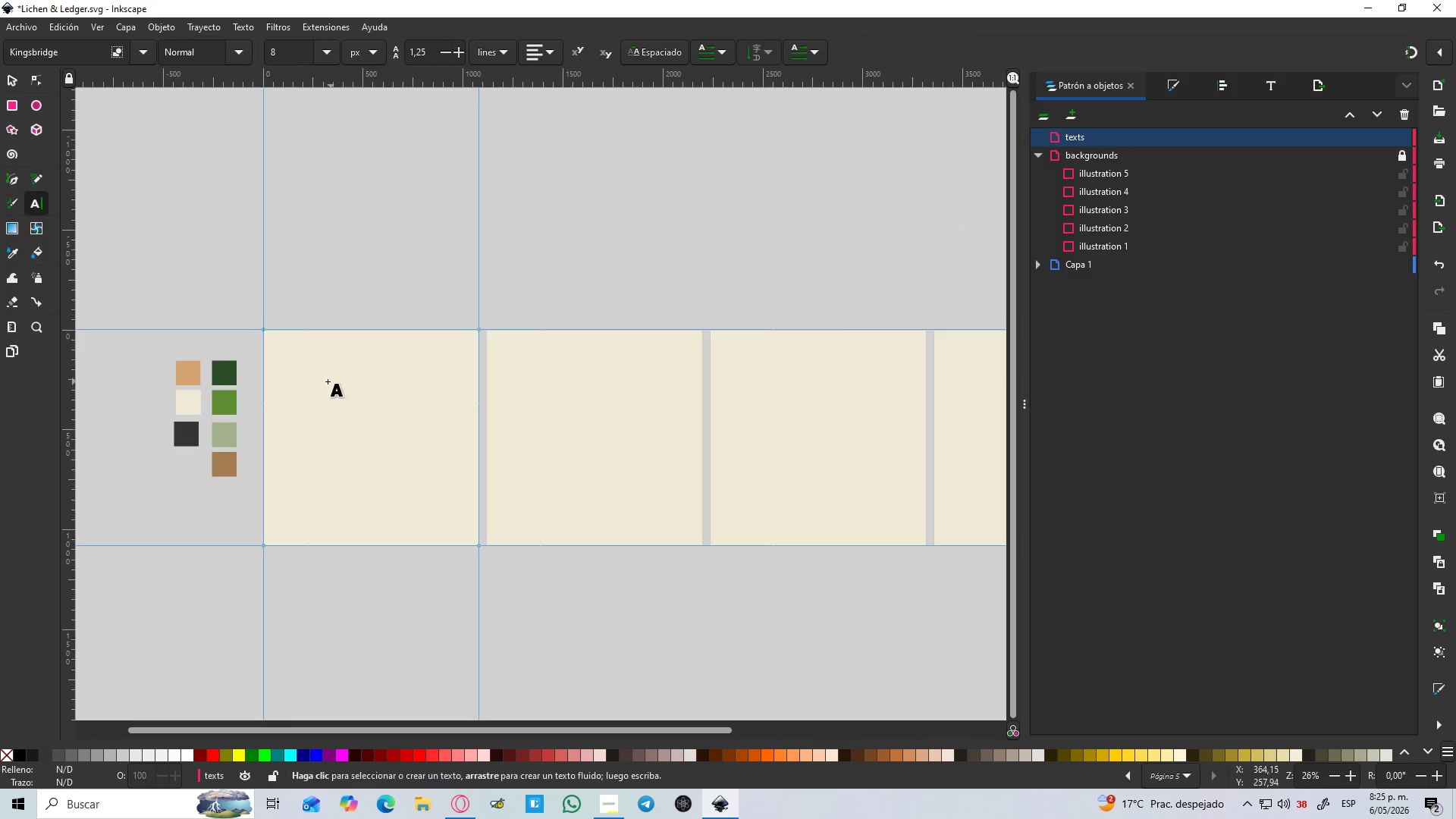 
left_click([322, 381])
 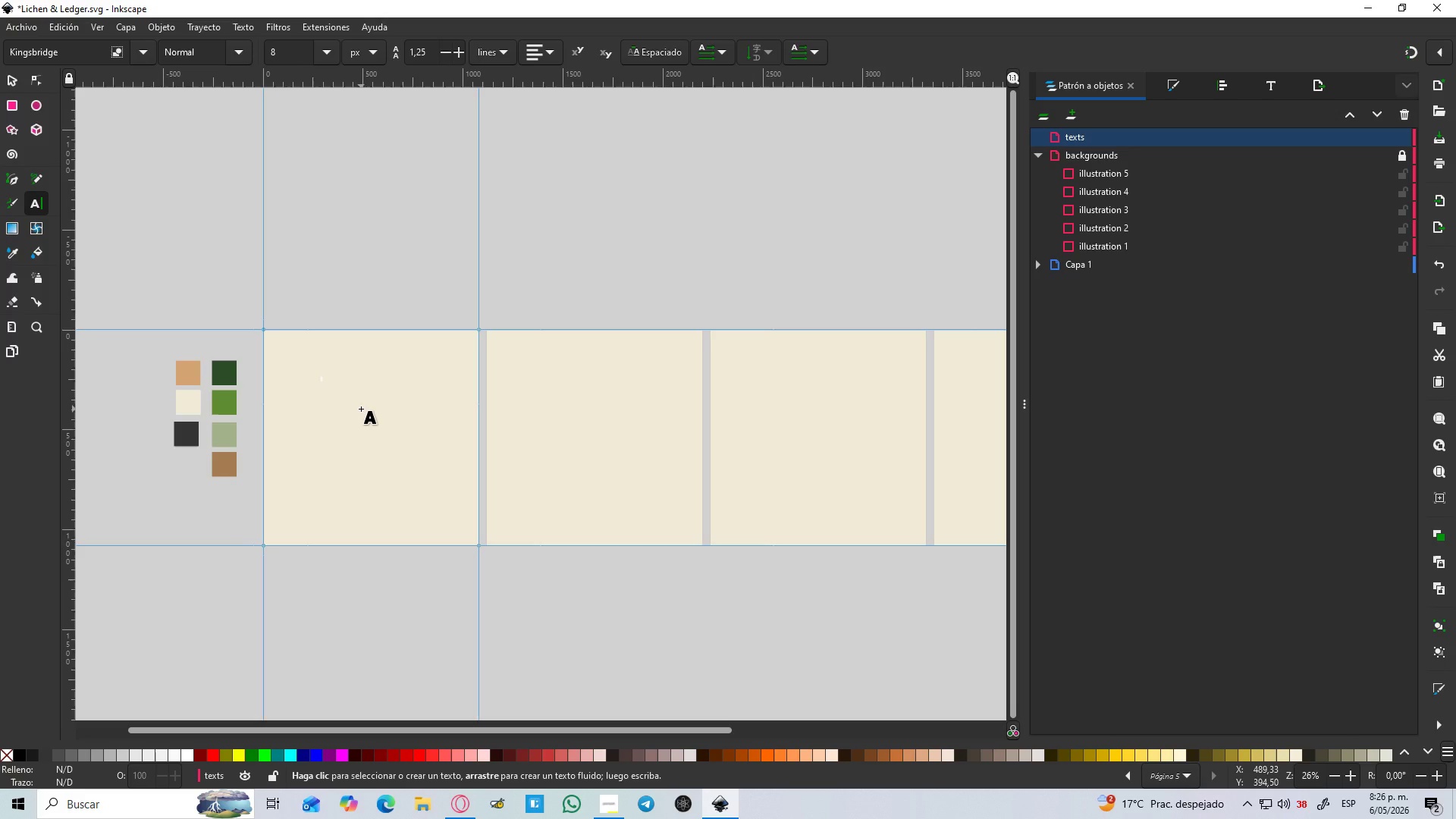 
type(4 seps for you fores wall)
 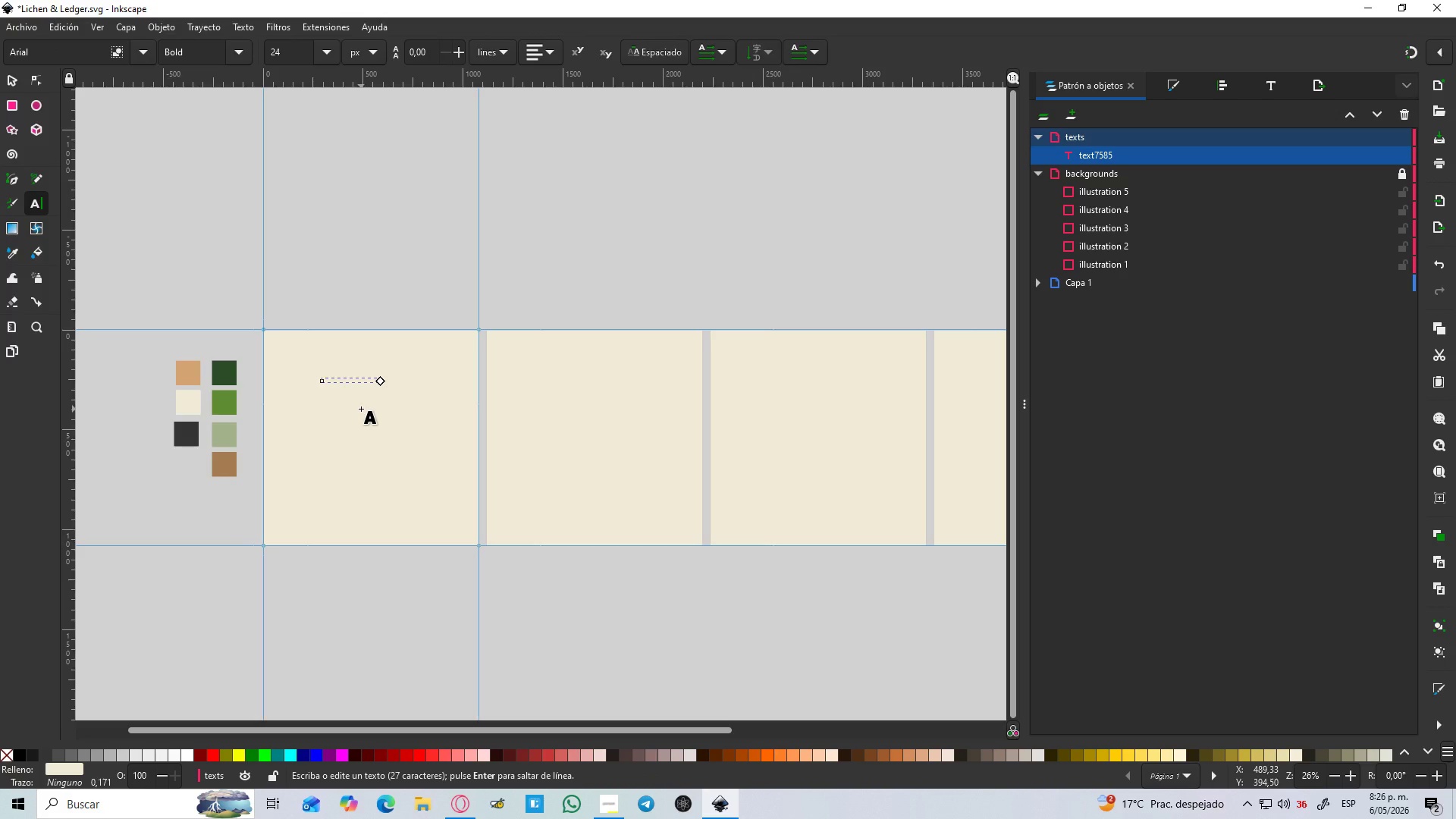 
hold_key(key=T, duration=5.84)
 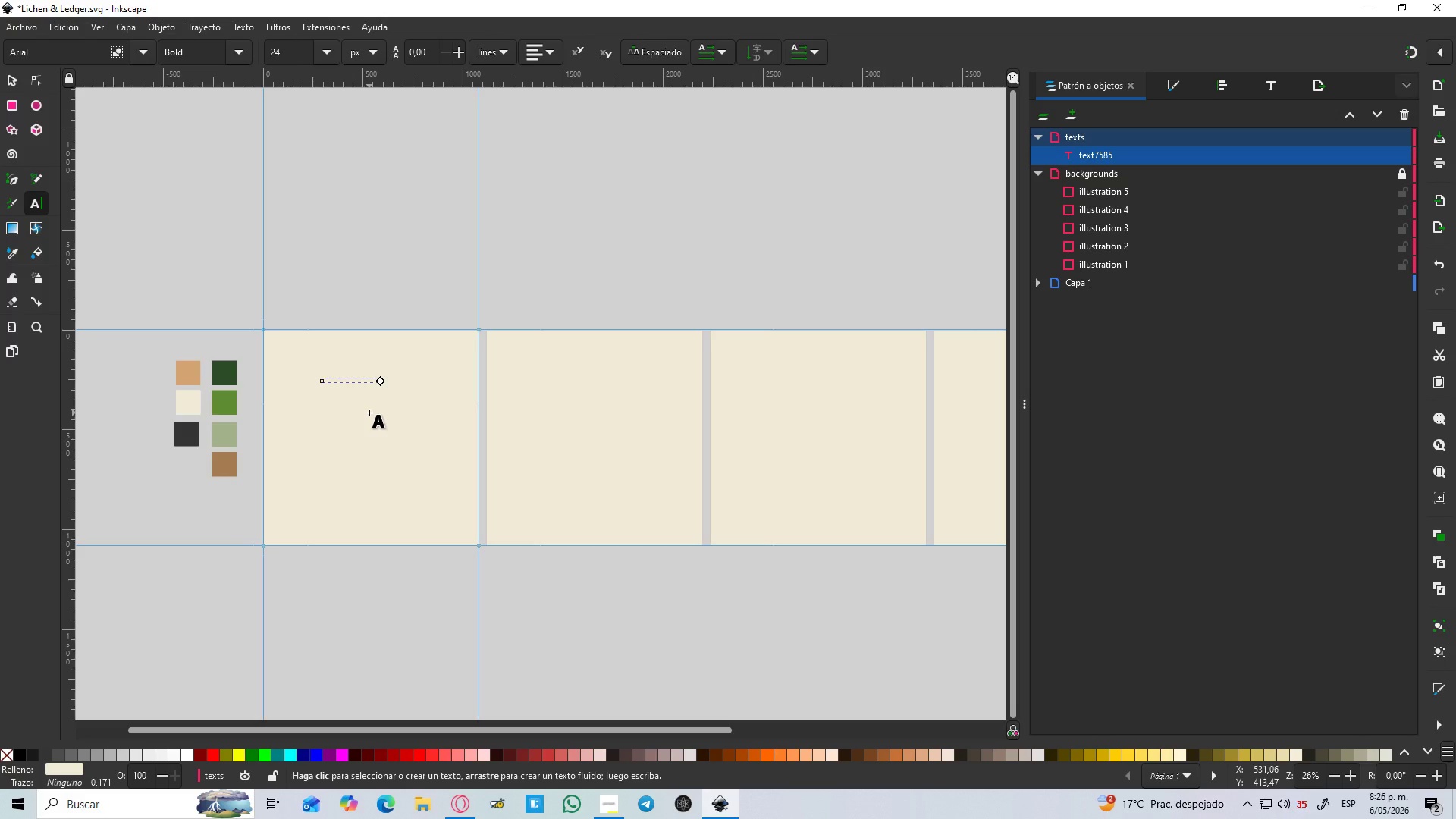 
key(Enter)
 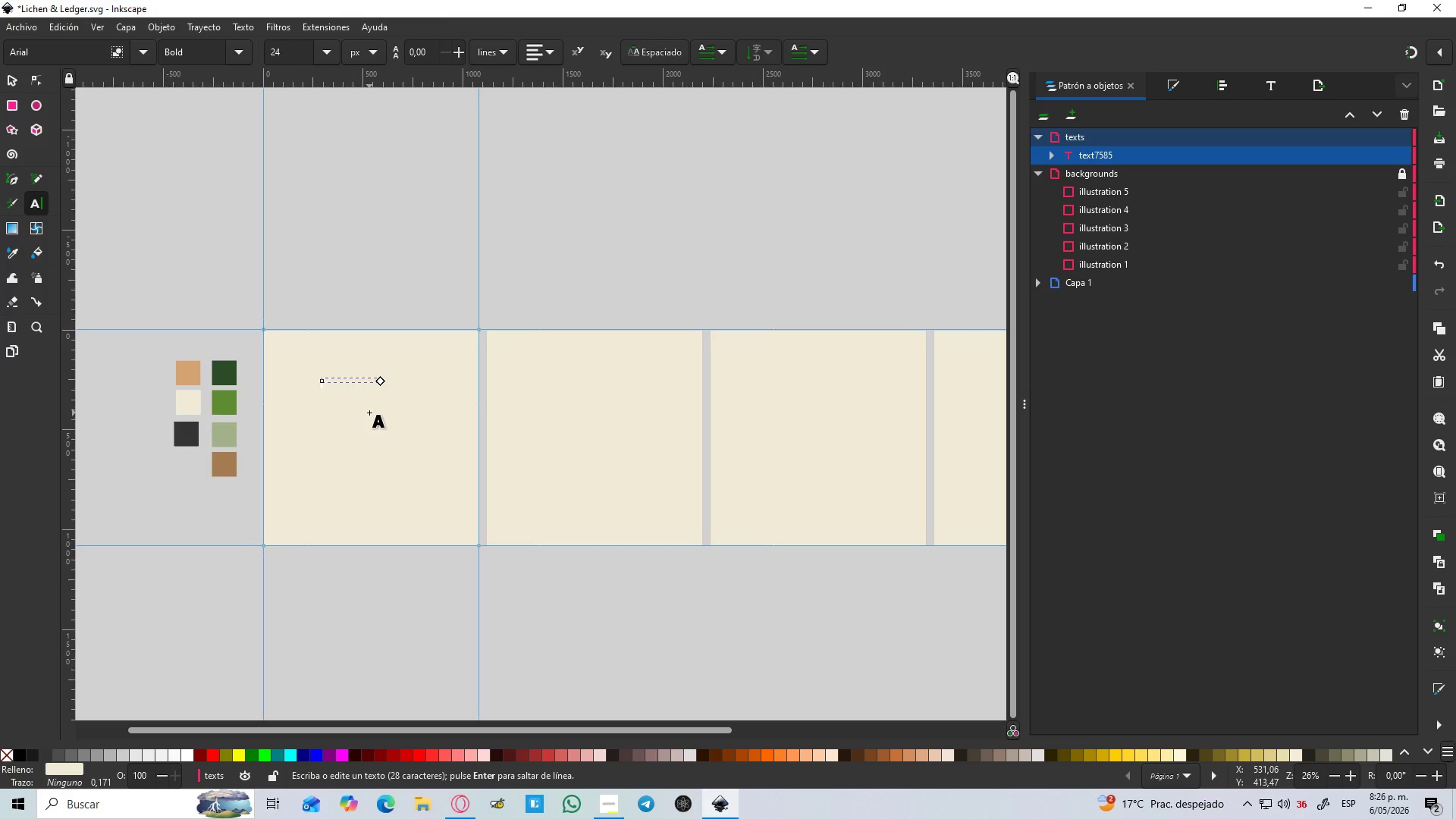 
key(Escape)
 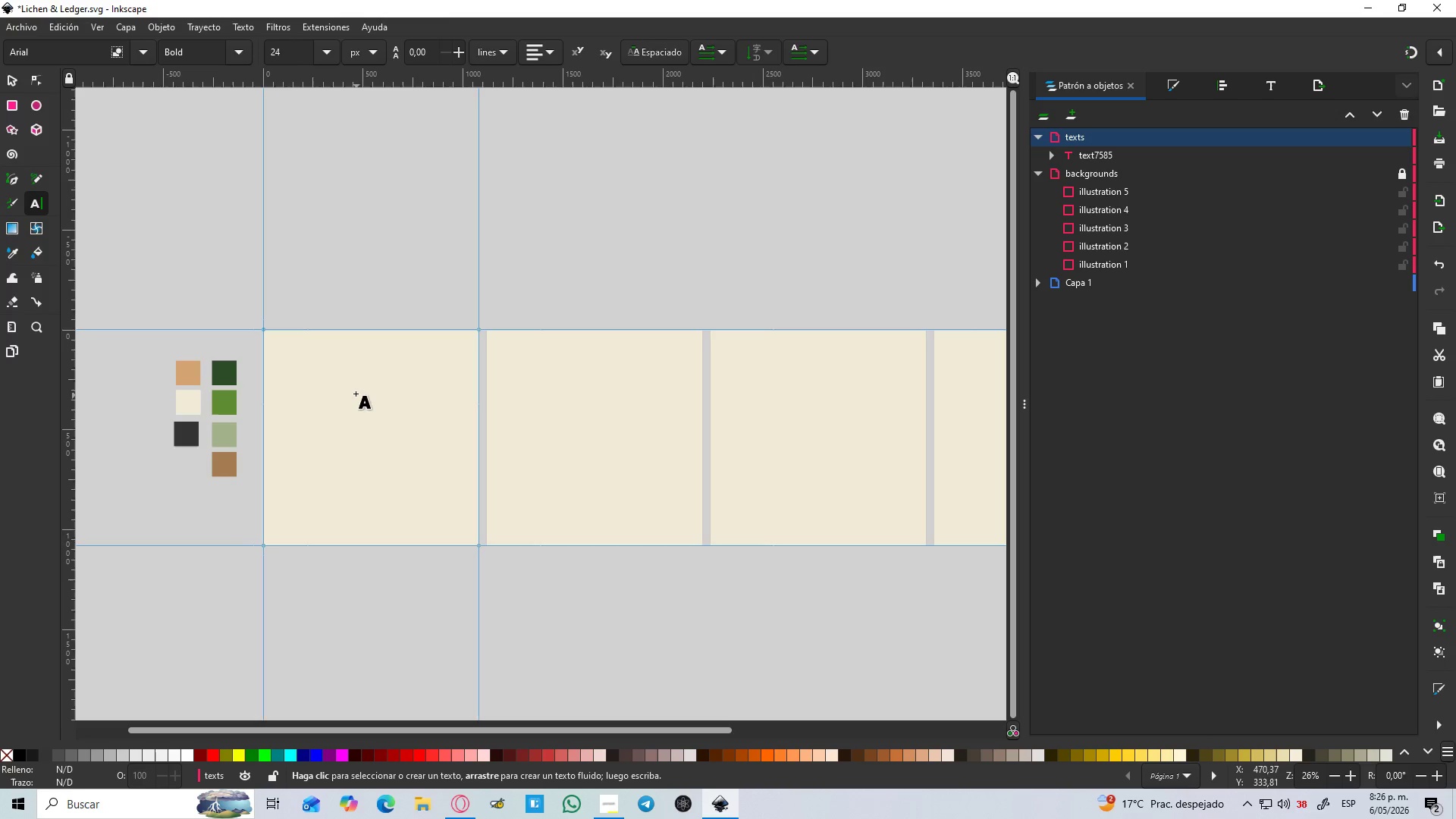 
key(S)
 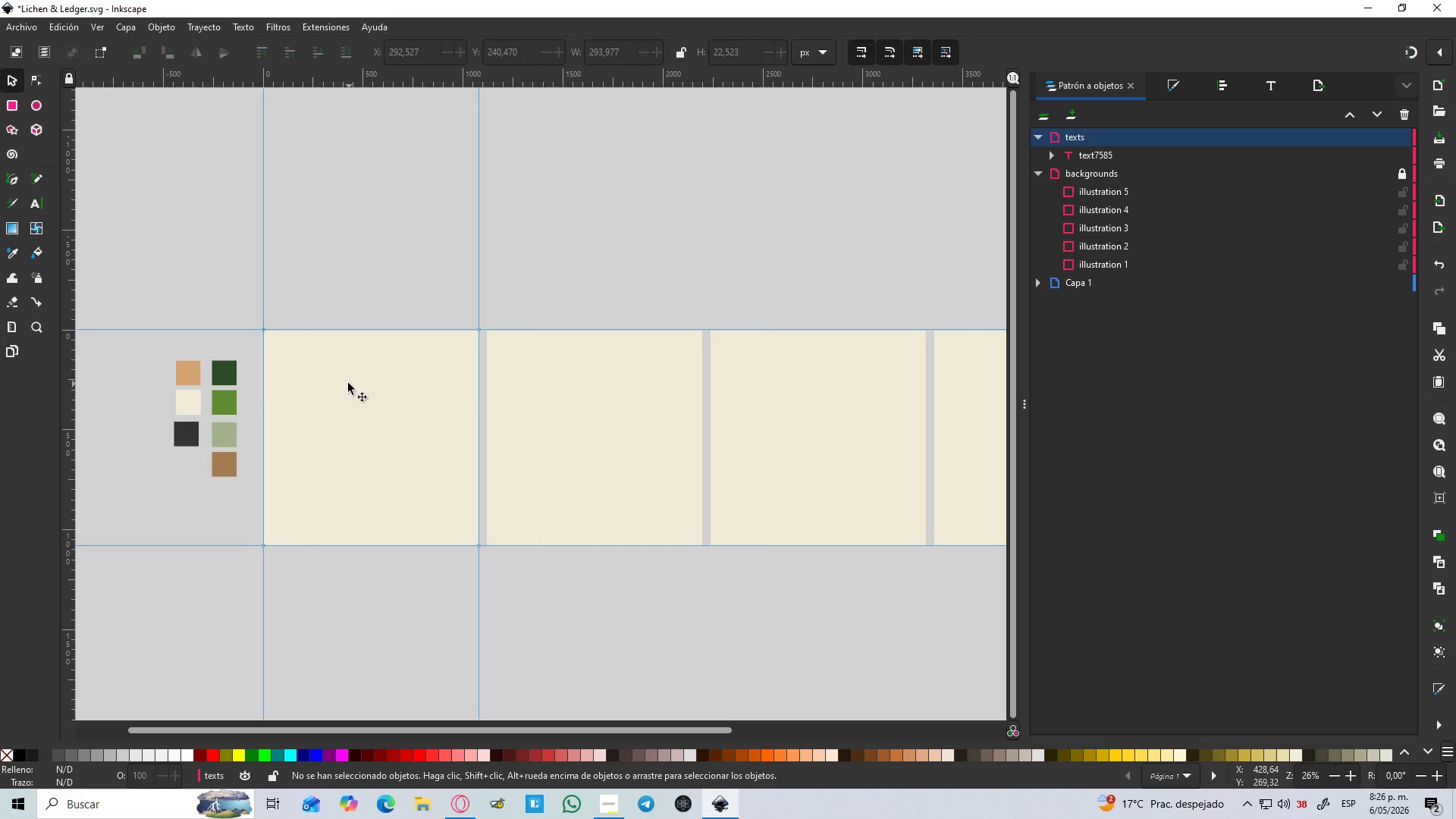 
left_click([344, 381])
 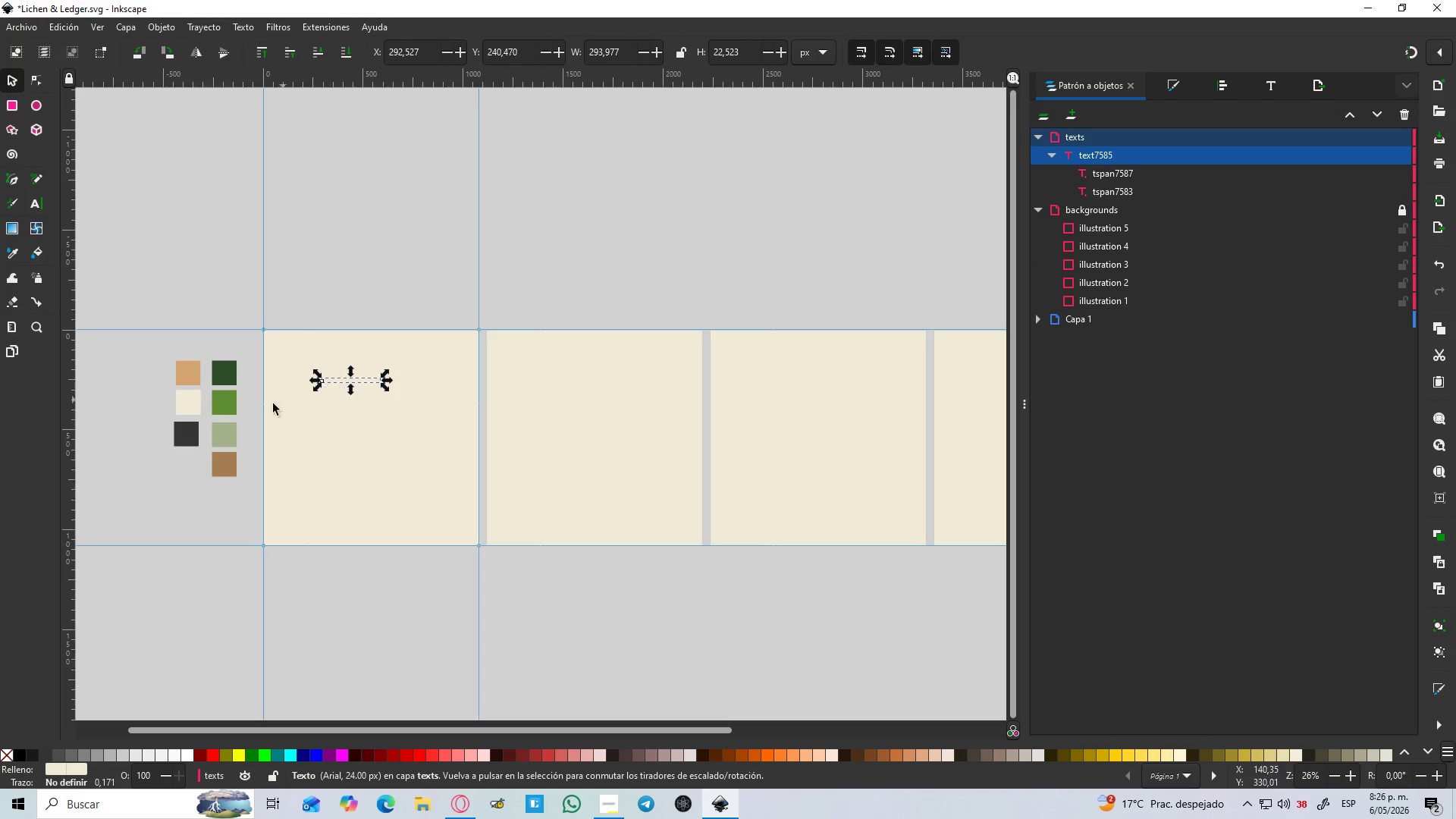 
key(D)
 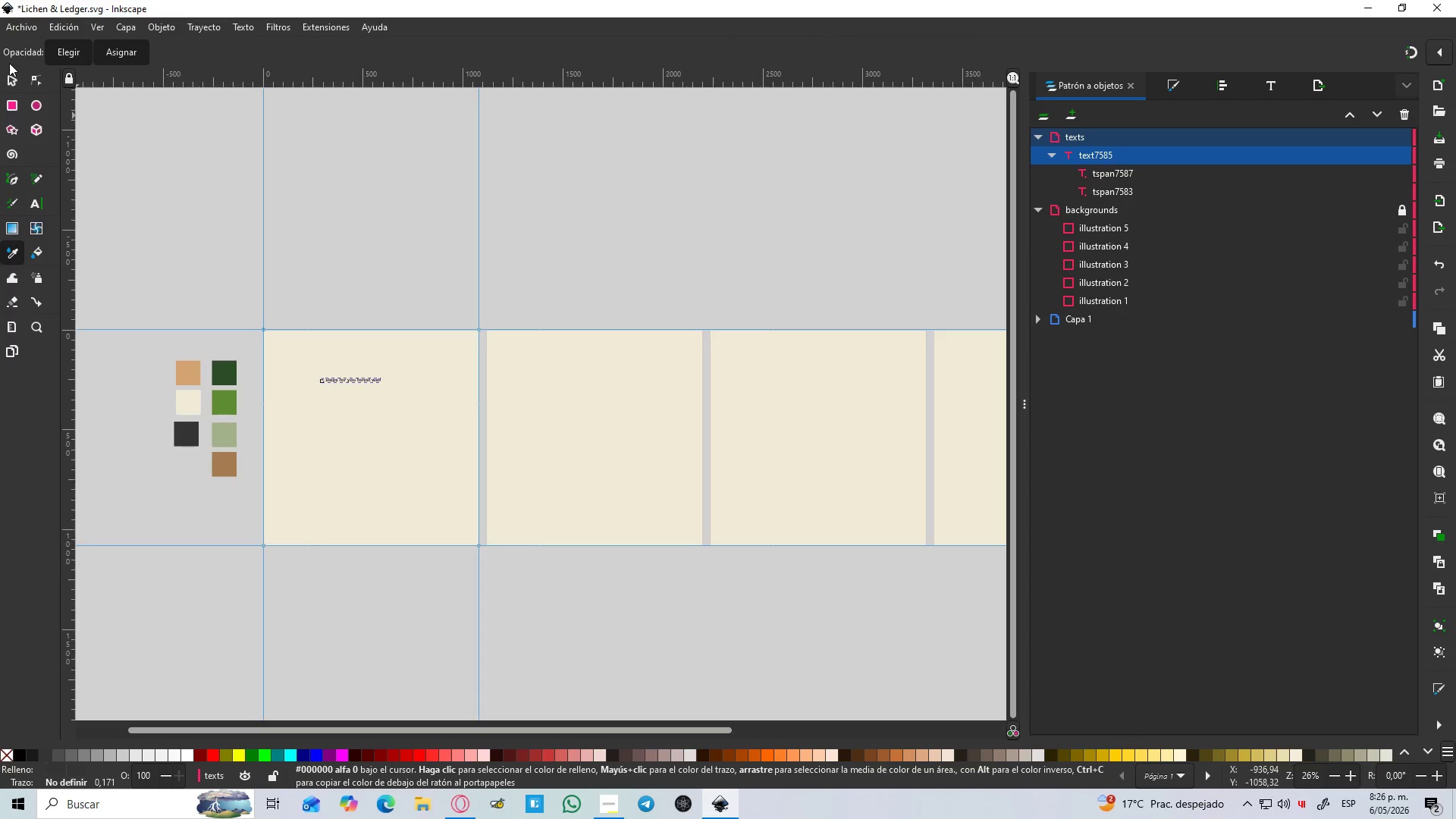 
left_click([8, 81])
 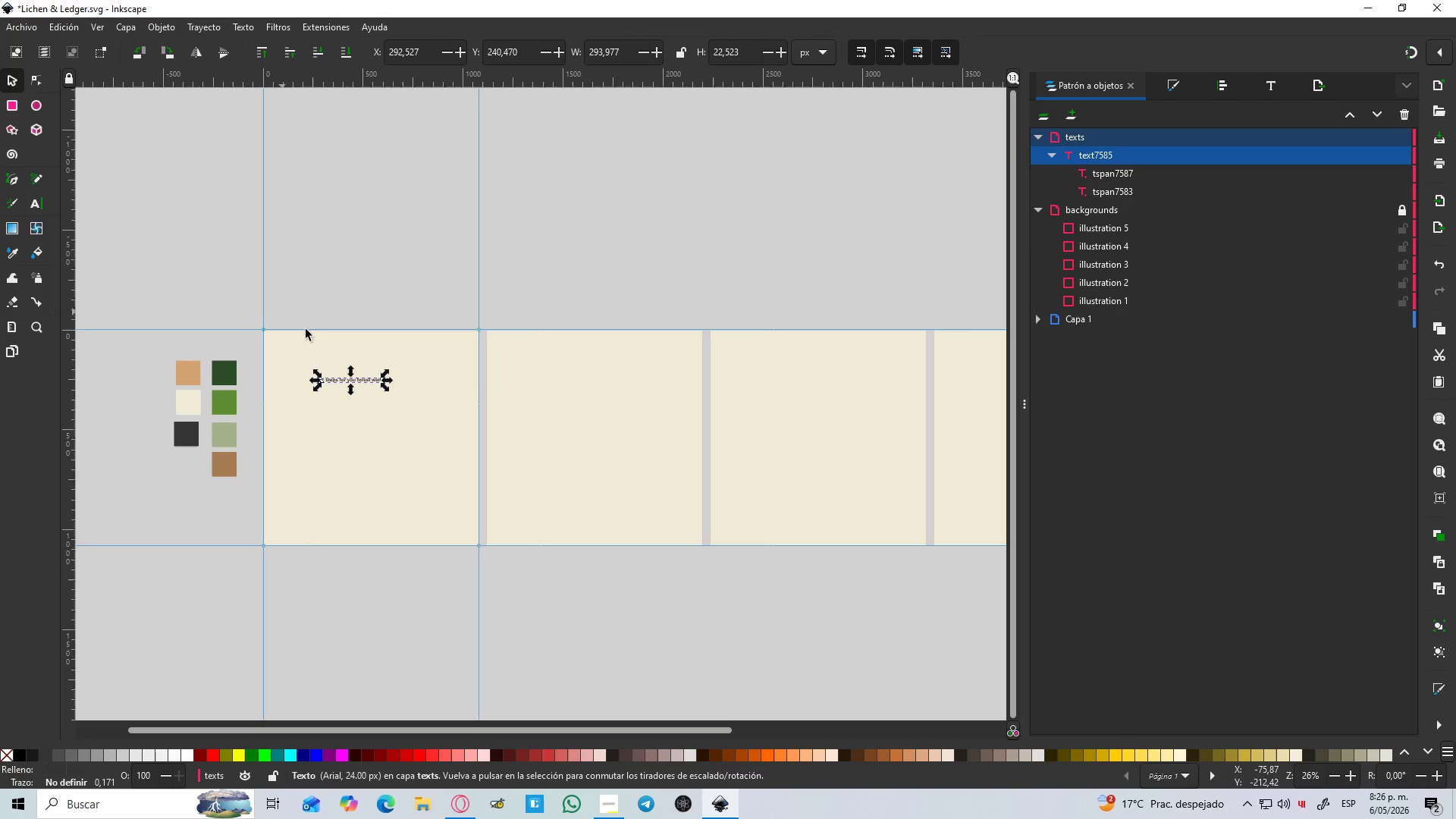 
hold_key(key=ControlLeft, duration=2.55)
hold_key(key=ShiftLeft, duration=1.5)
left_click_drag(start_coordinate=[385, 390], to_coordinate=[476, 468])
 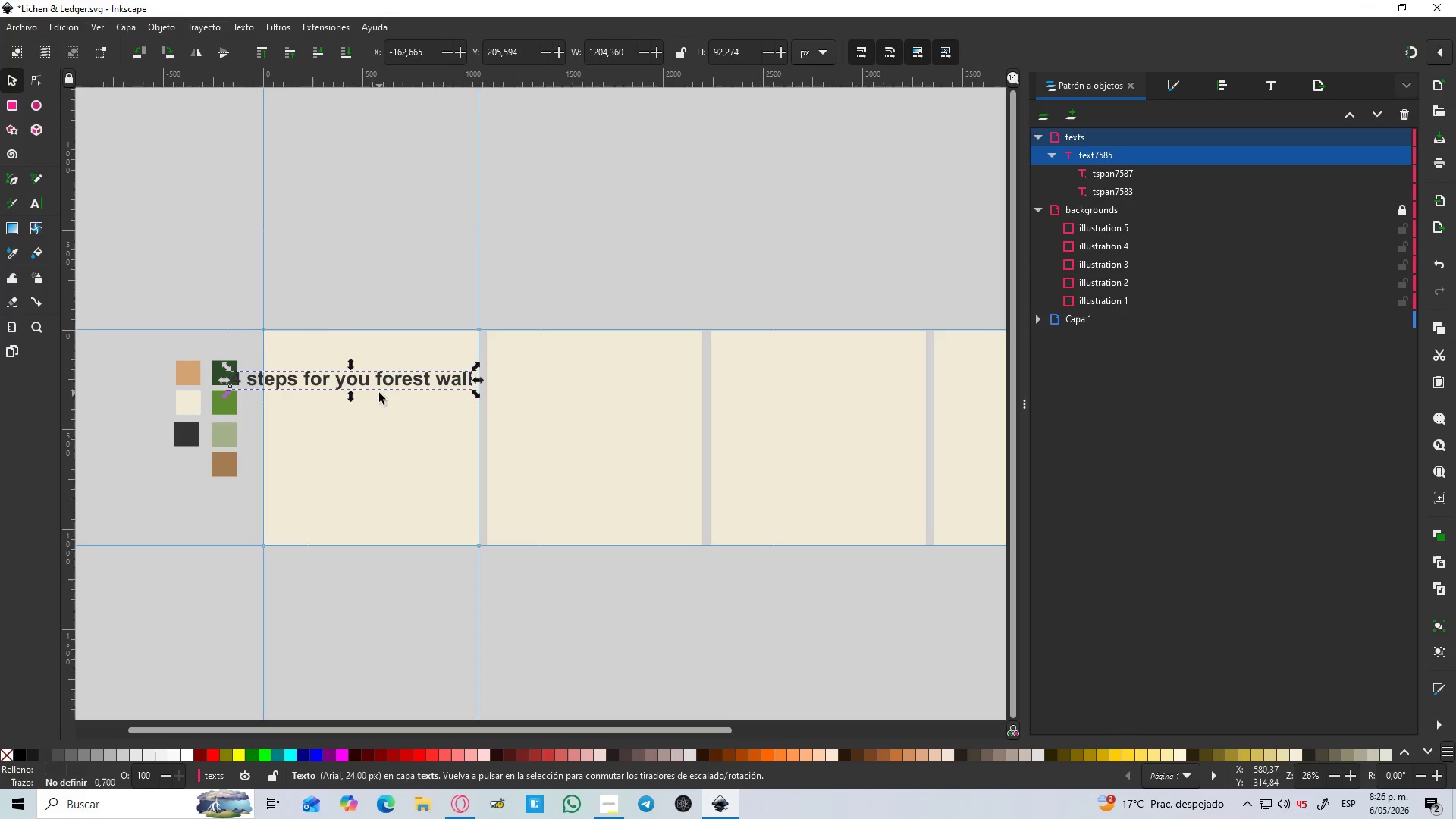 
hold_key(key=ShiftLeft, duration=0.73)
 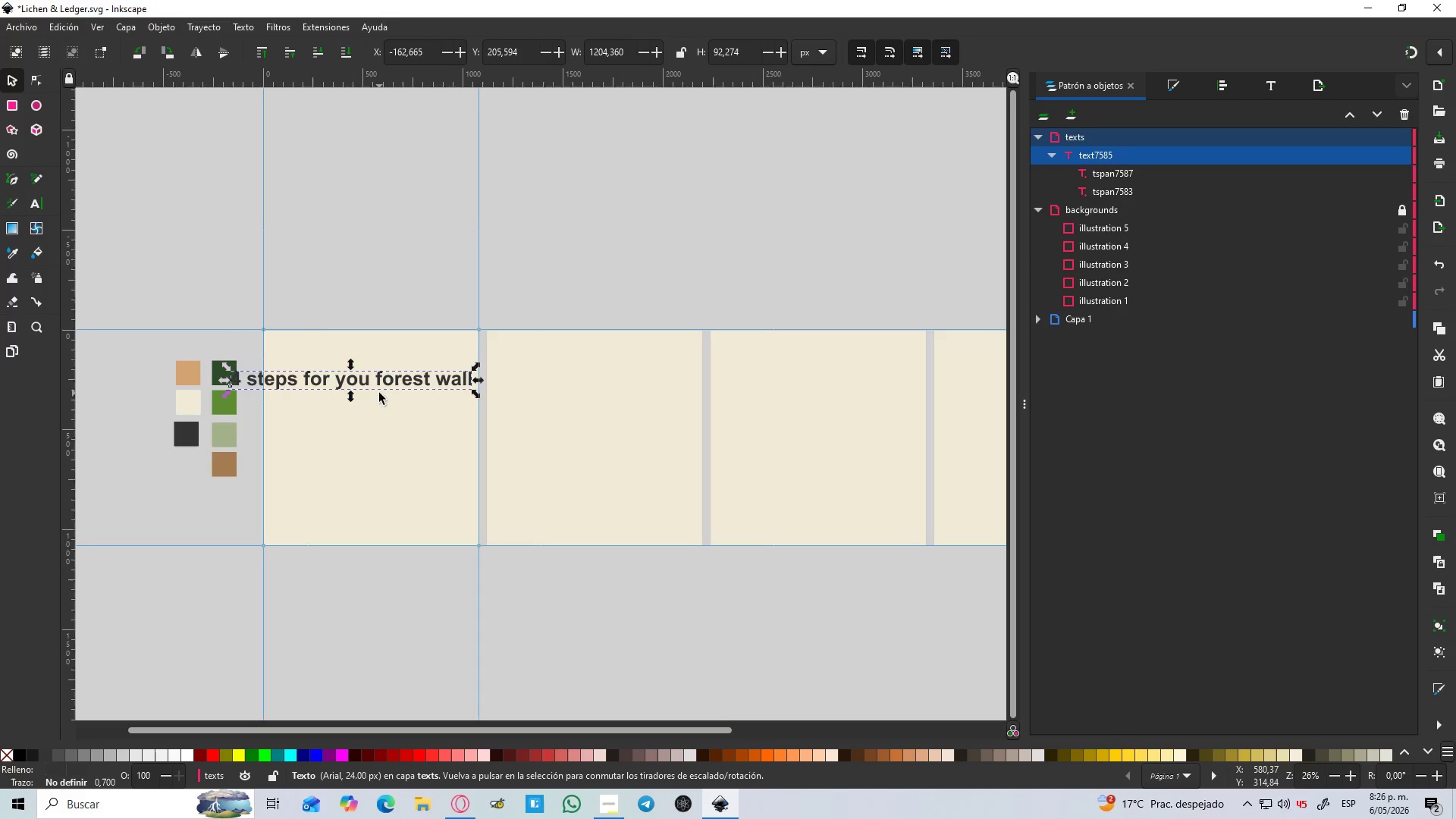 
left_click_drag(start_coordinate=[379, 389], to_coordinate=[422, 370])
 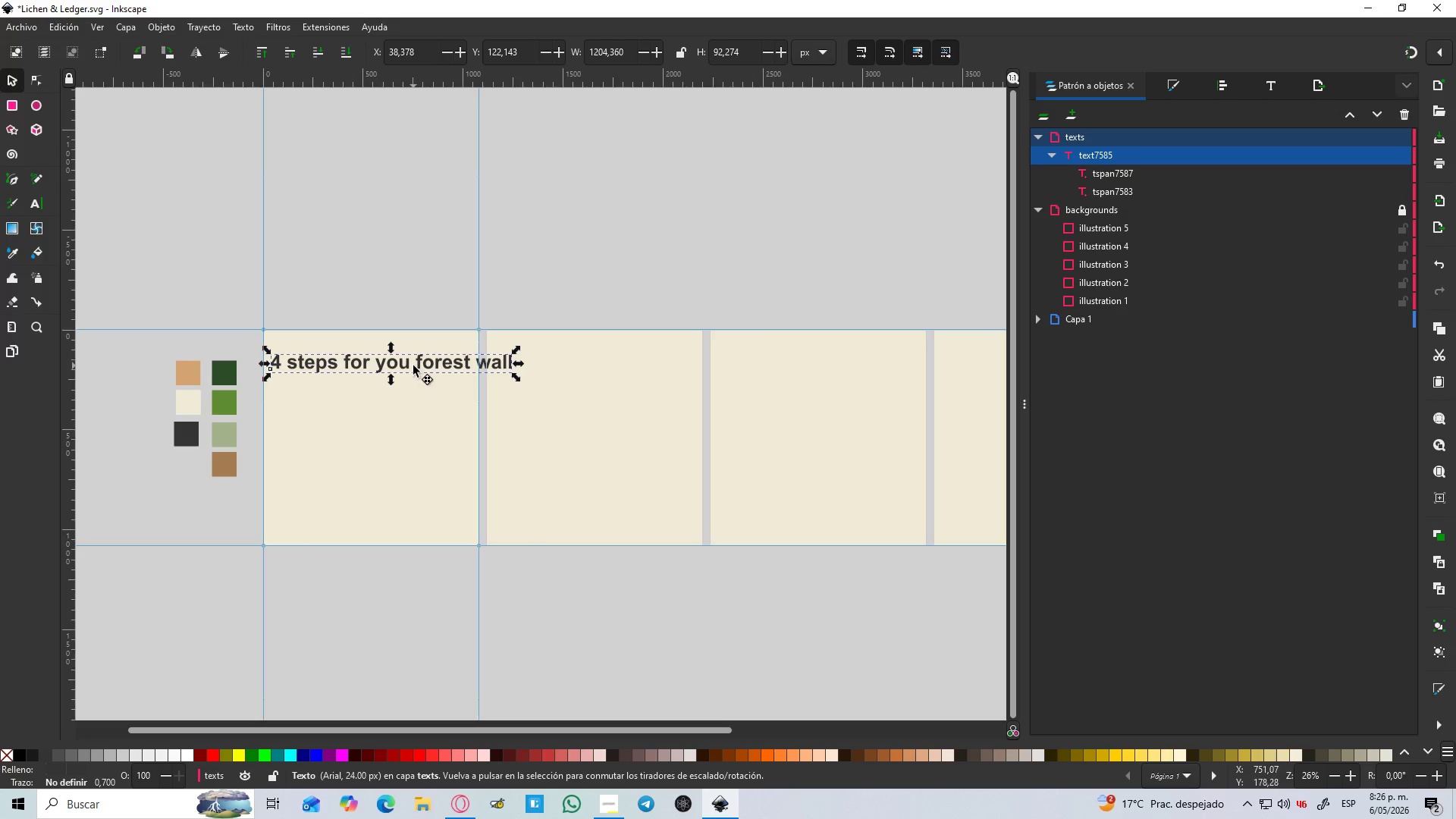 
double_click([413, 366])
 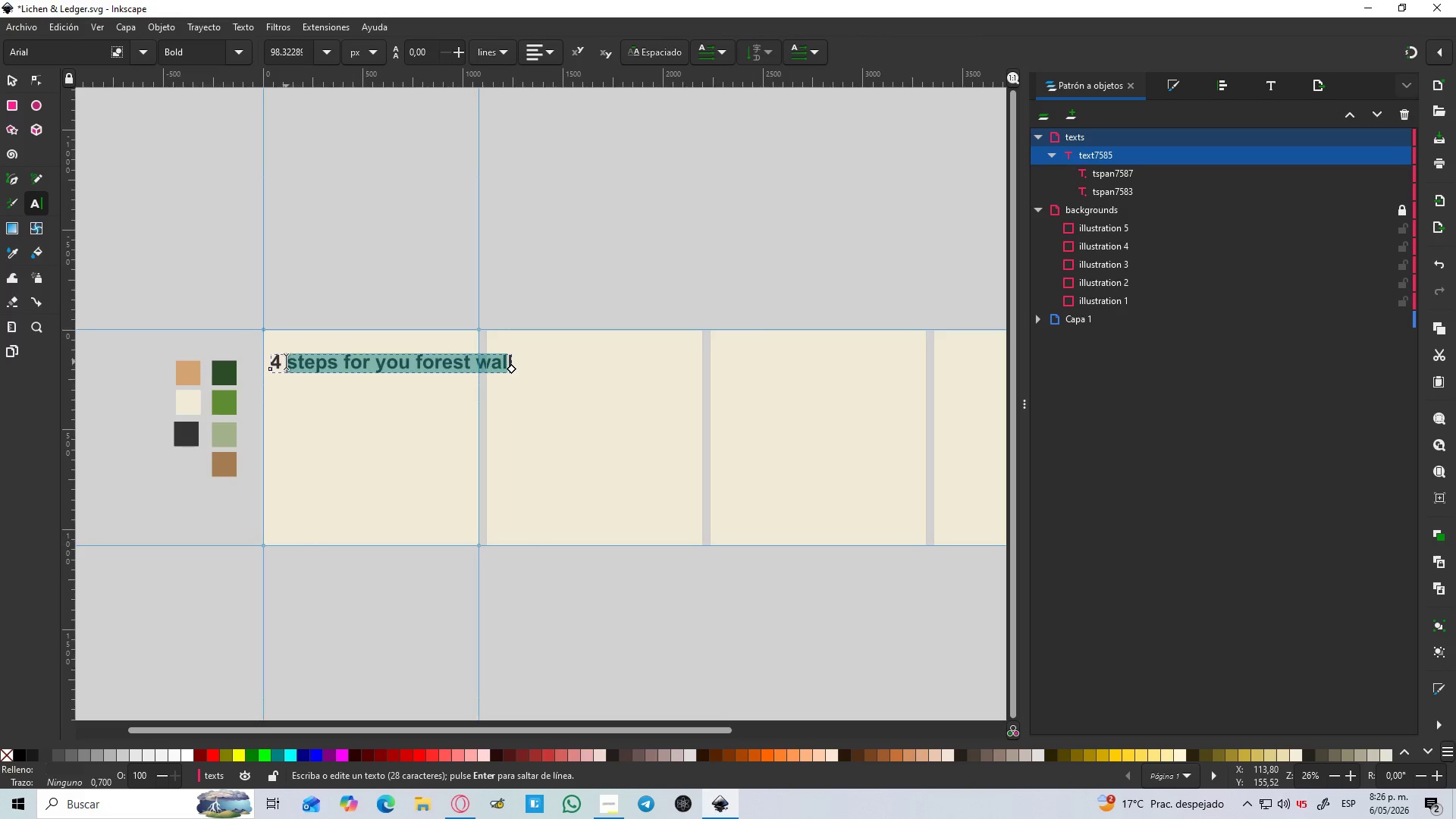 
key(Backspace)
type(STEPS OR YOU )
 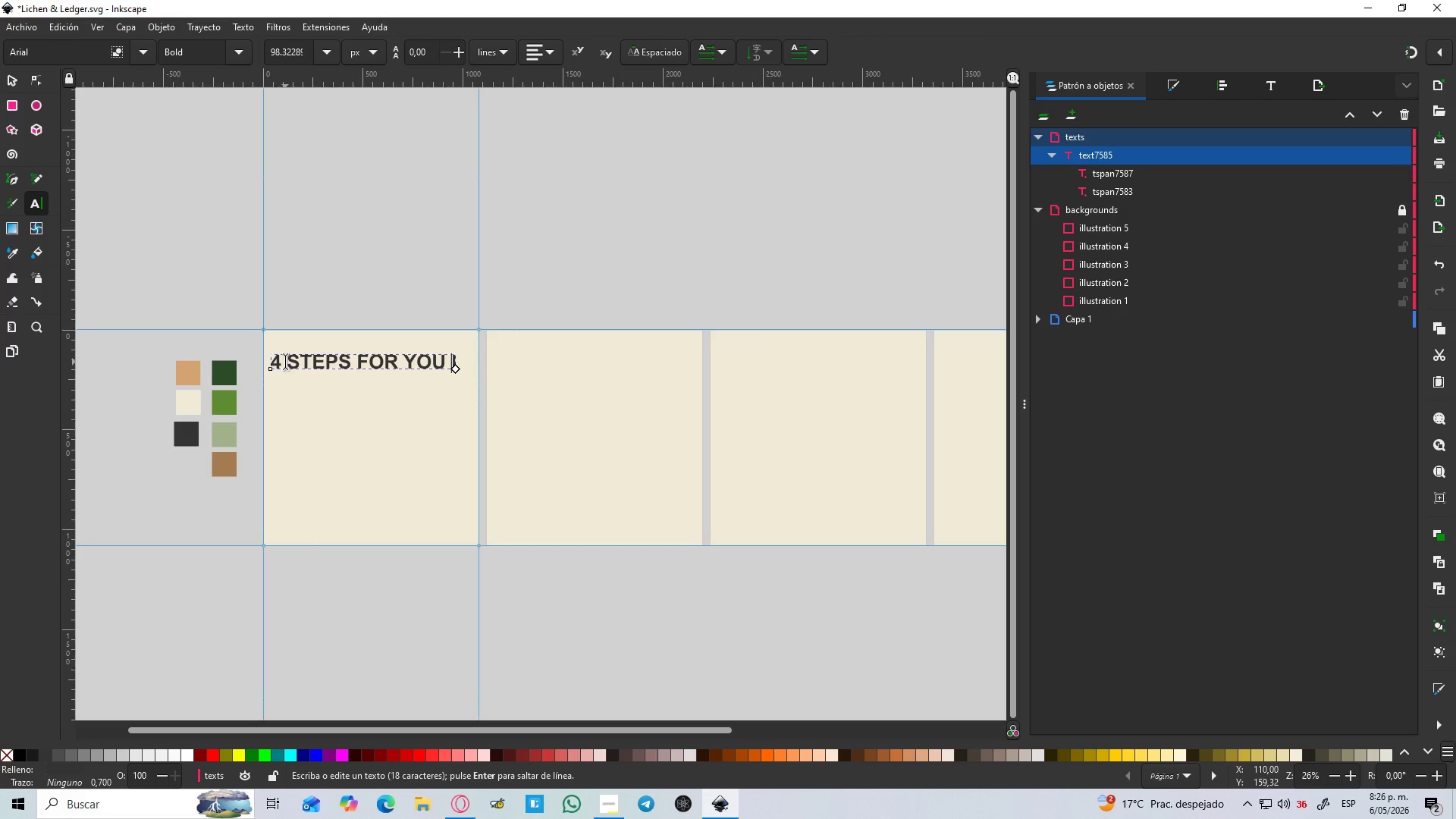 
hold_key(key=F, duration=2.61)
 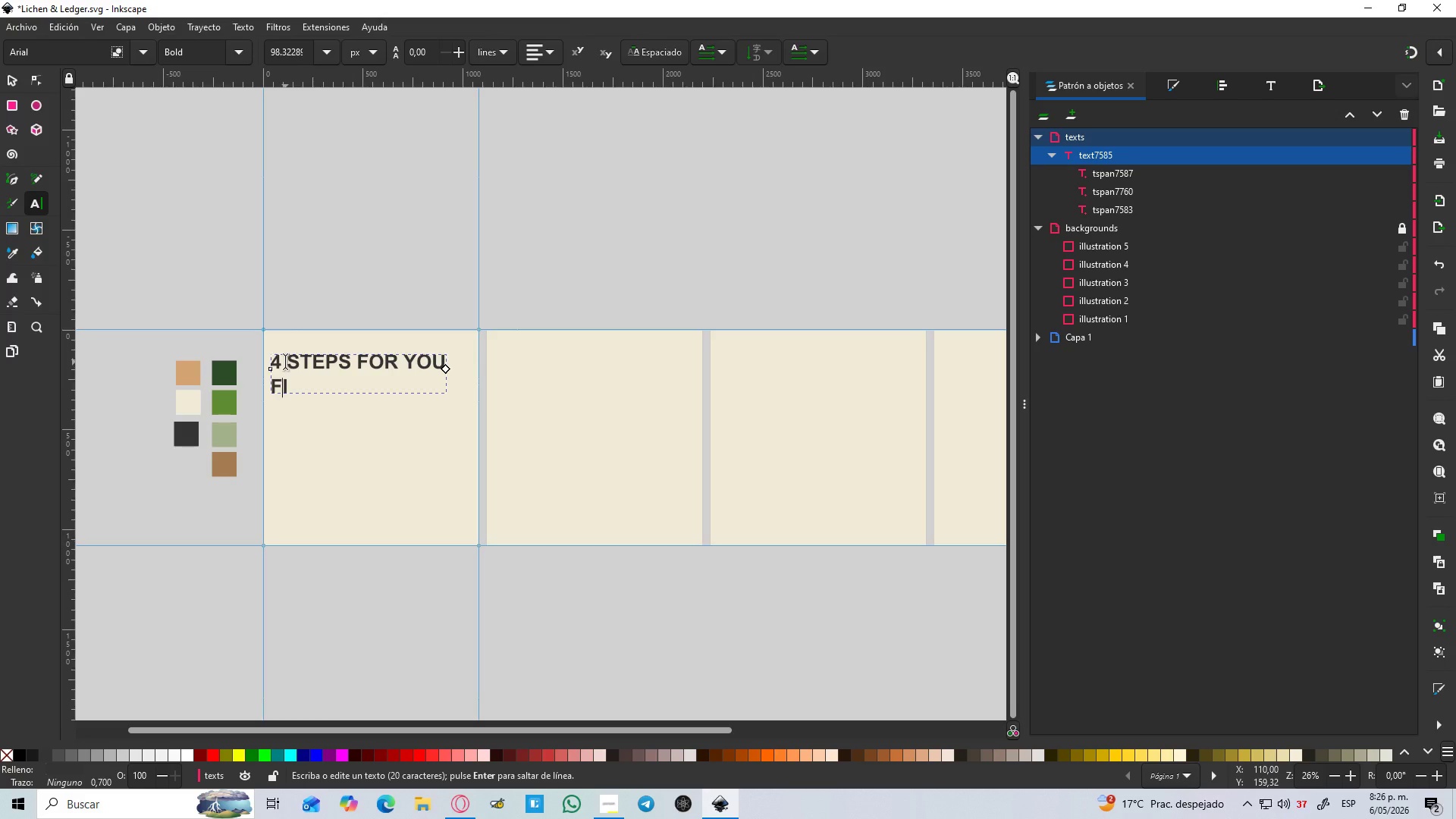 
key(Enter)
 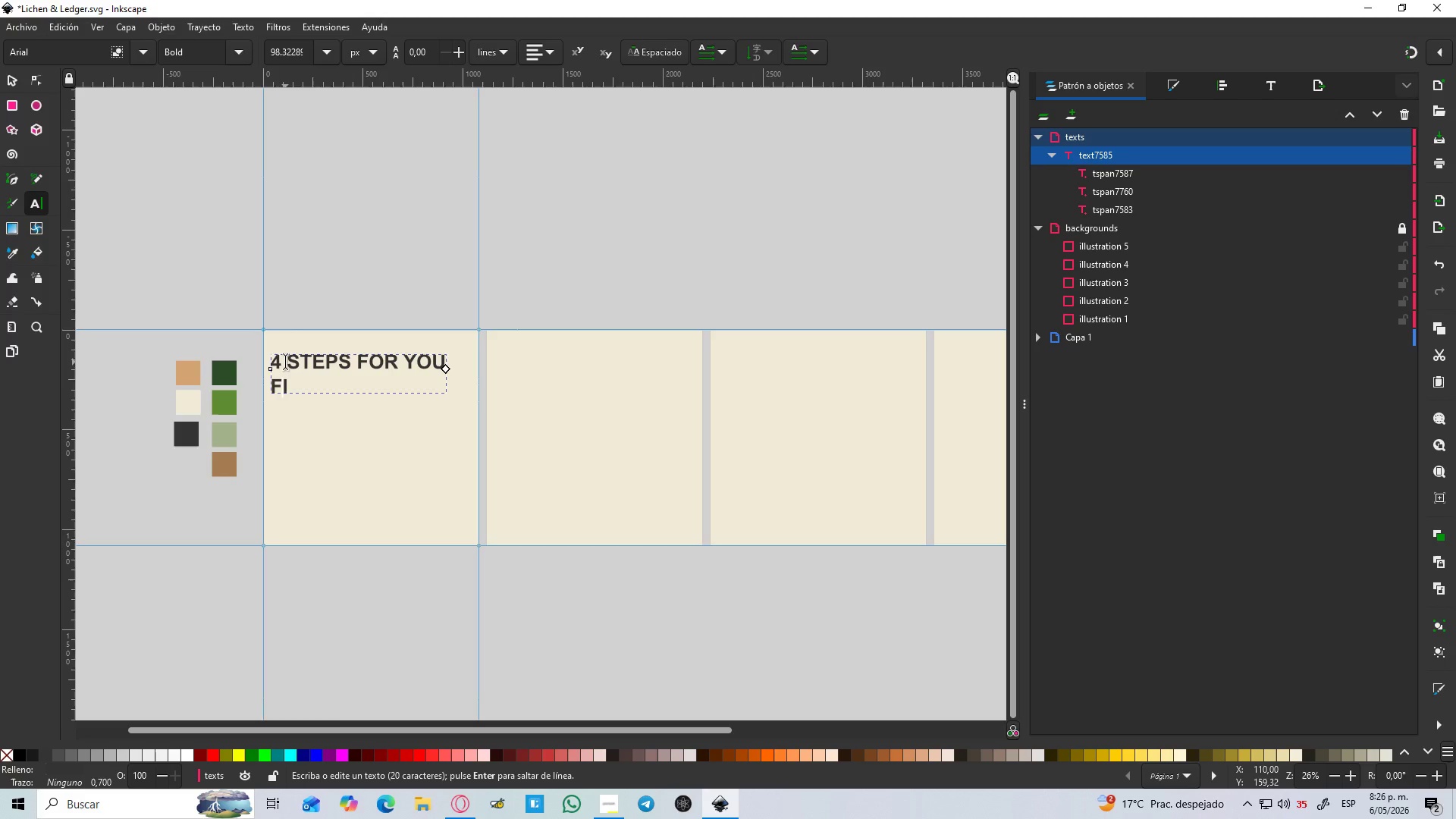 
type(OREST WALL)
 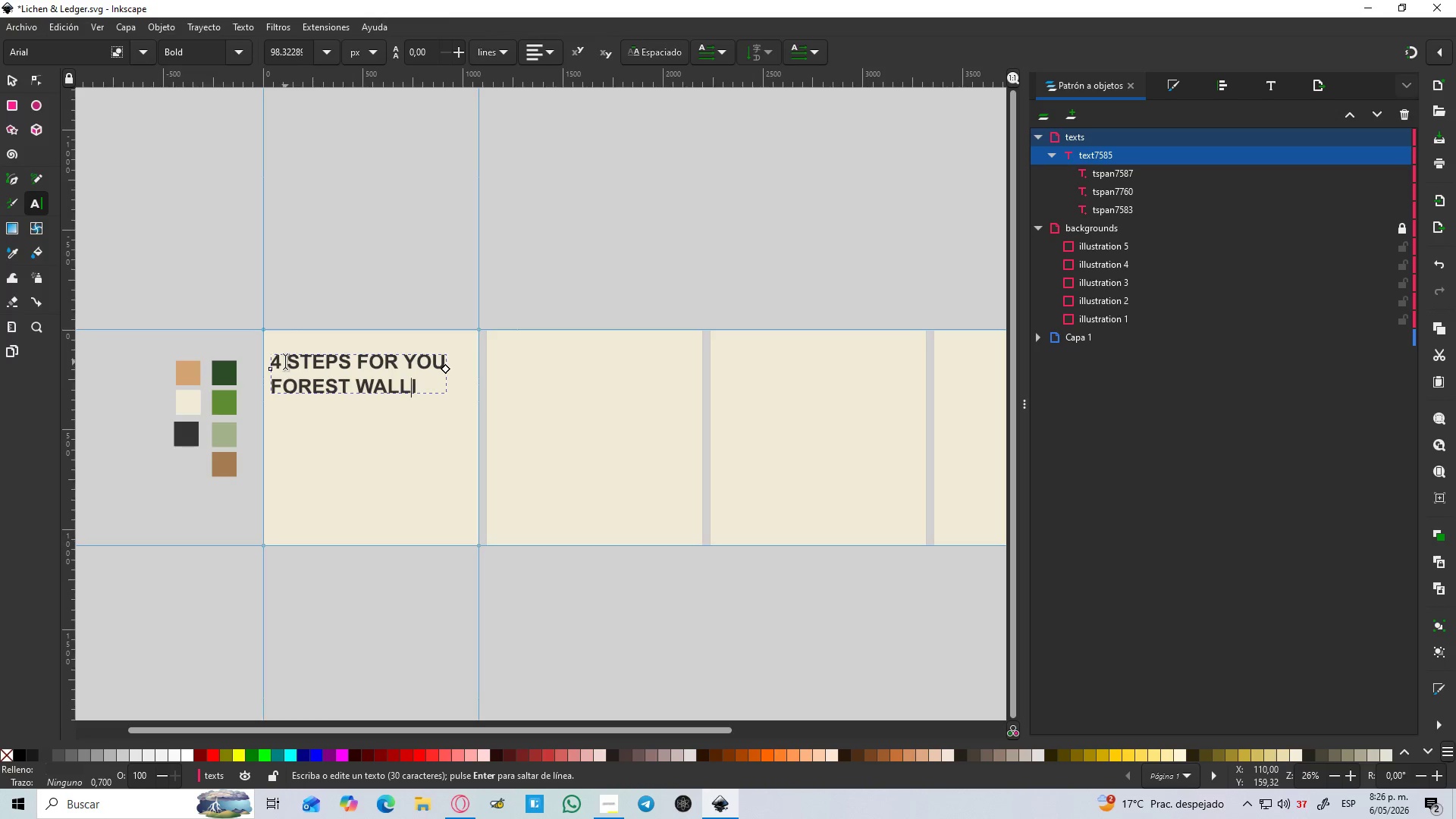 
key(ArrowRight)
 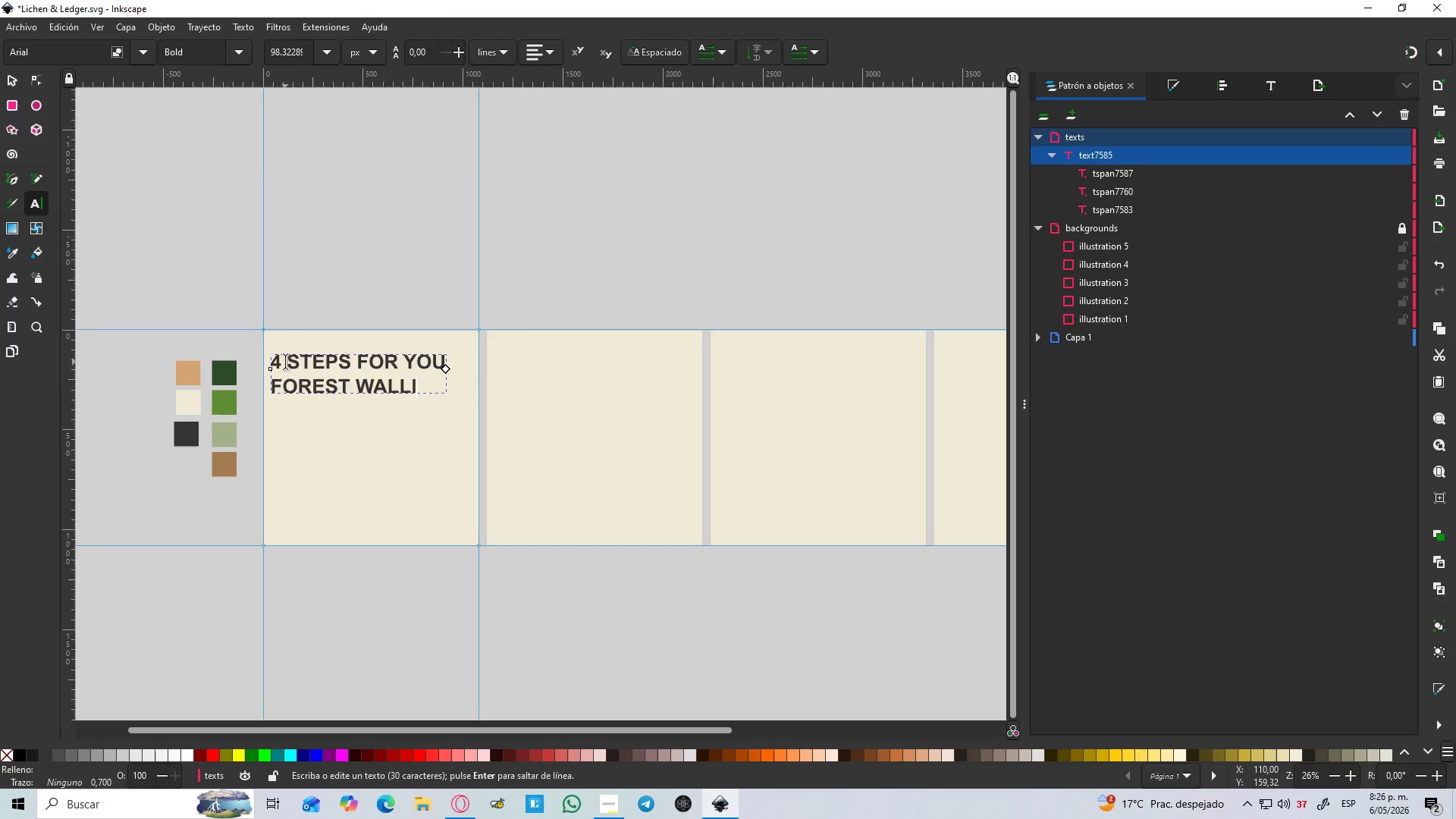 
key(Backspace)
 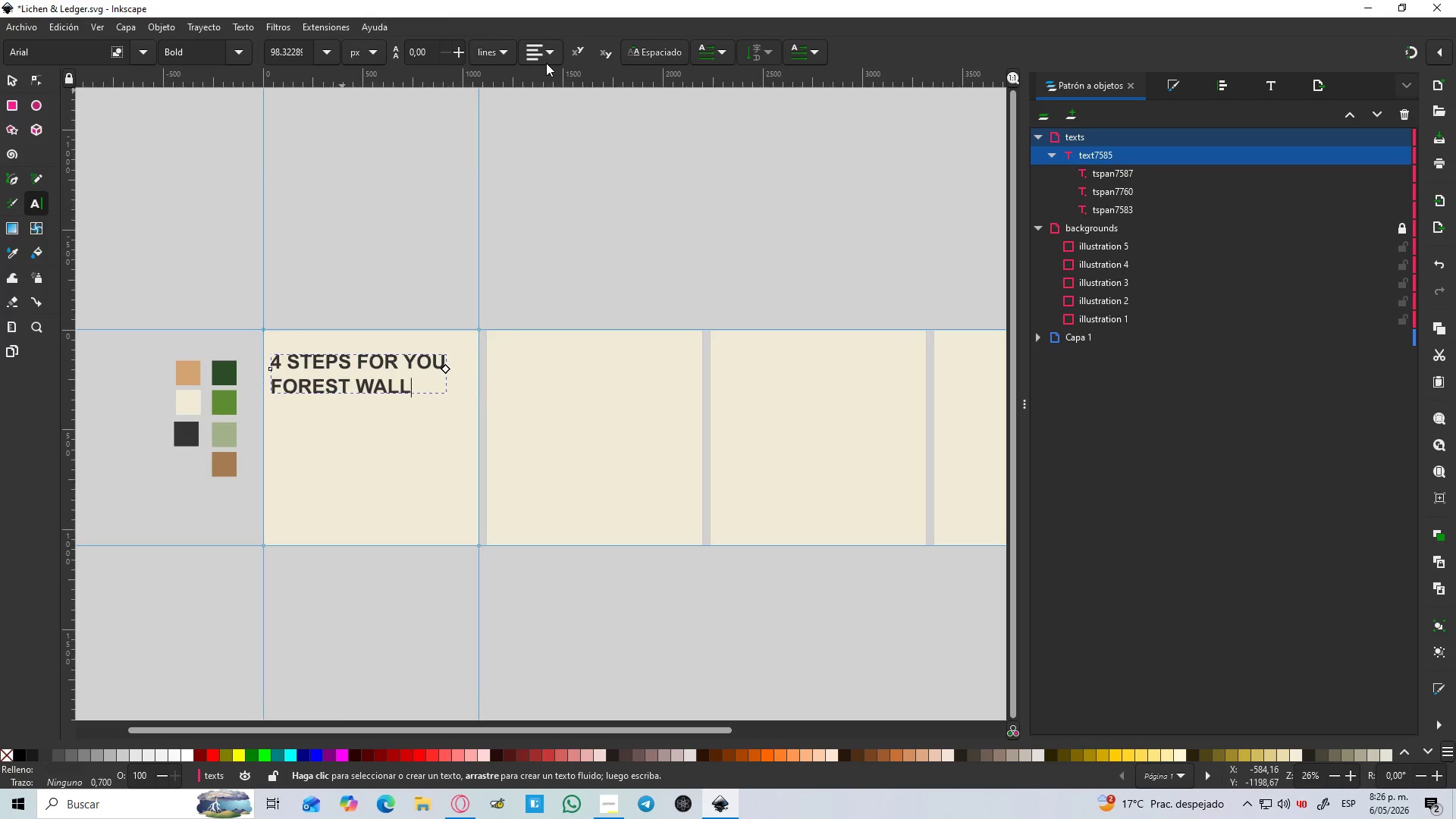 
double_click([546, 73])
 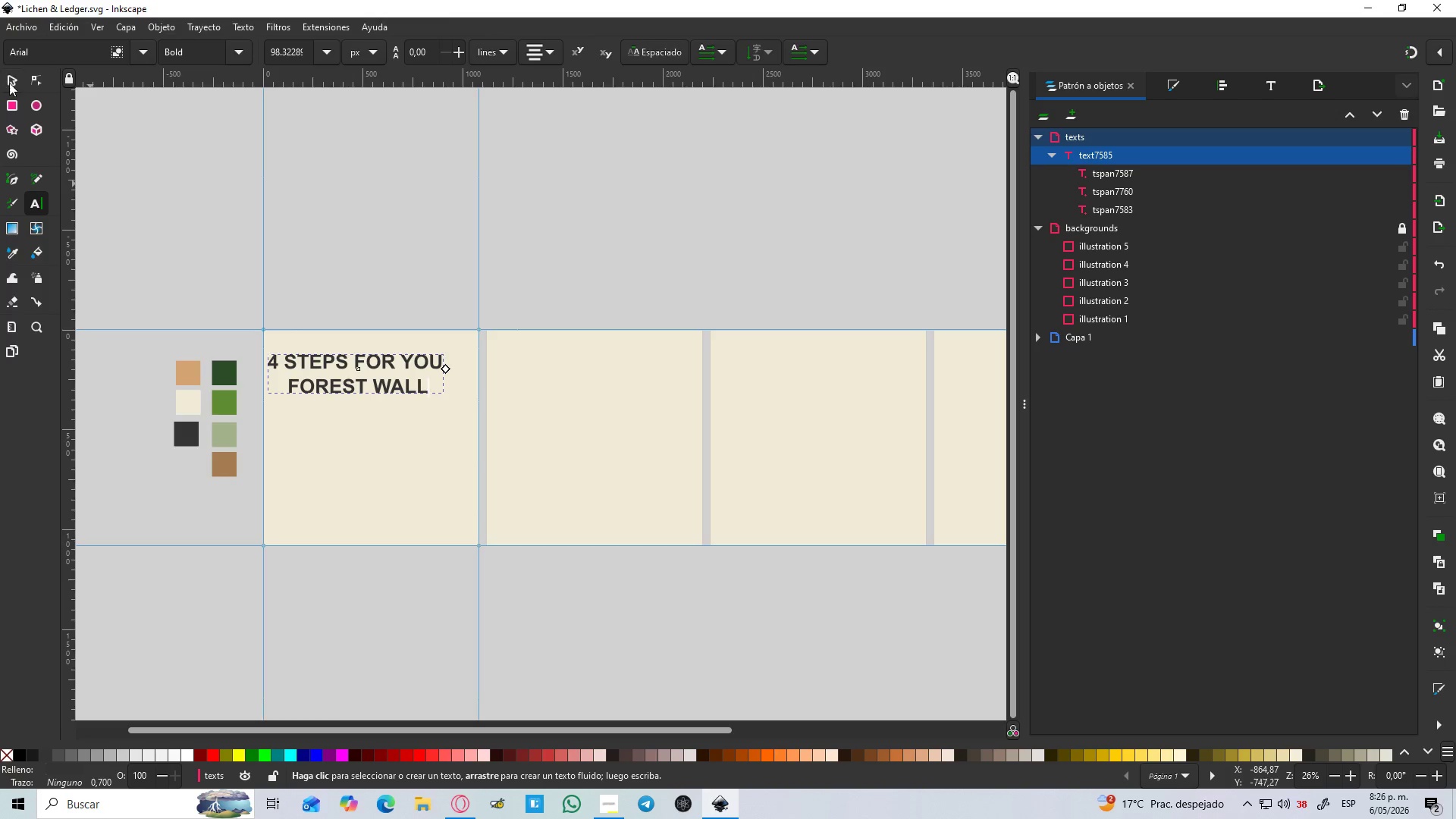 
double_click([427, 167])
 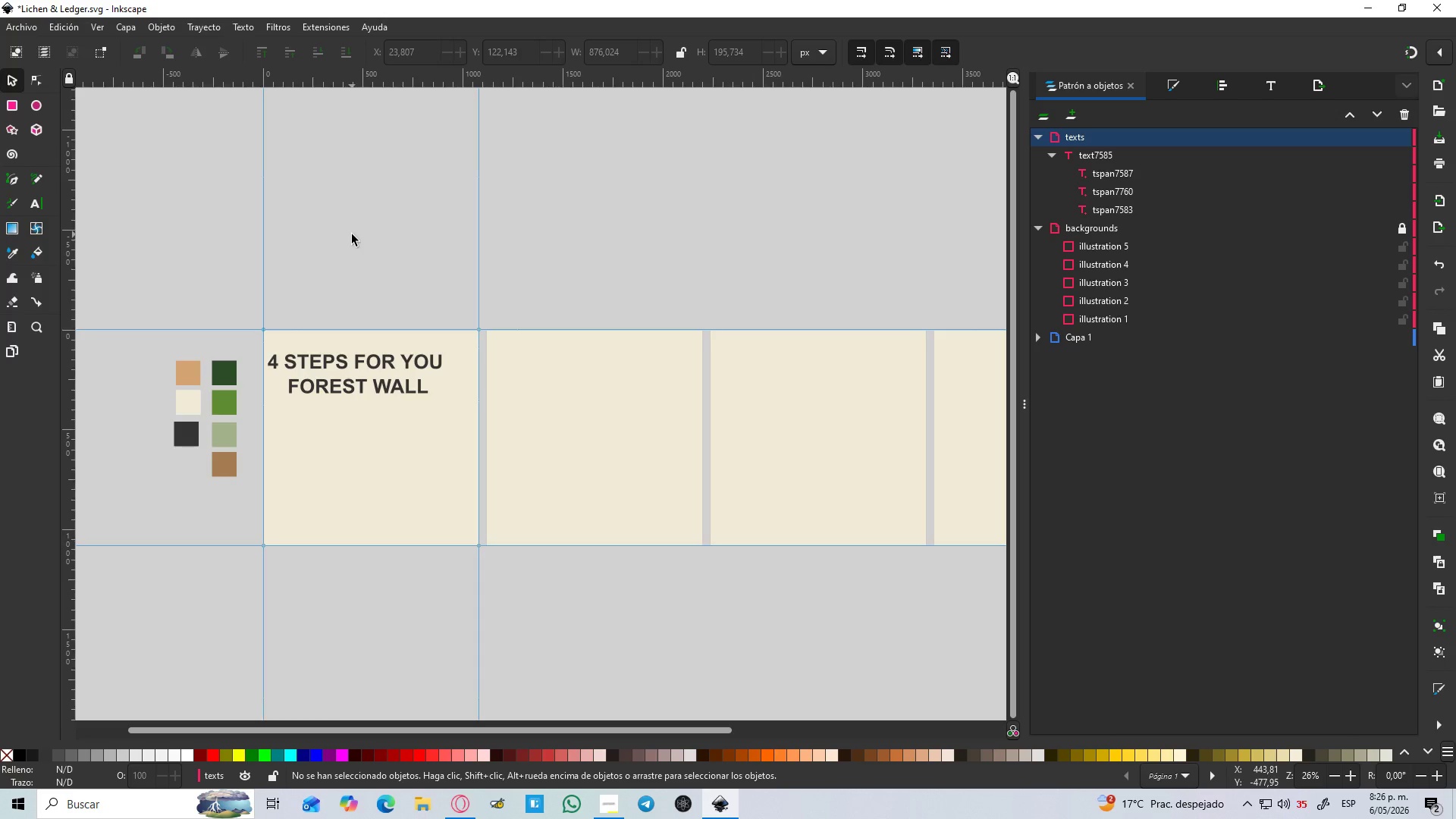 
wait(11.77)
 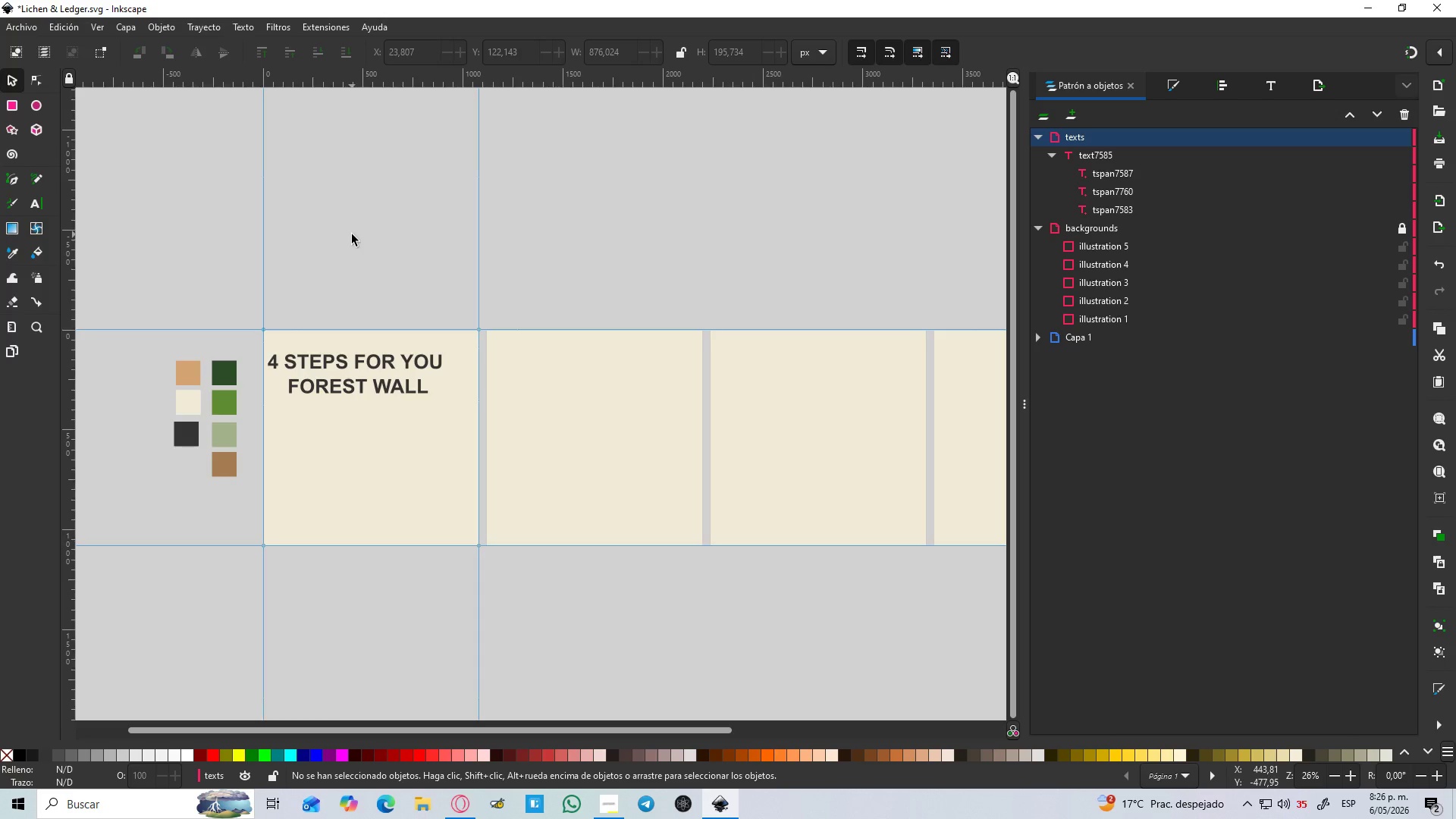 
left_click([349, 372])
 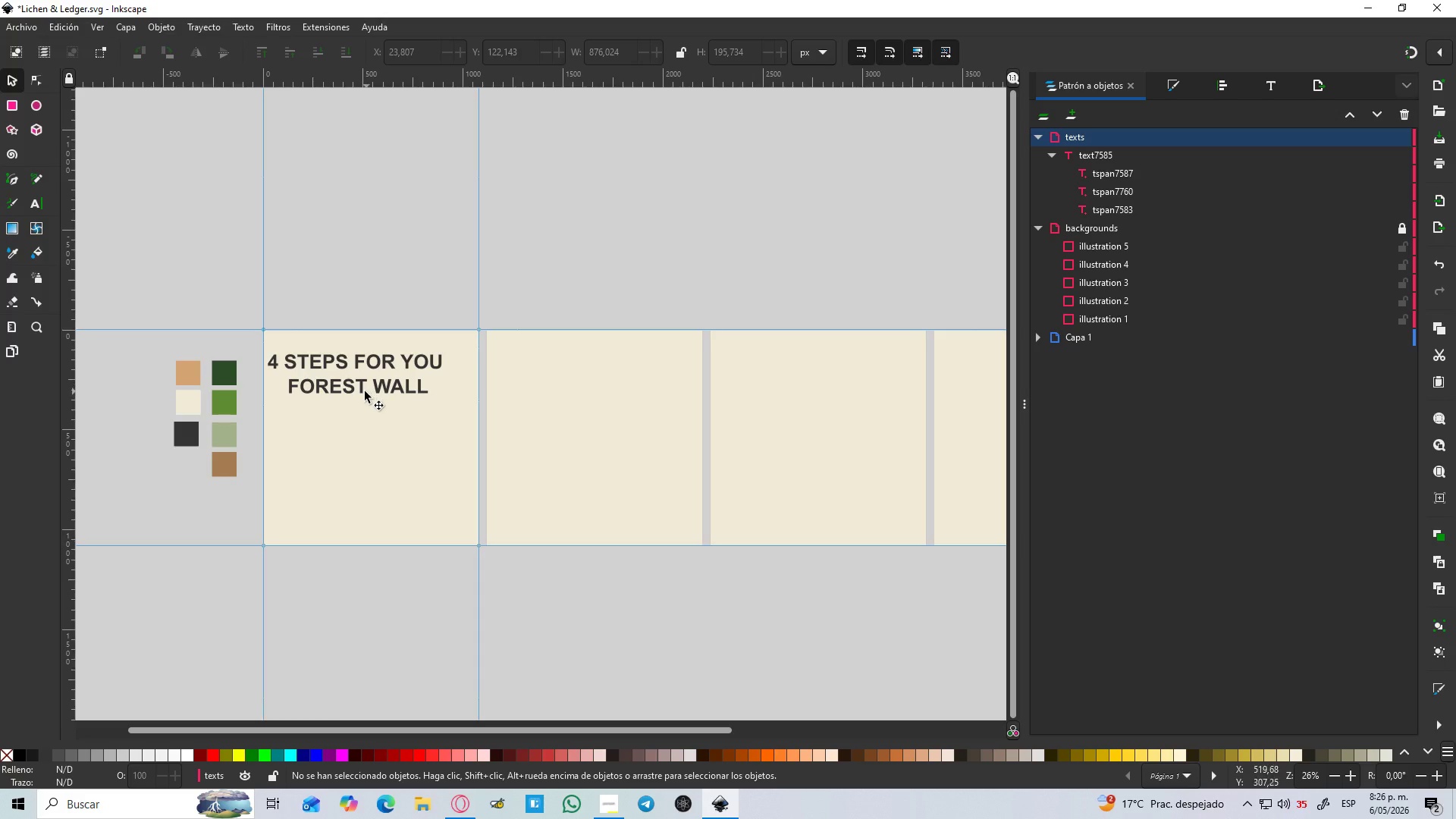 
left_click([364, 390])
 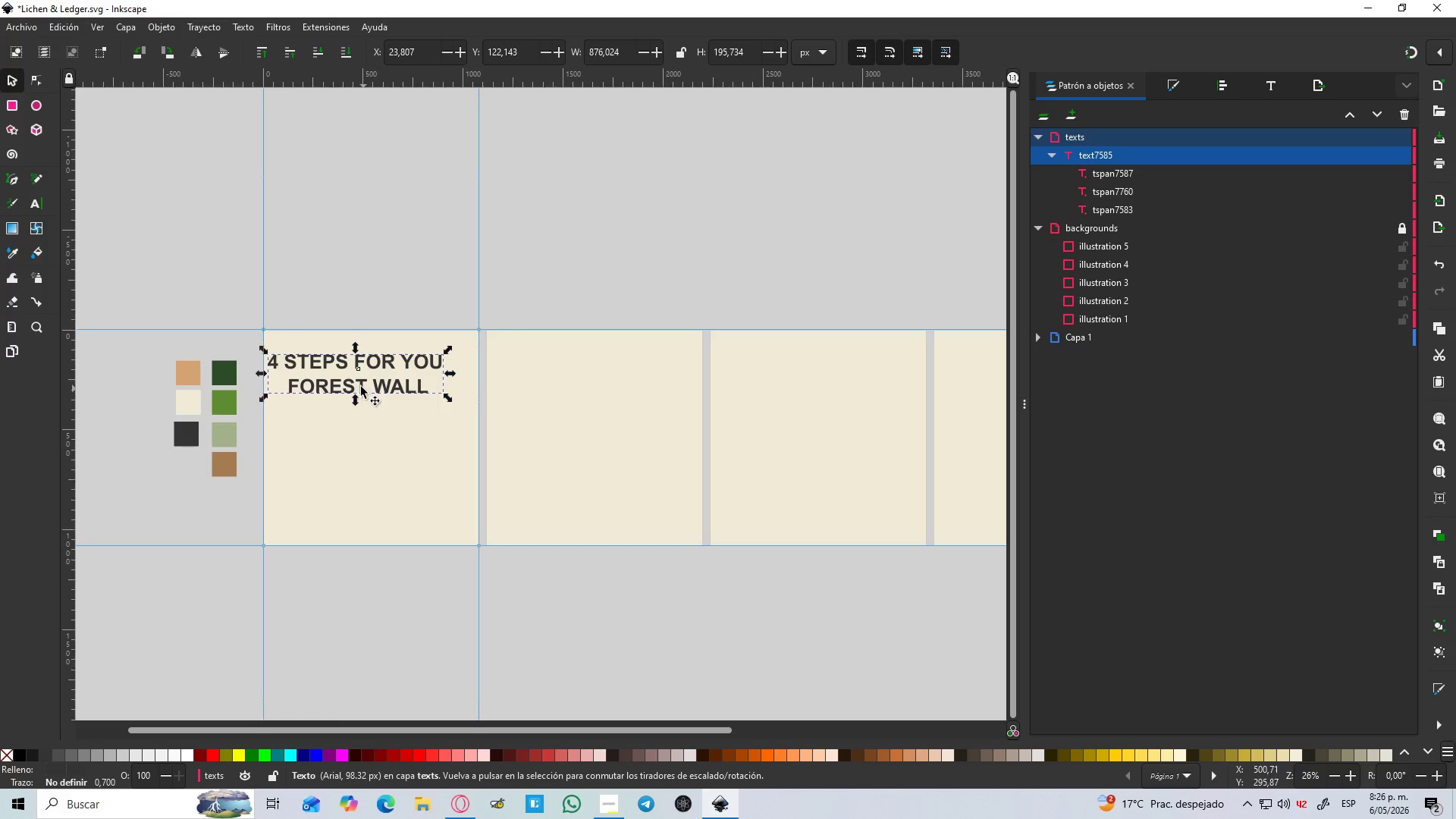 
left_click_drag(start_coordinate=[360, 387], to_coordinate=[380, 381])
 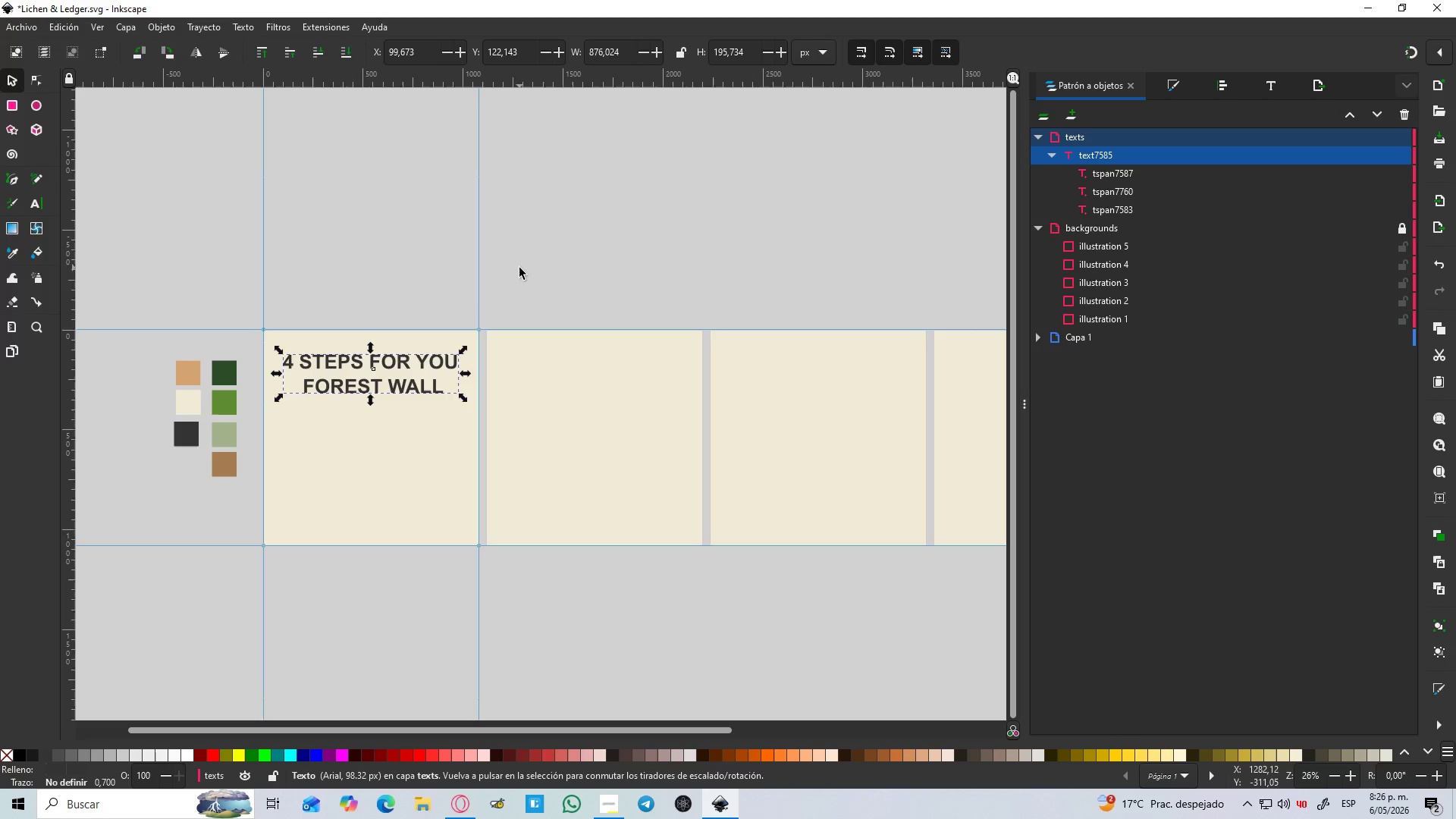 
hold_key(key=ControlLeft, duration=0.89)
 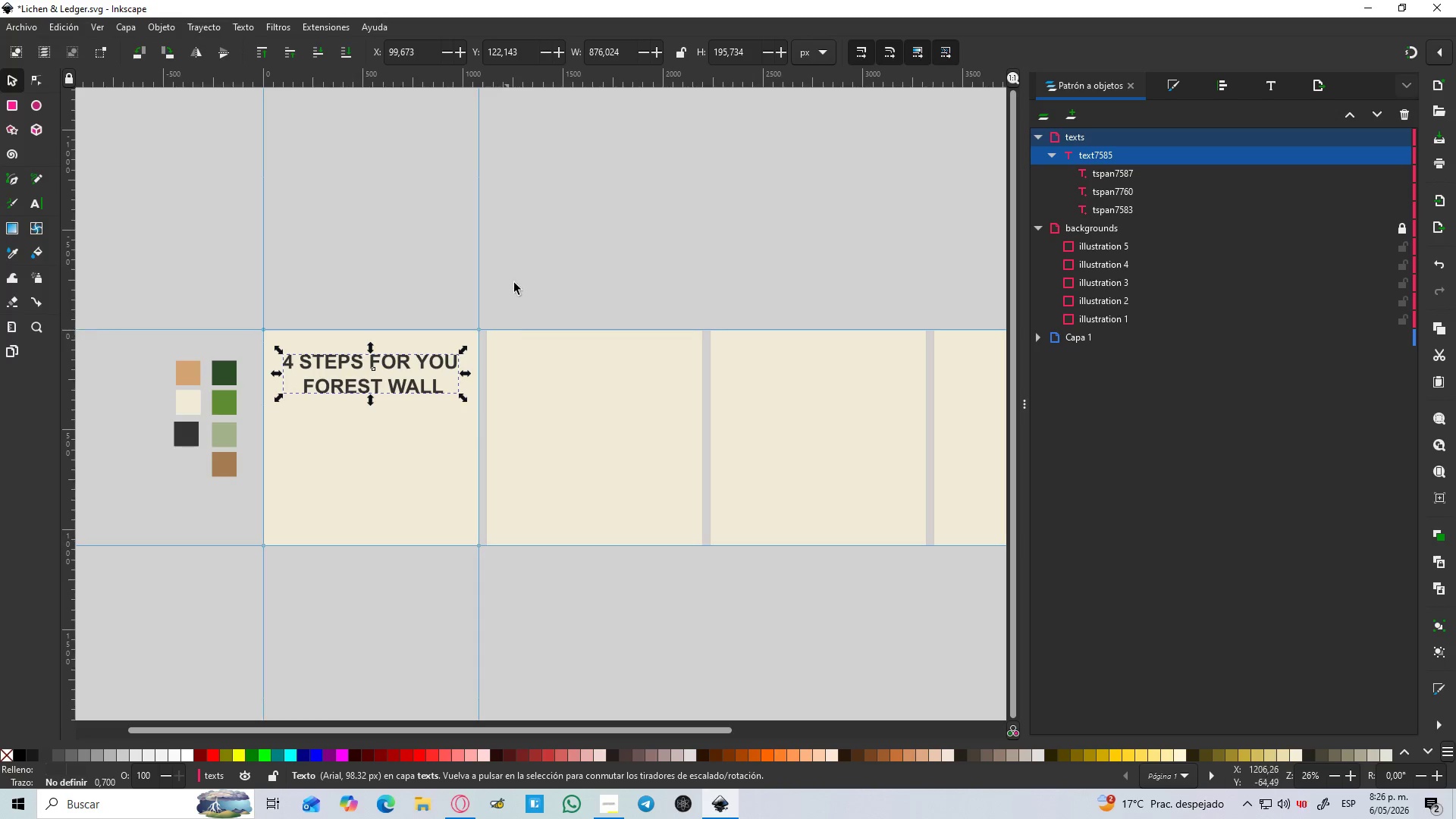 
left_click([519, 268])
 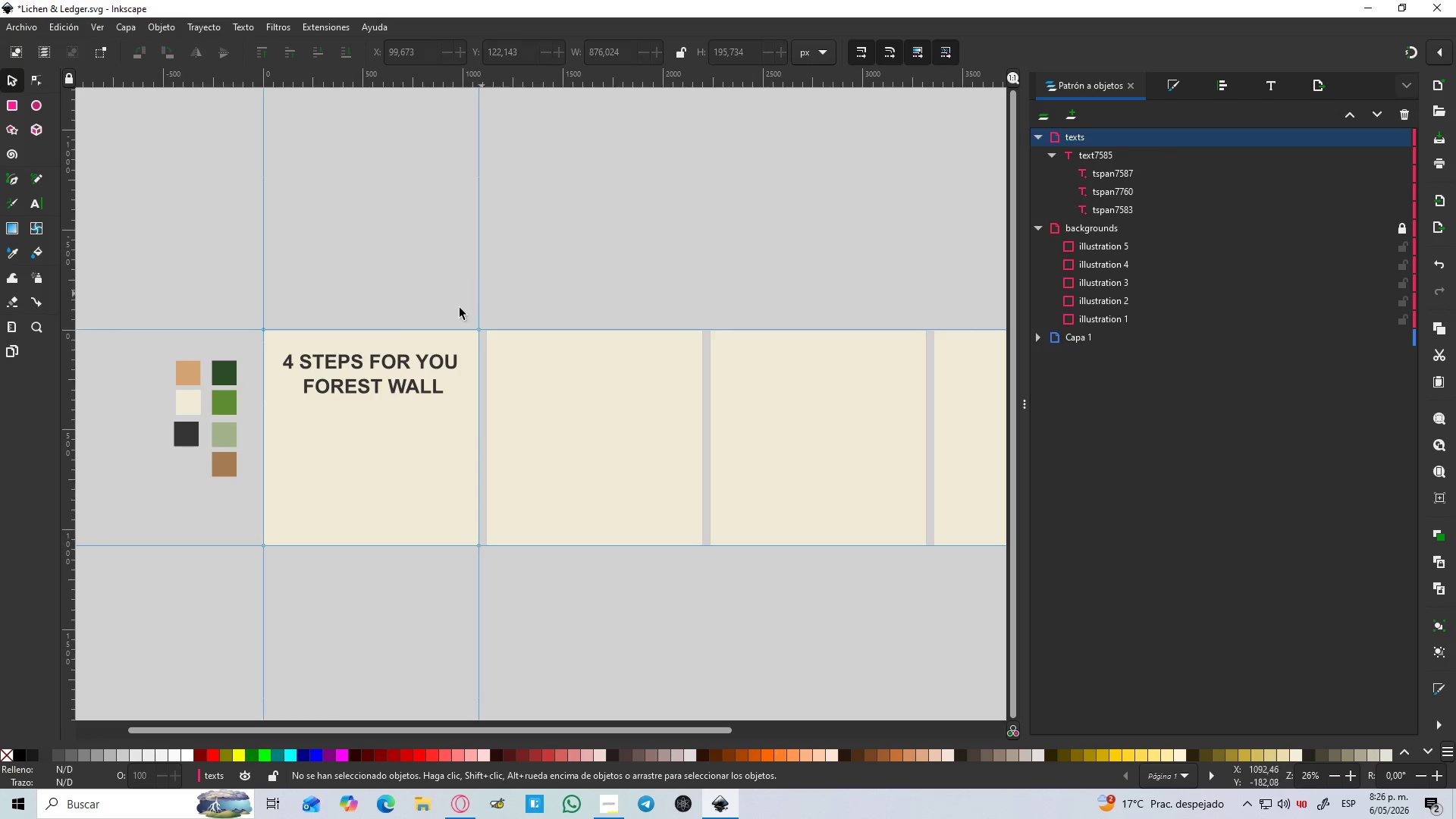 
hold_key(key=ControlLeft, duration=0.59)
scroll: coordinate [369, 343], scroll_direction: up, amount: 2.0
 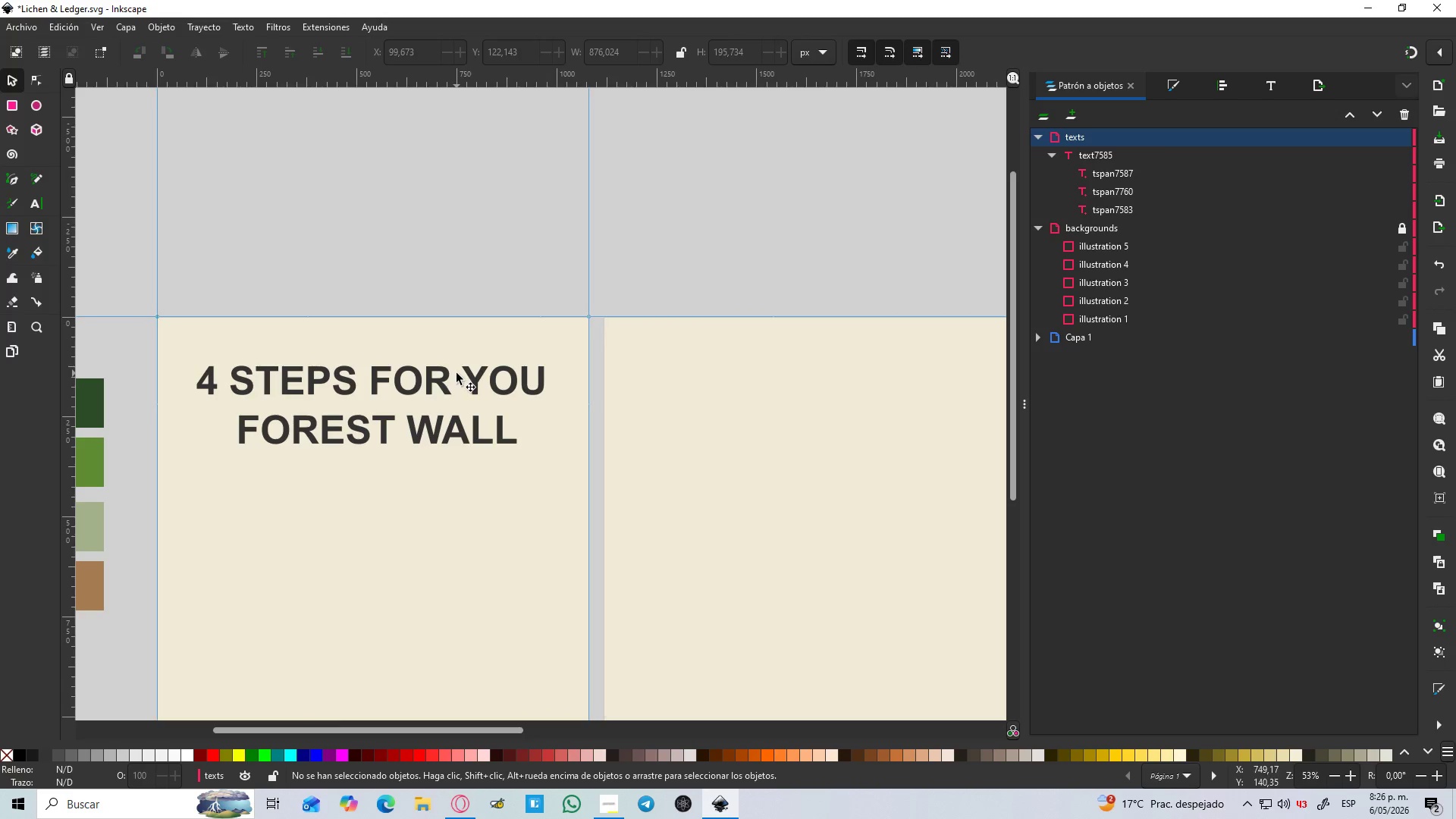 
double_click([469, 378])
 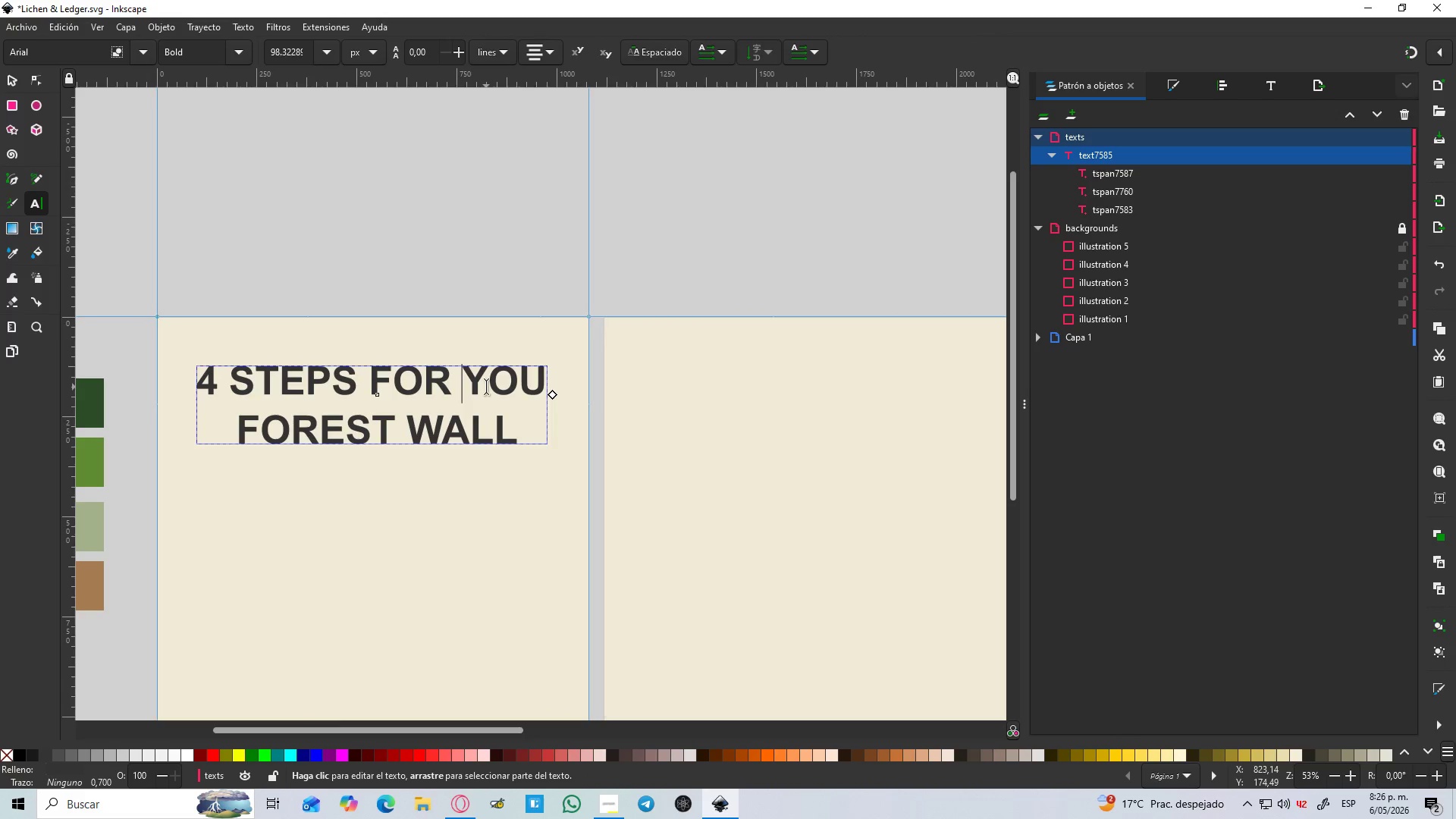 
key(Enter)
 